 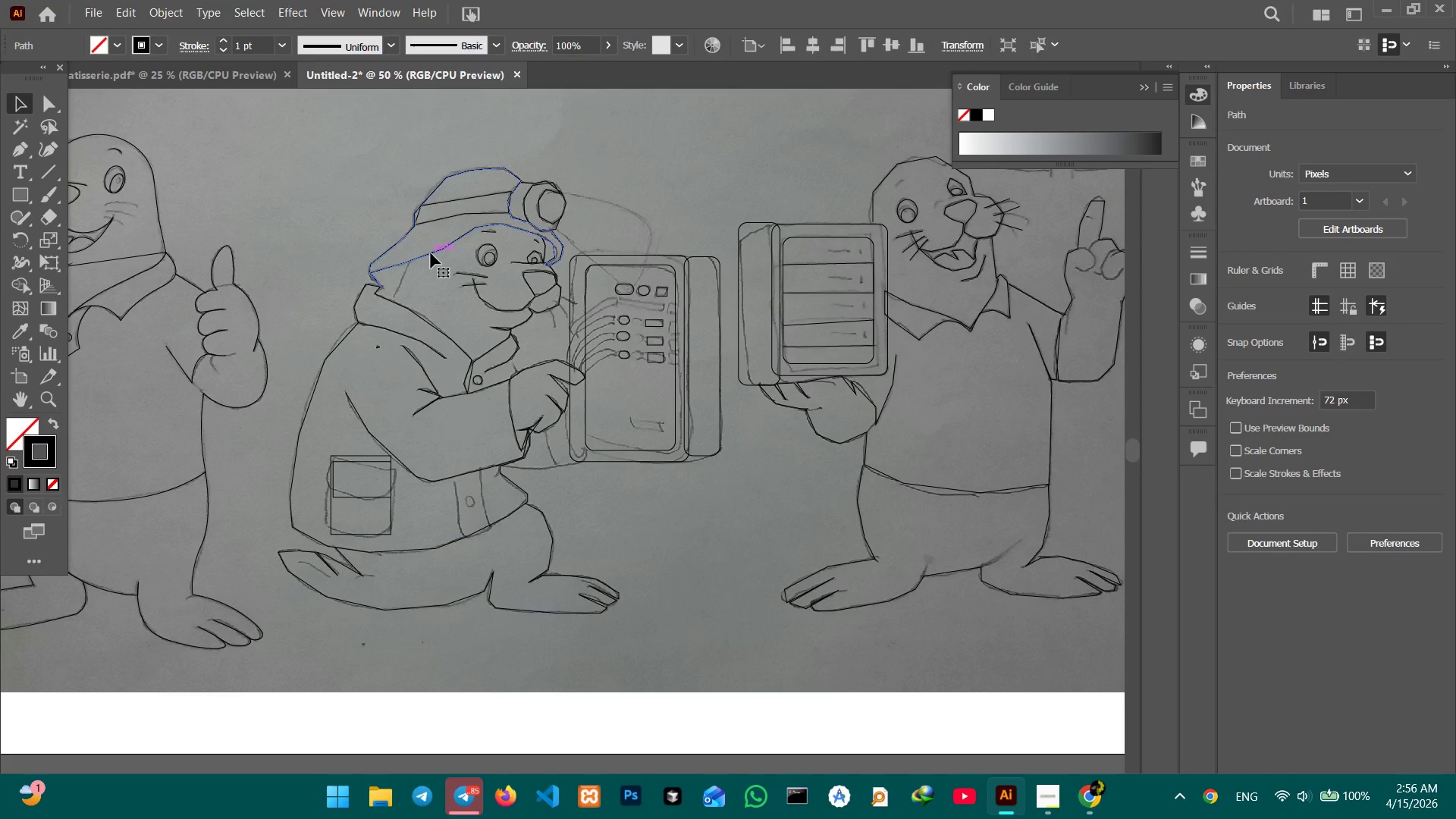 
key(Control+Equal)
 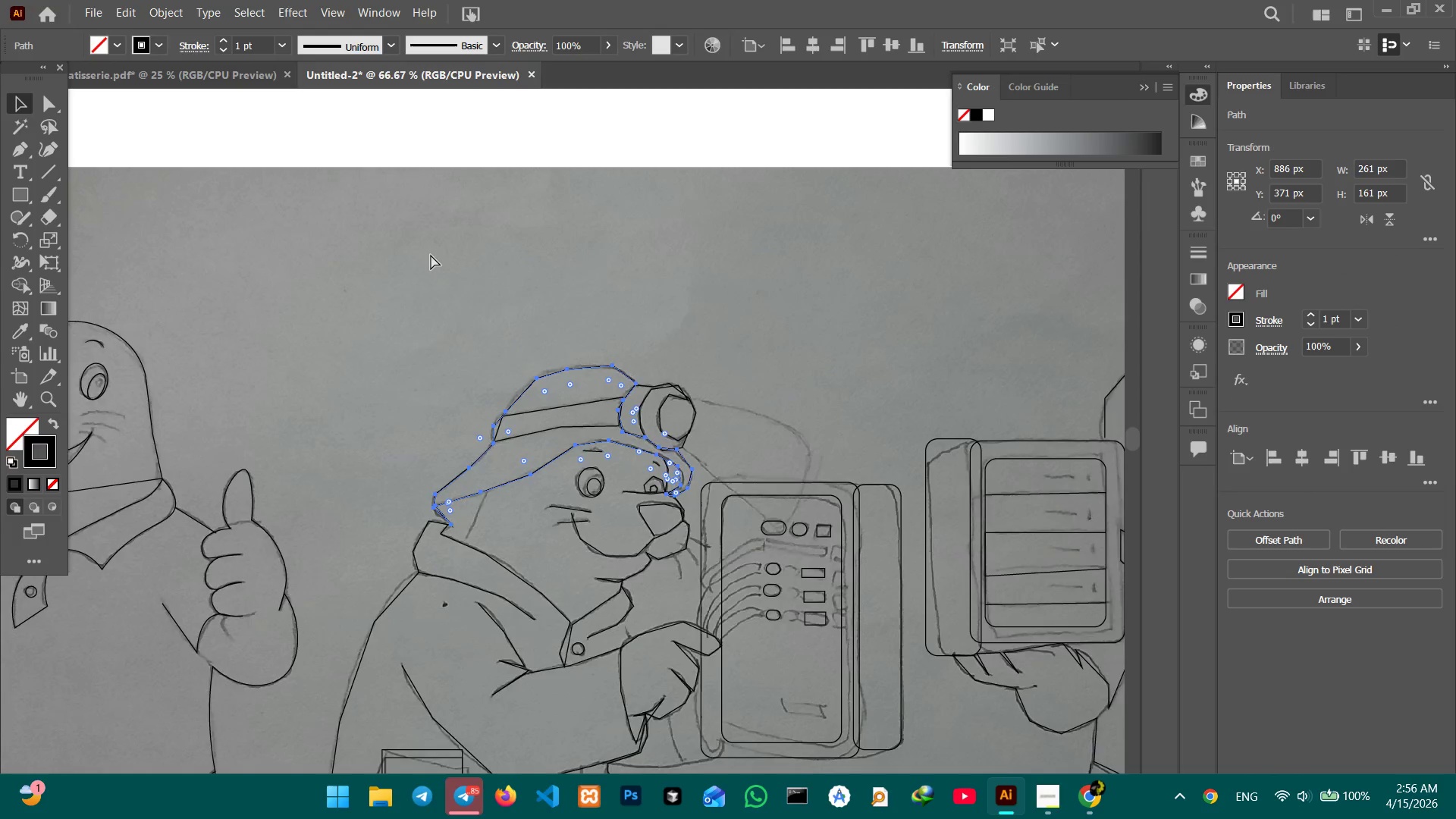 
key(Control+Equal)
 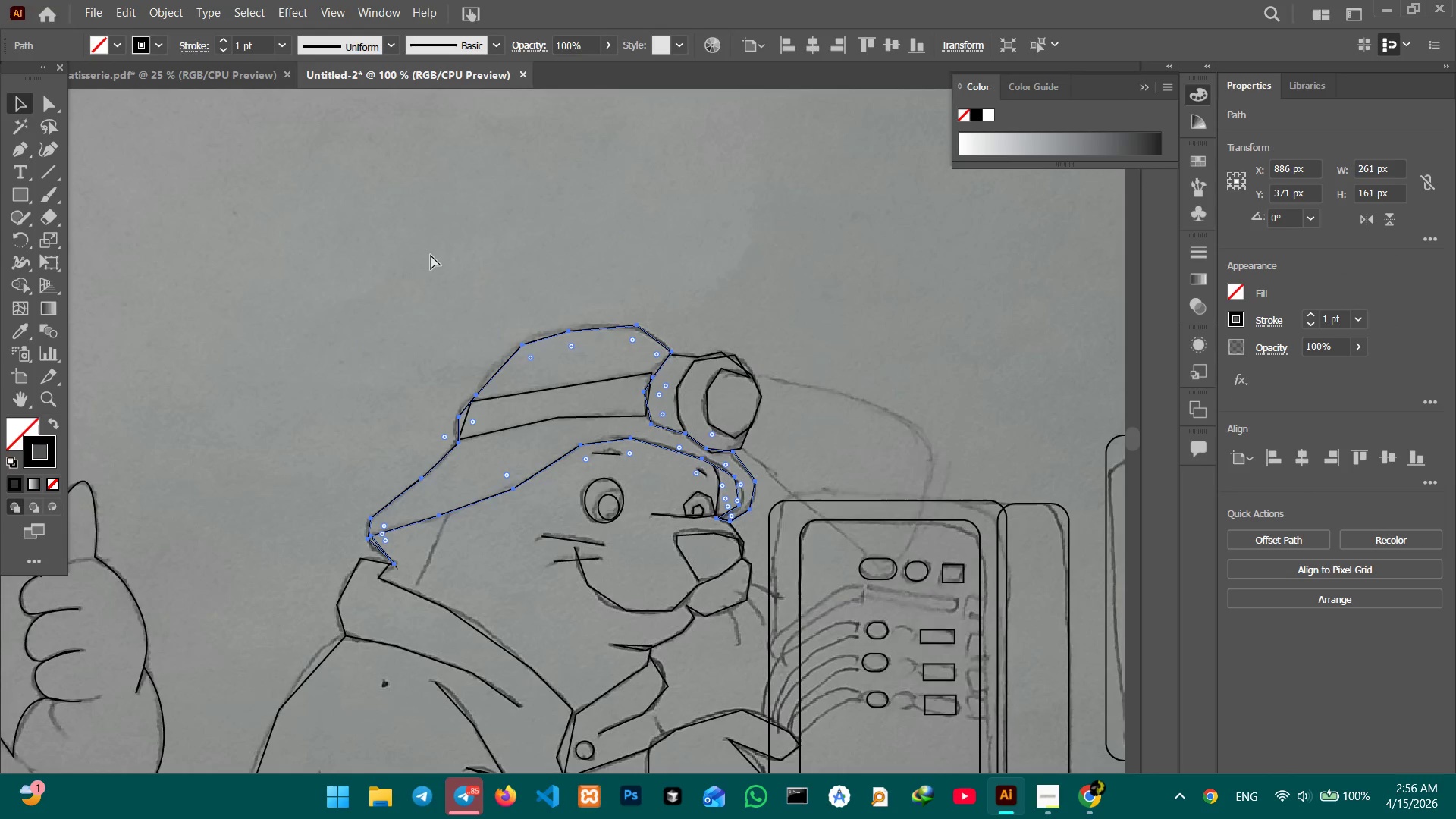 
key(Control+Equal)
 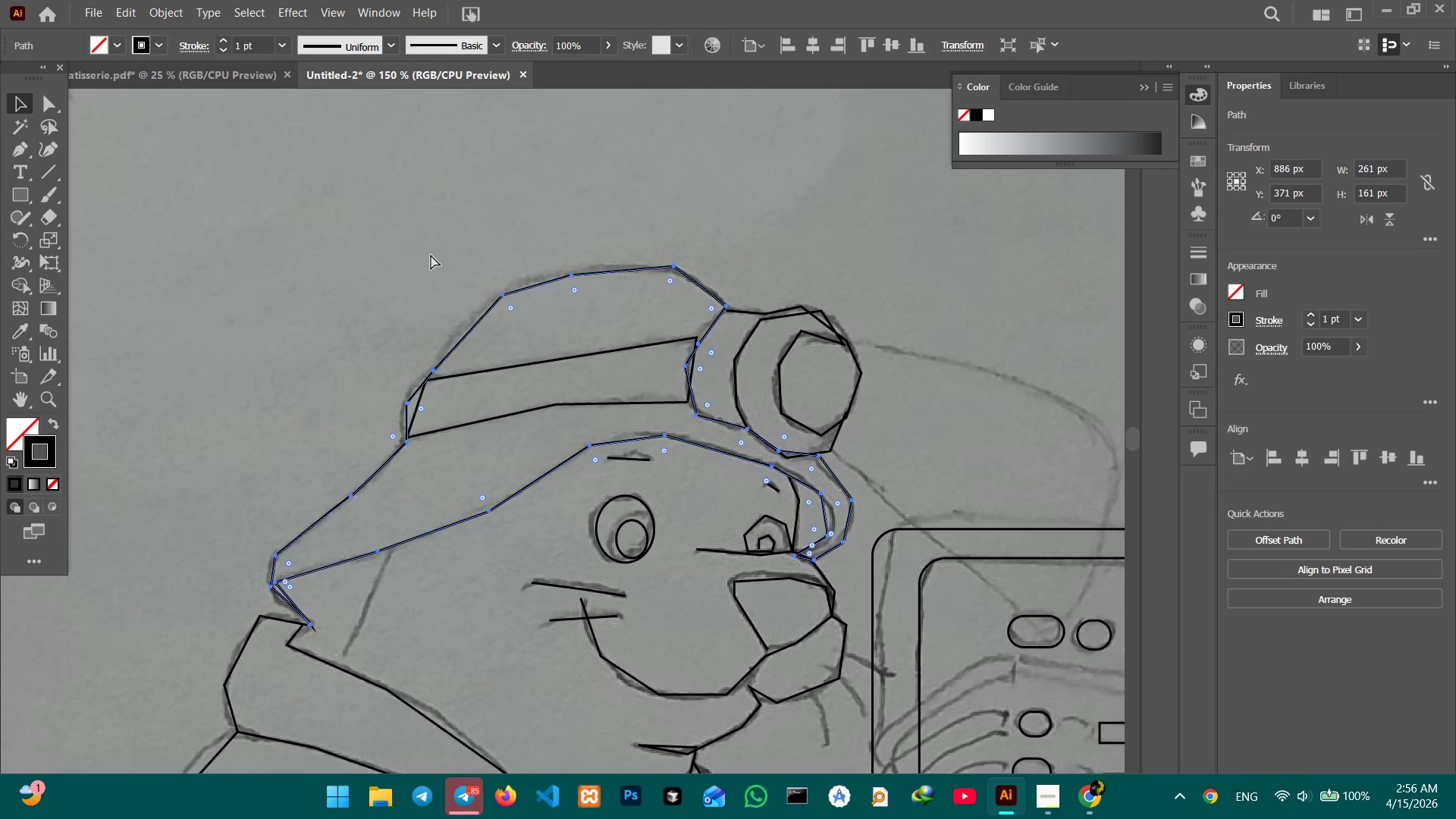 
key(Control+Equal)
 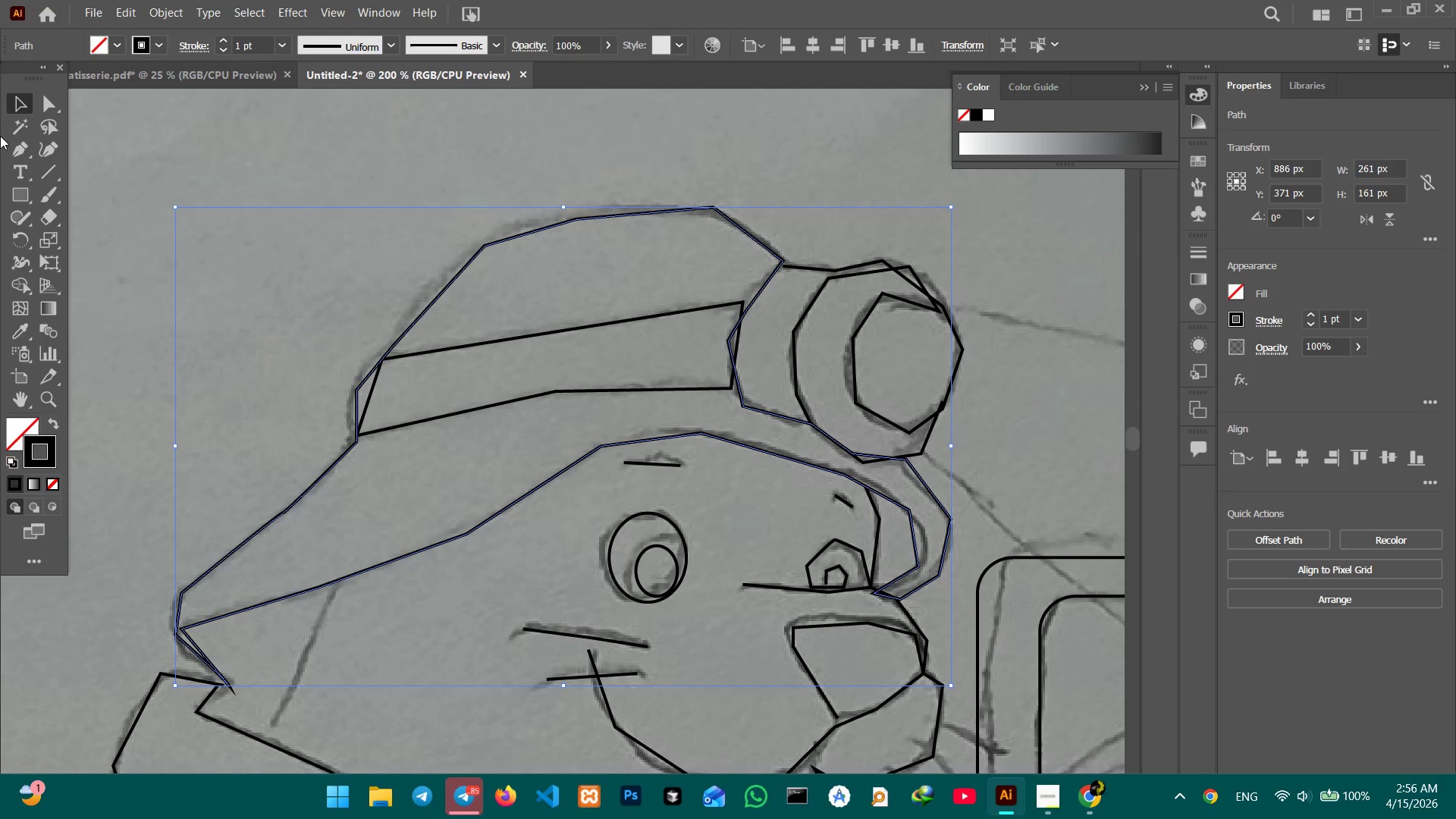 
left_click([20, 146])
 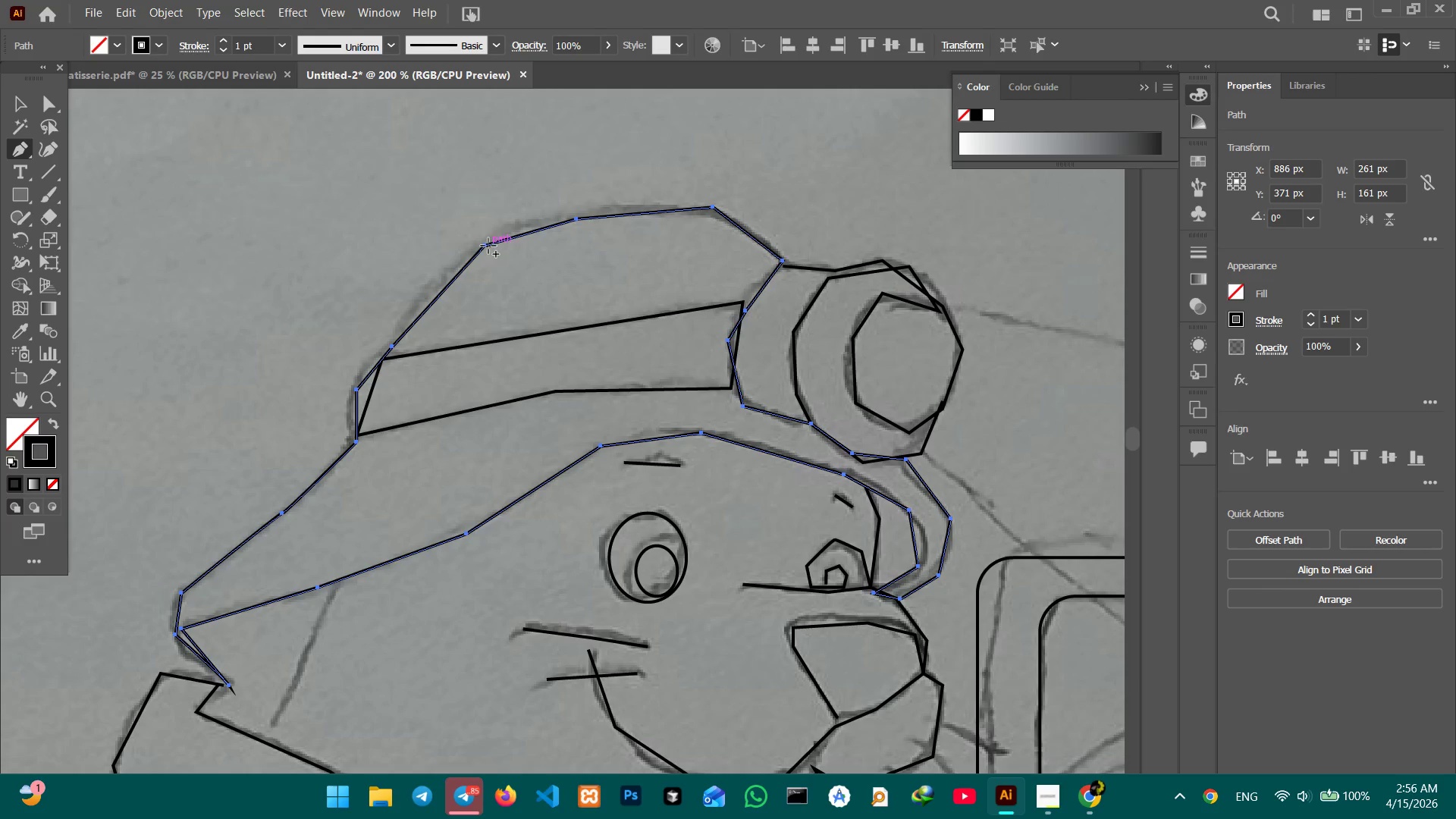 
left_click([486, 245])
 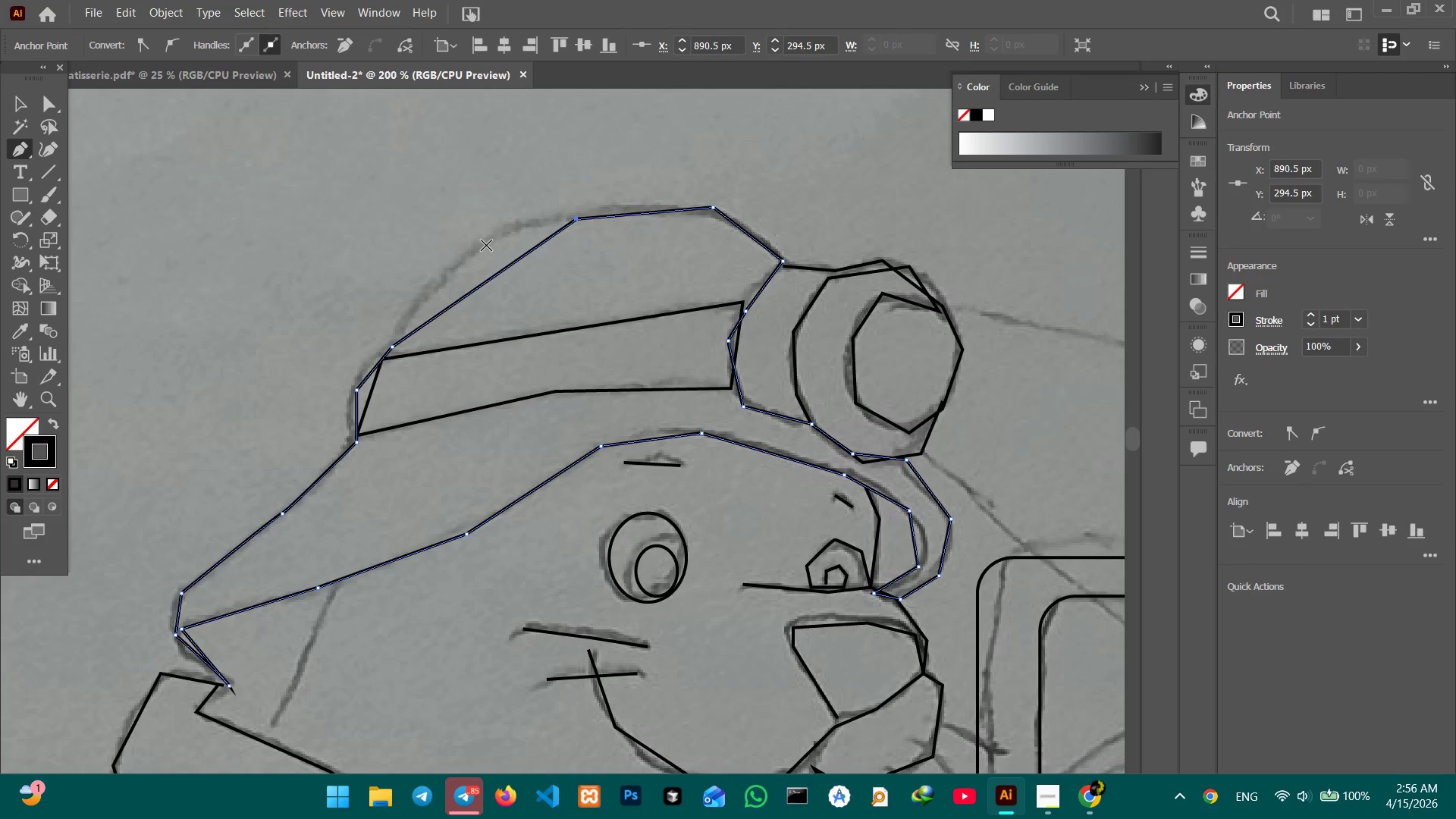 
key(Control+Z)
 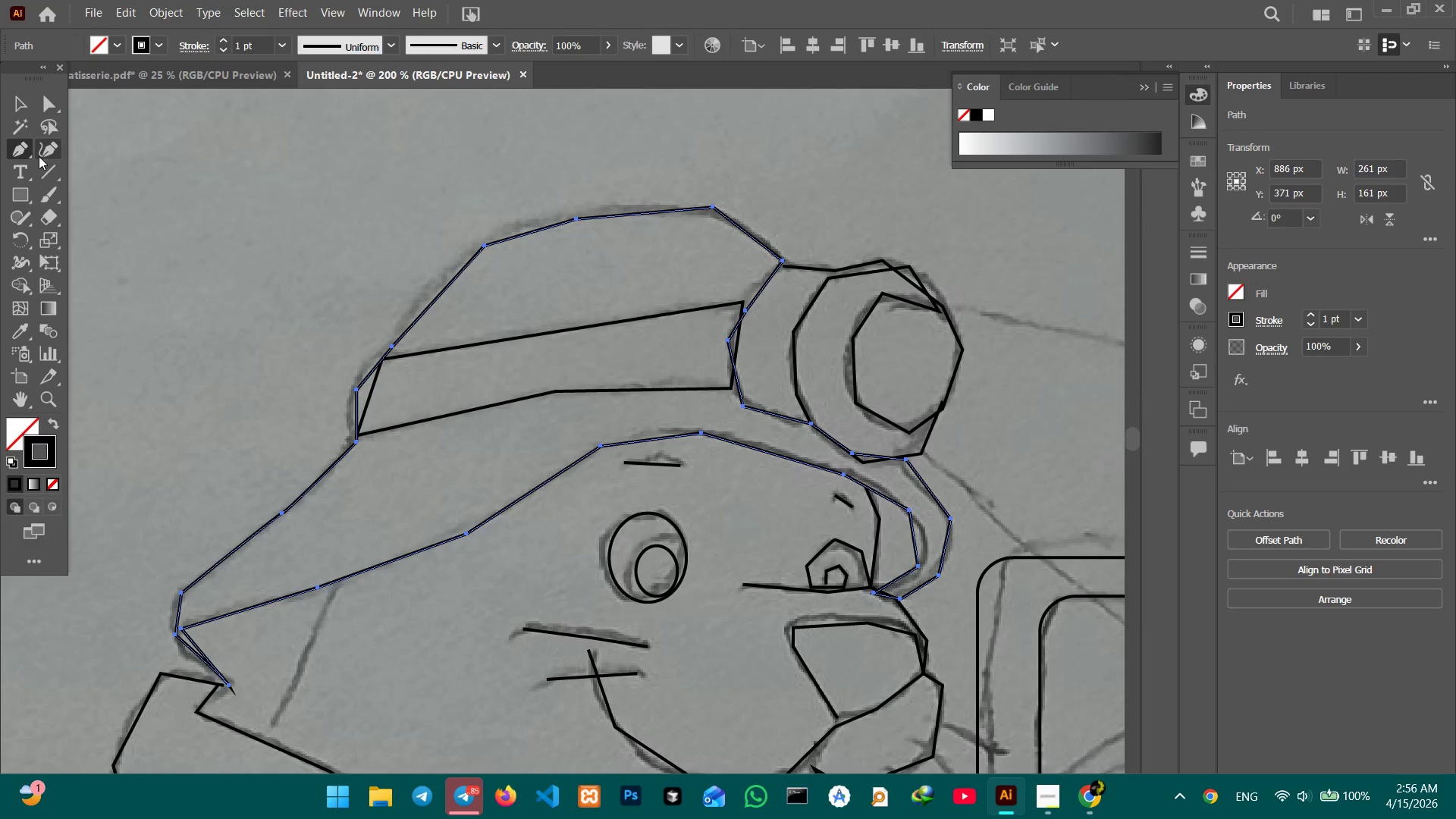 
right_click([19, 155])
 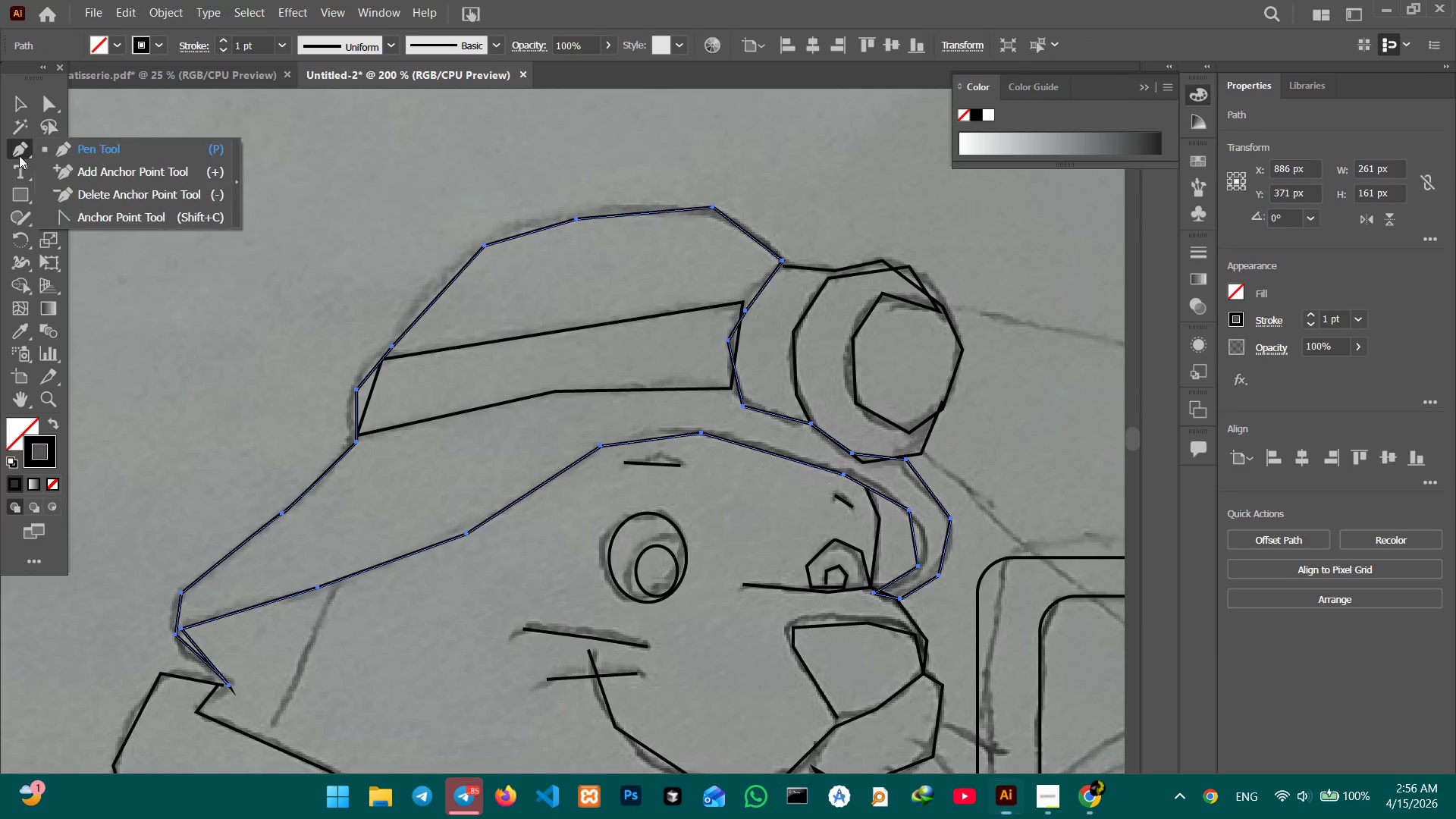 
scroll: coordinate [19, 155], scroll_direction: up, amount: 1.0
 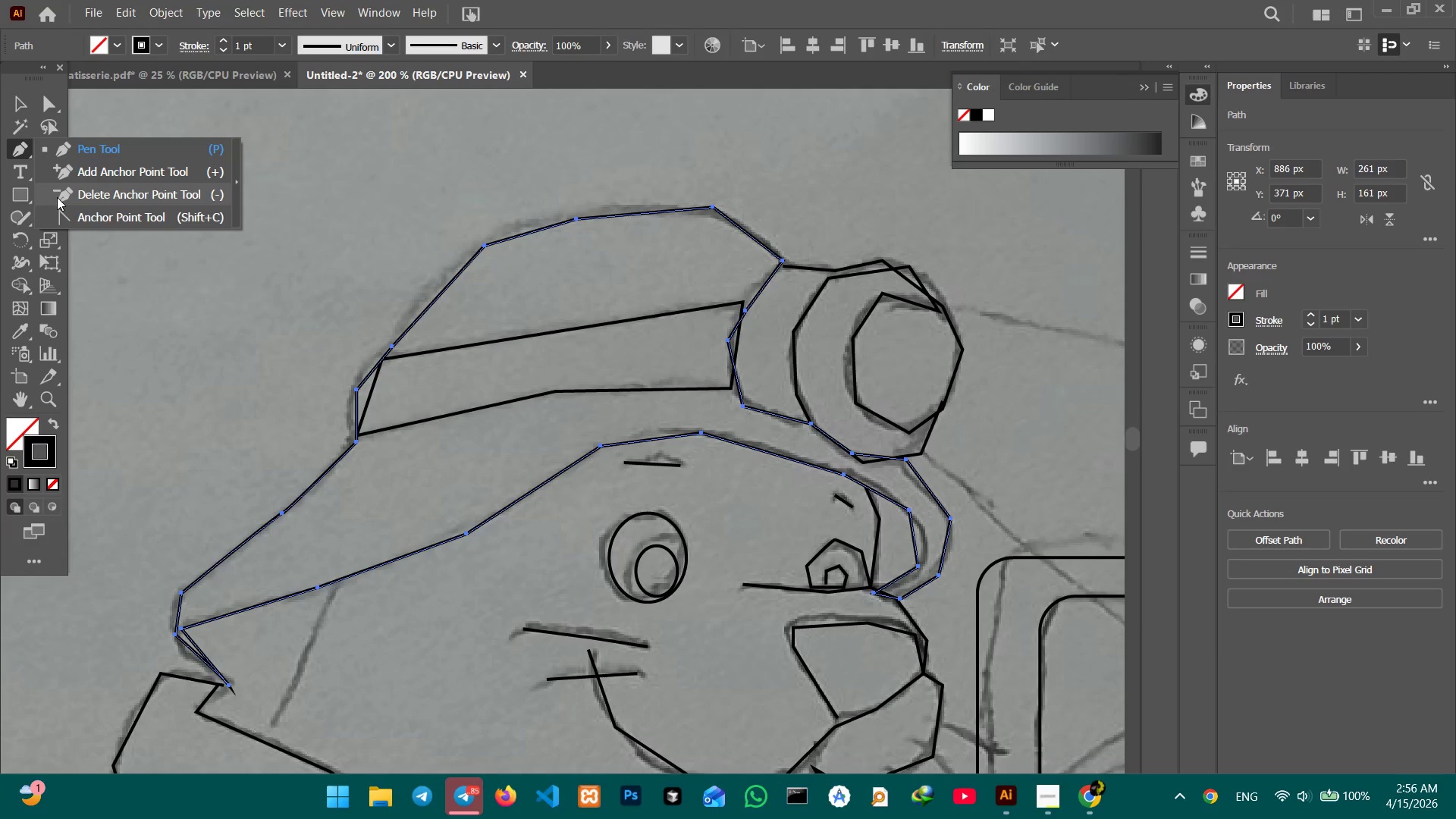 
left_click([58, 209])
 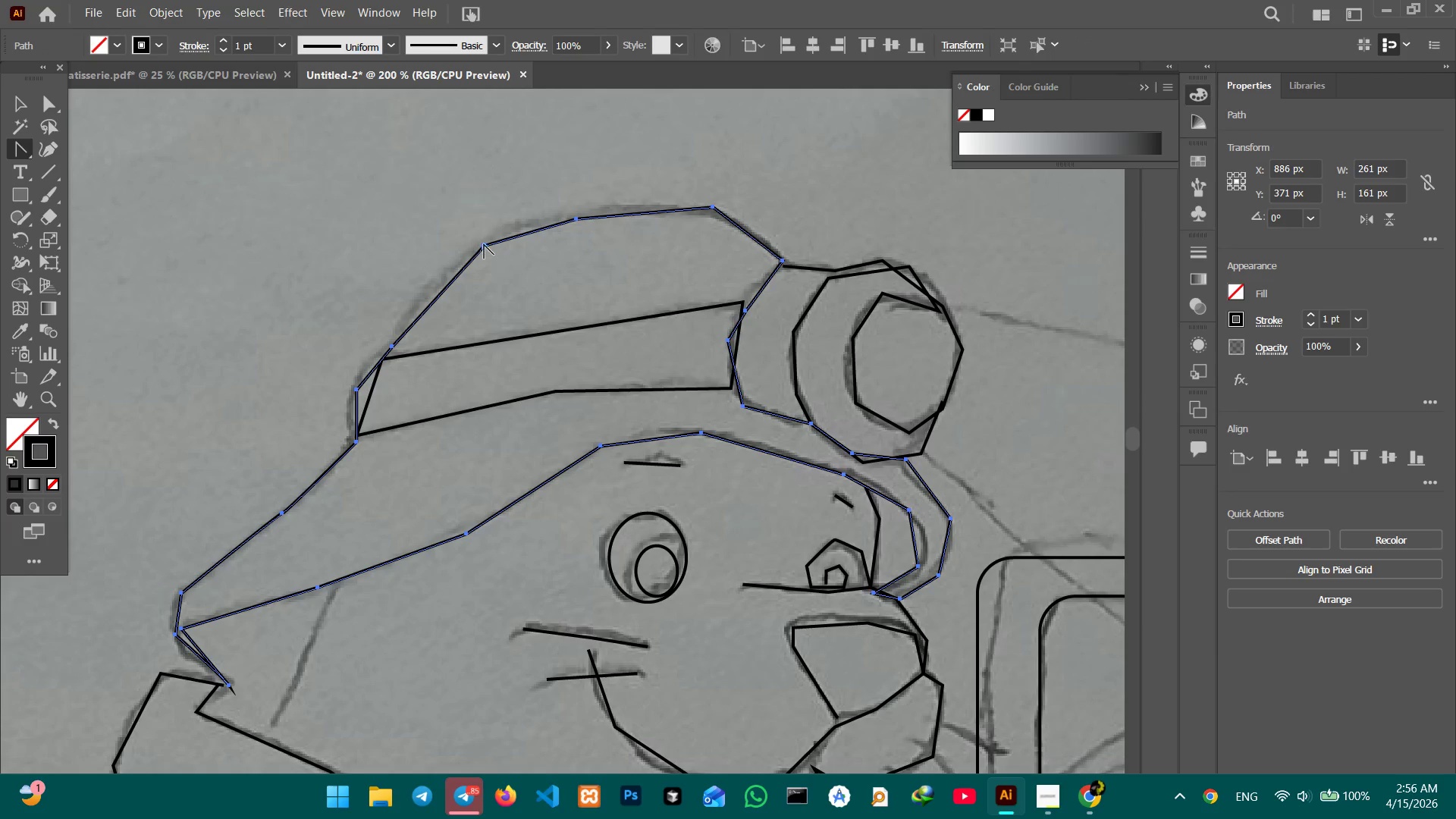 
left_click([485, 245])
 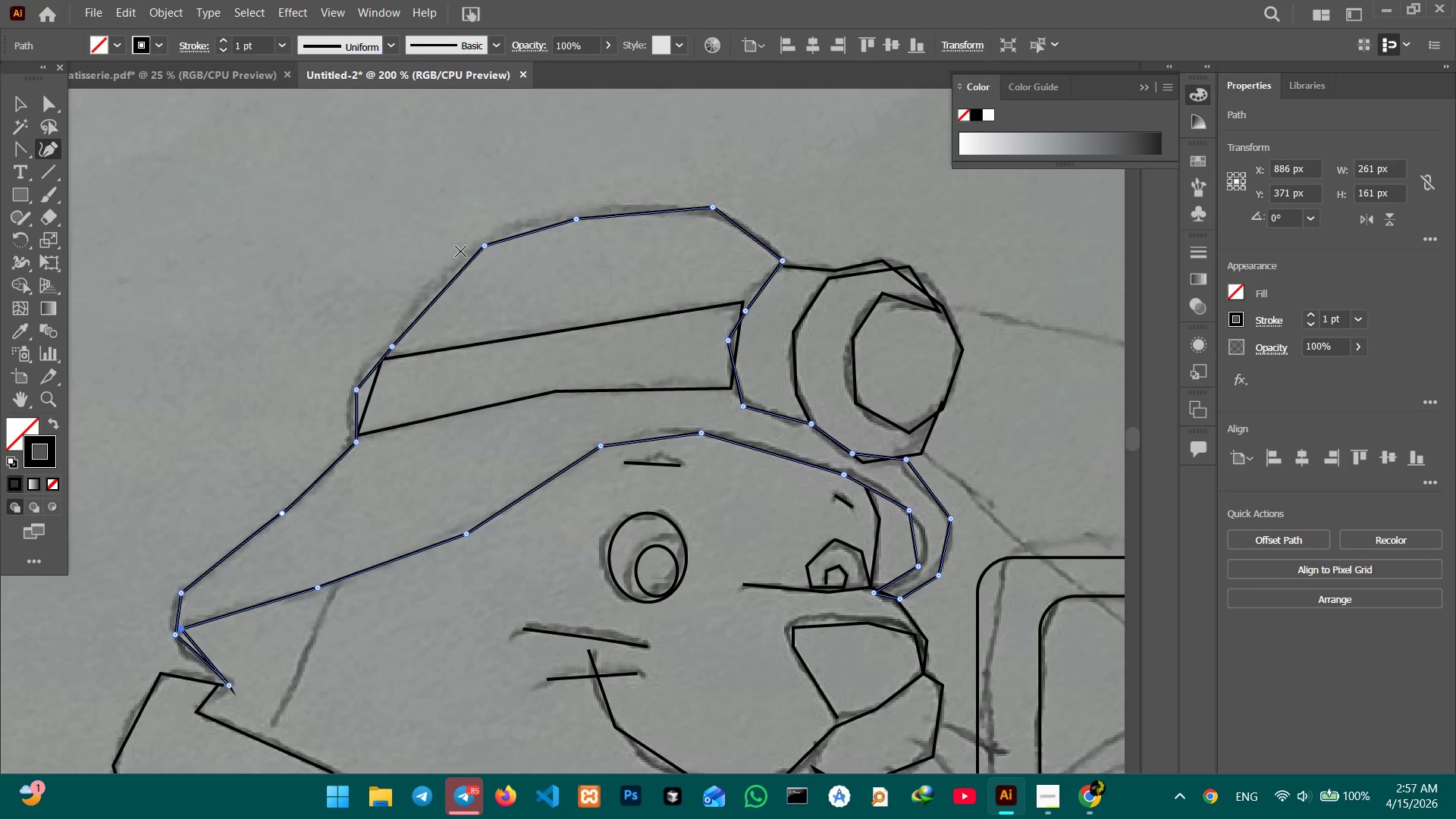 
left_click([485, 247])
 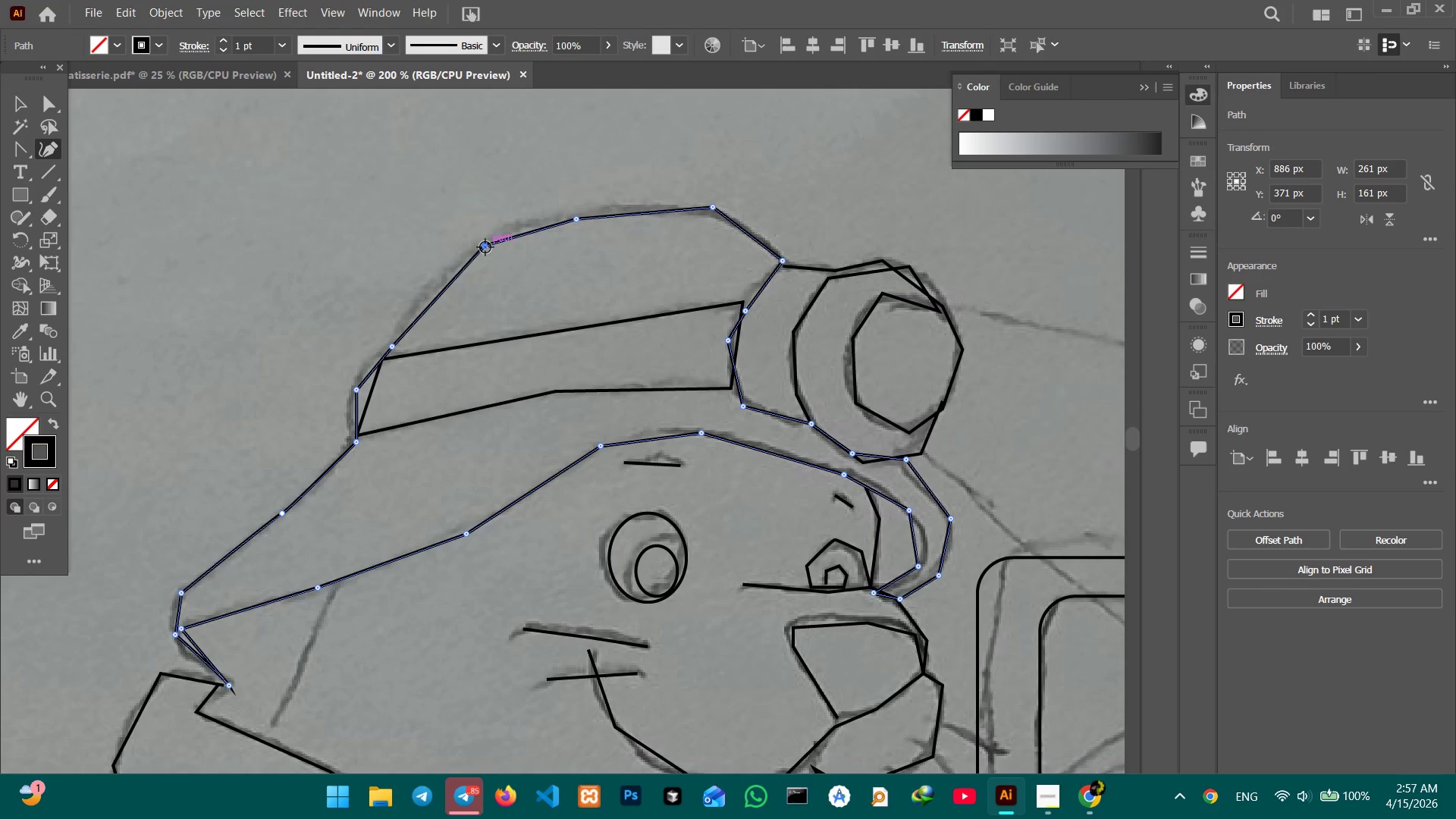 
key(Backspace)
 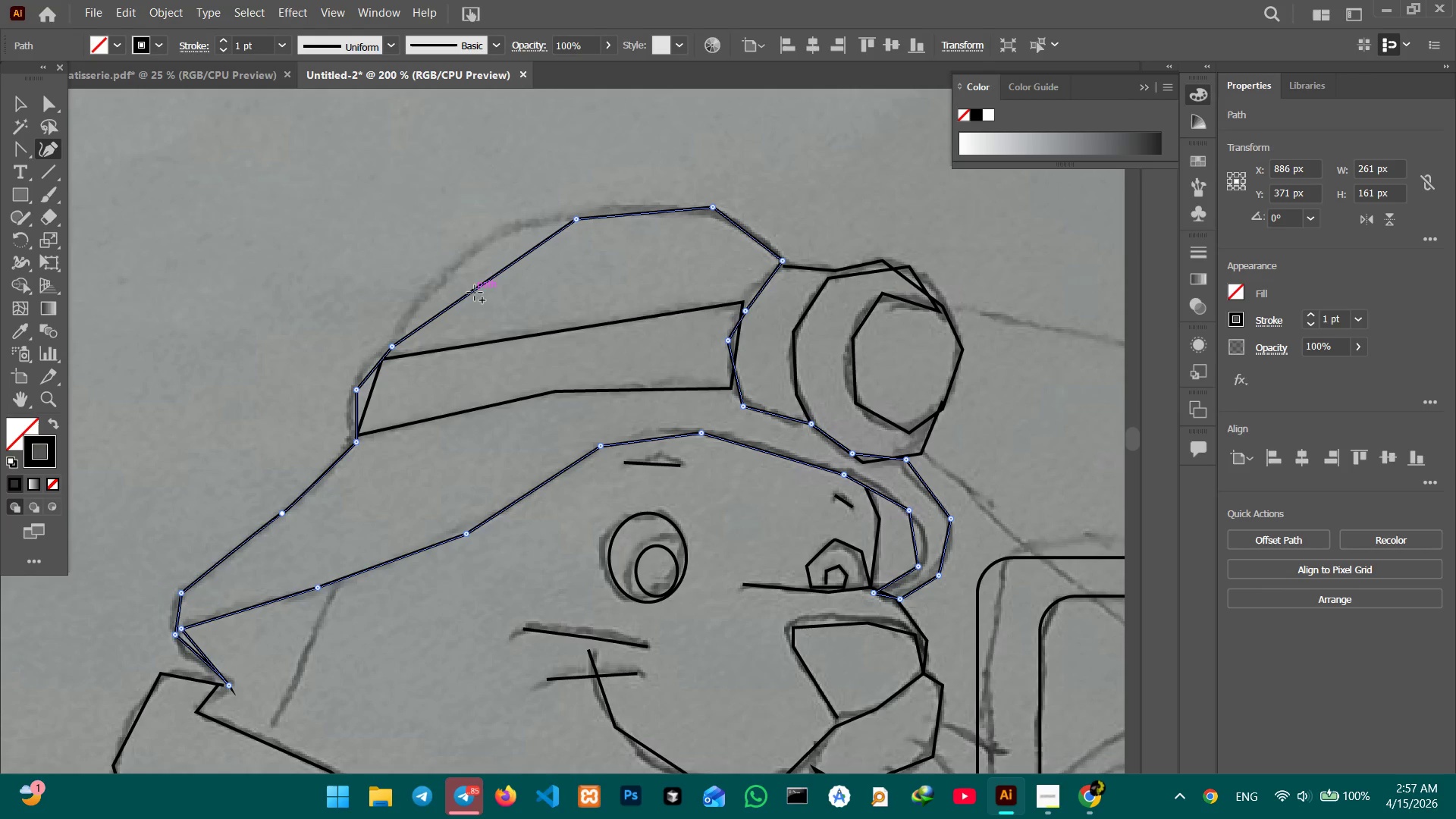 
left_click_drag(start_coordinate=[475, 289], to_coordinate=[464, 254])
 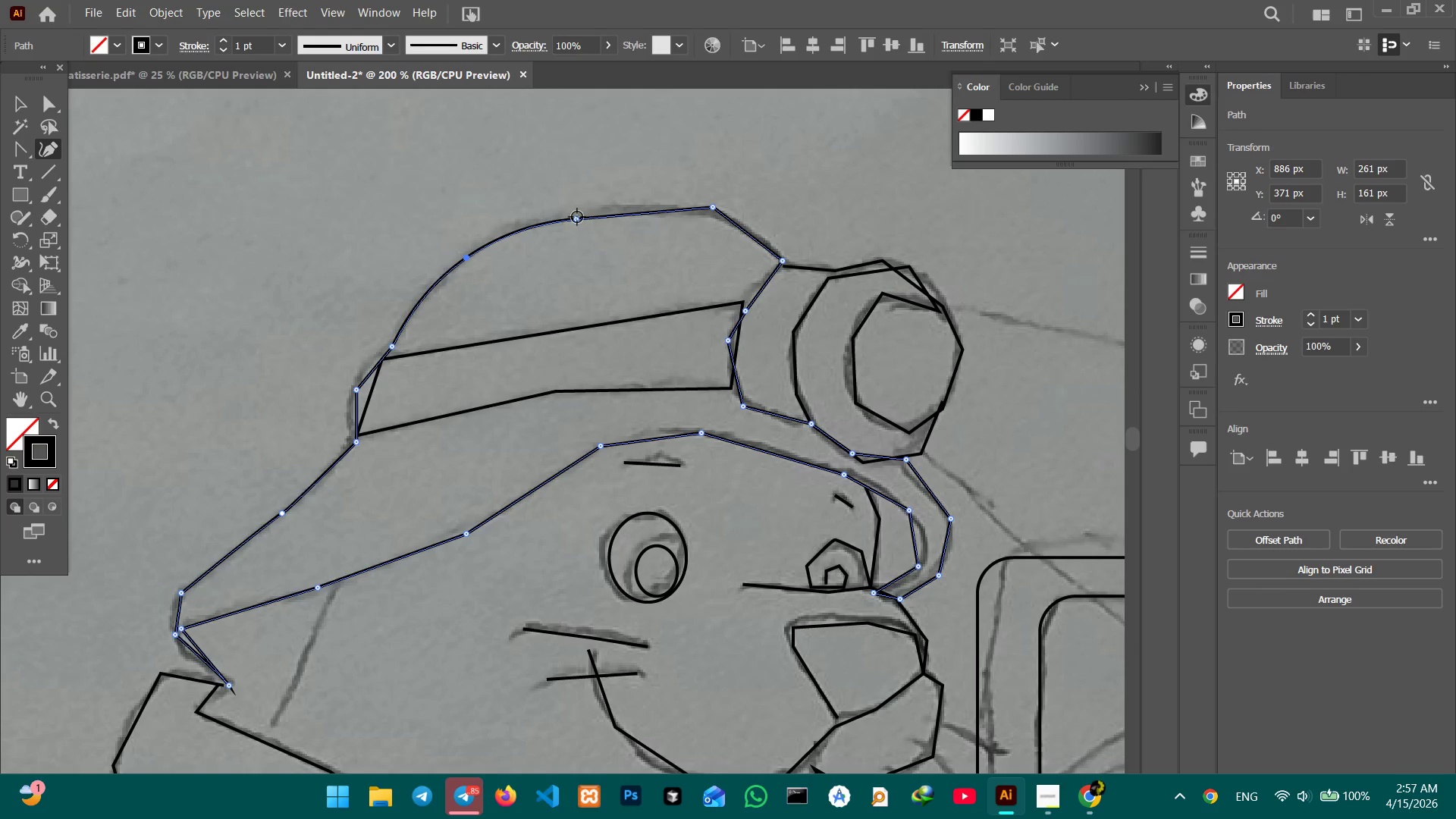 
left_click([577, 217])
 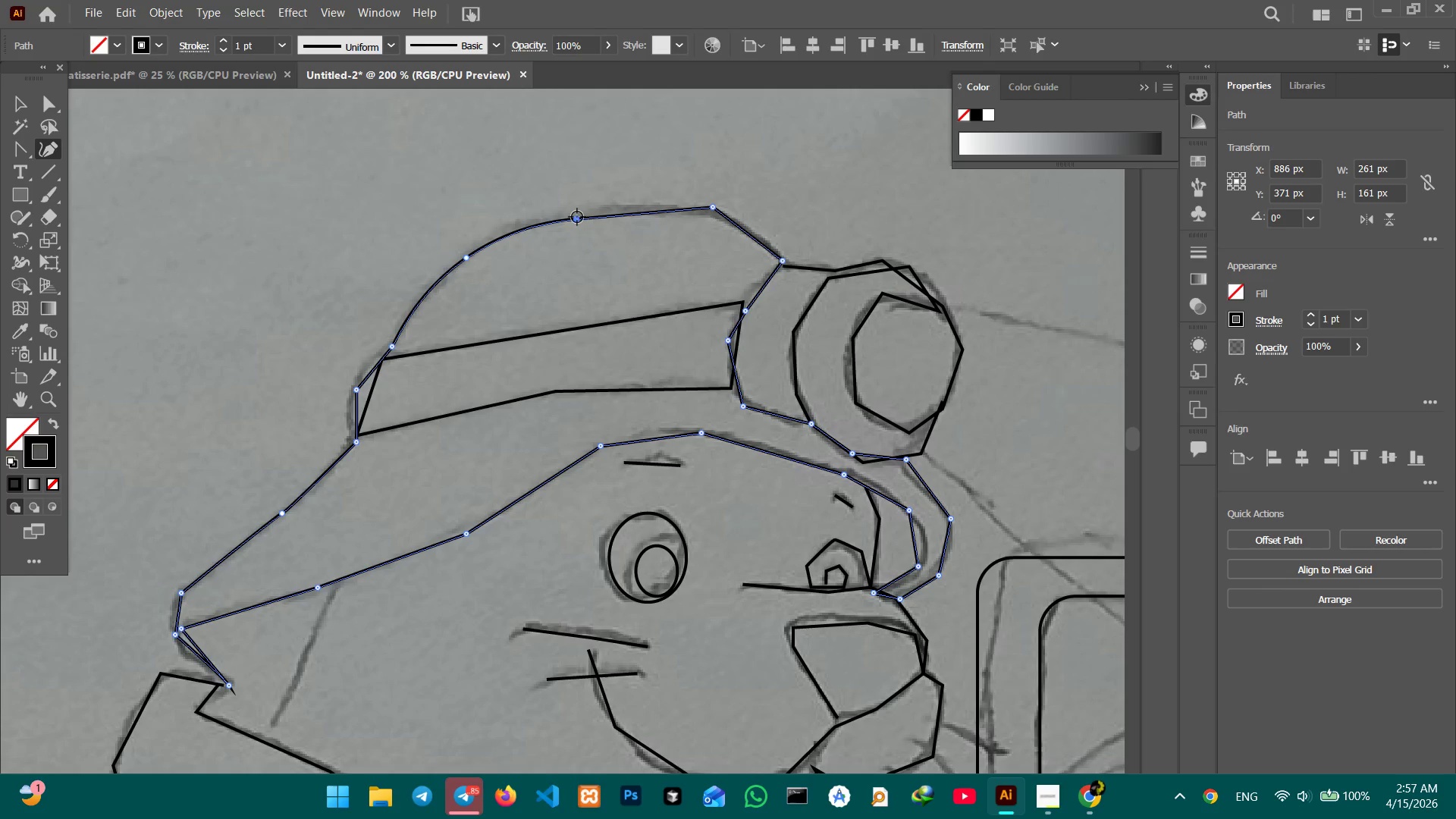 
key(Backspace)
 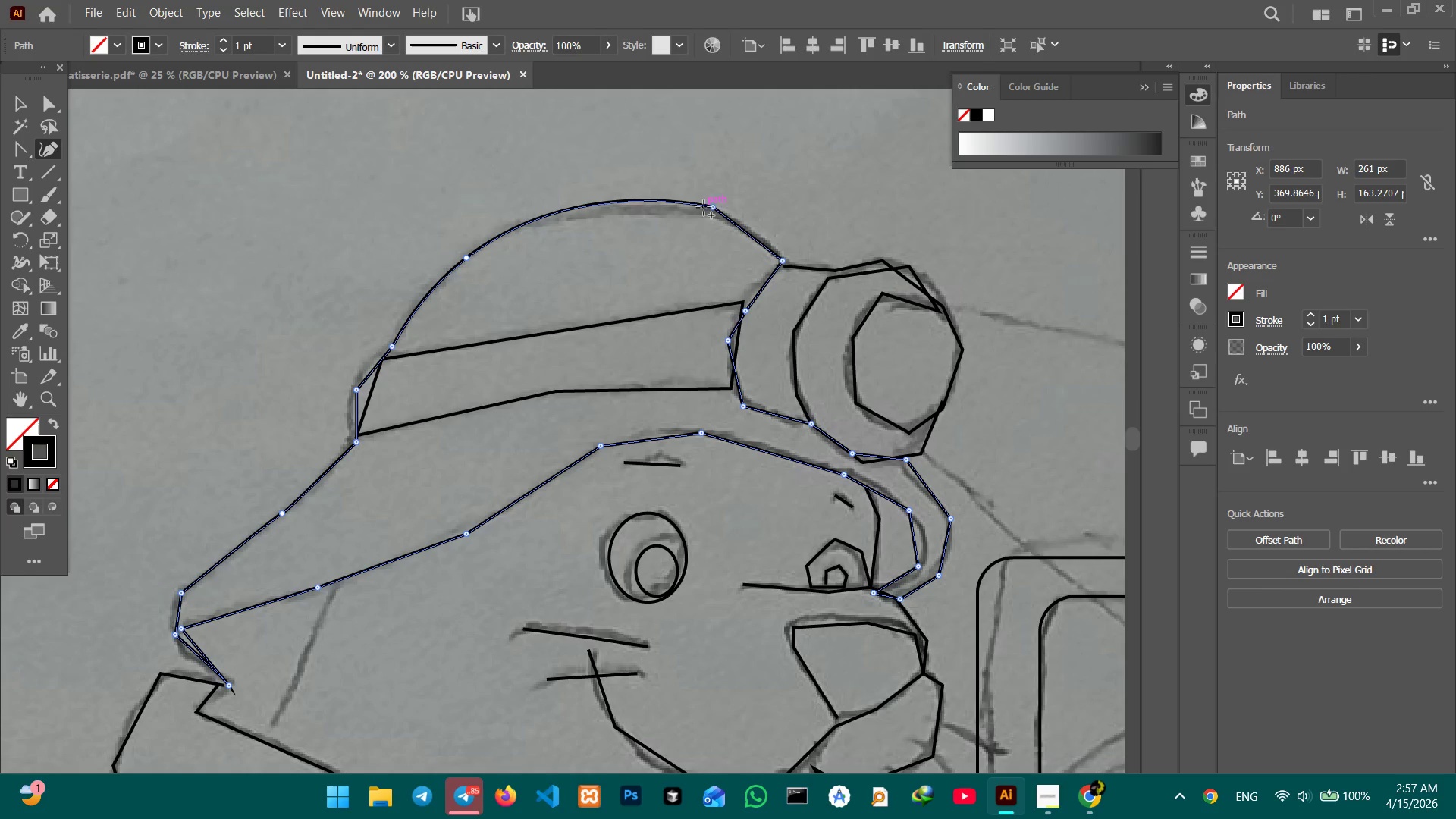 
left_click([716, 205])
 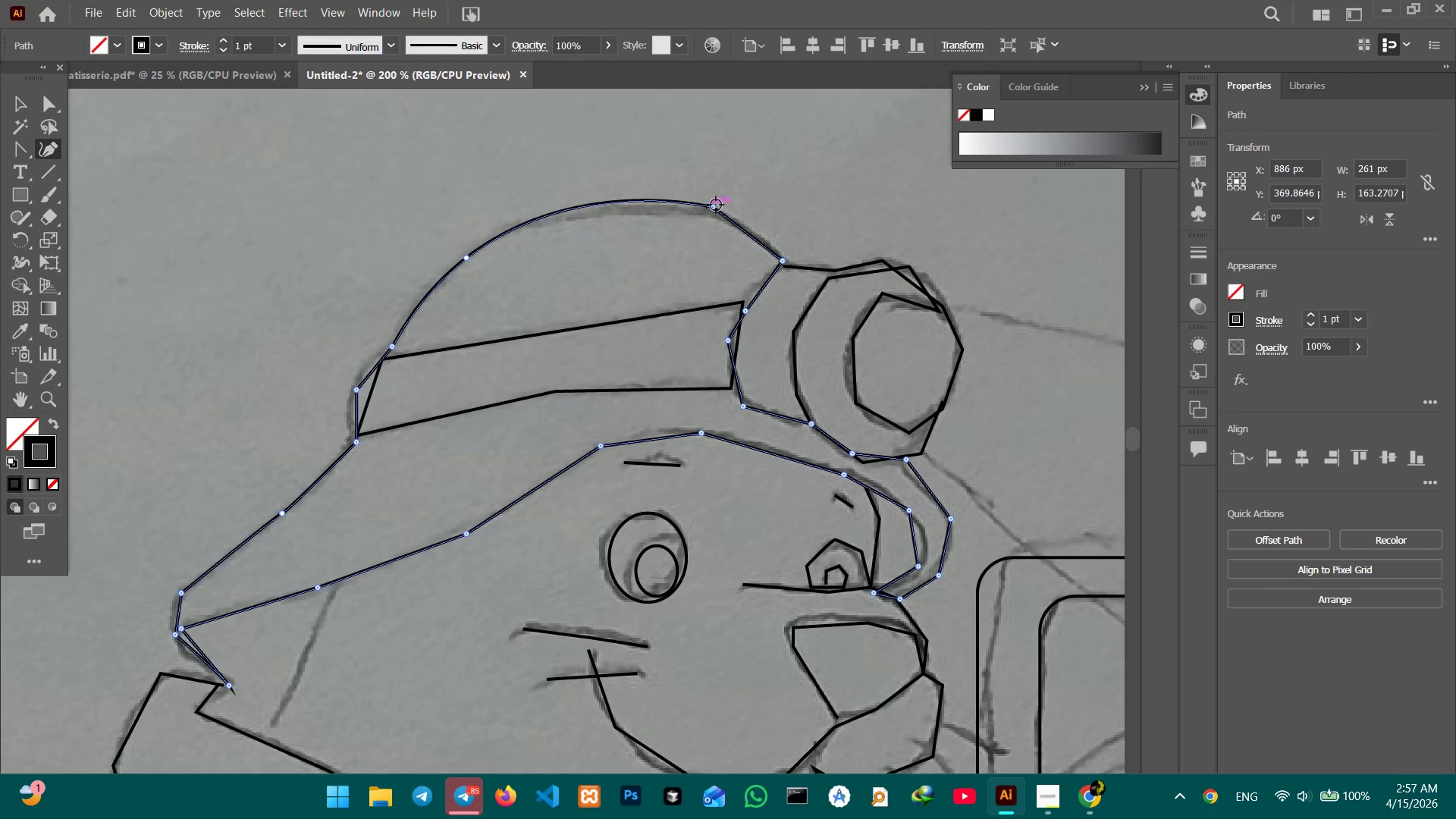 
key(Backspace)
 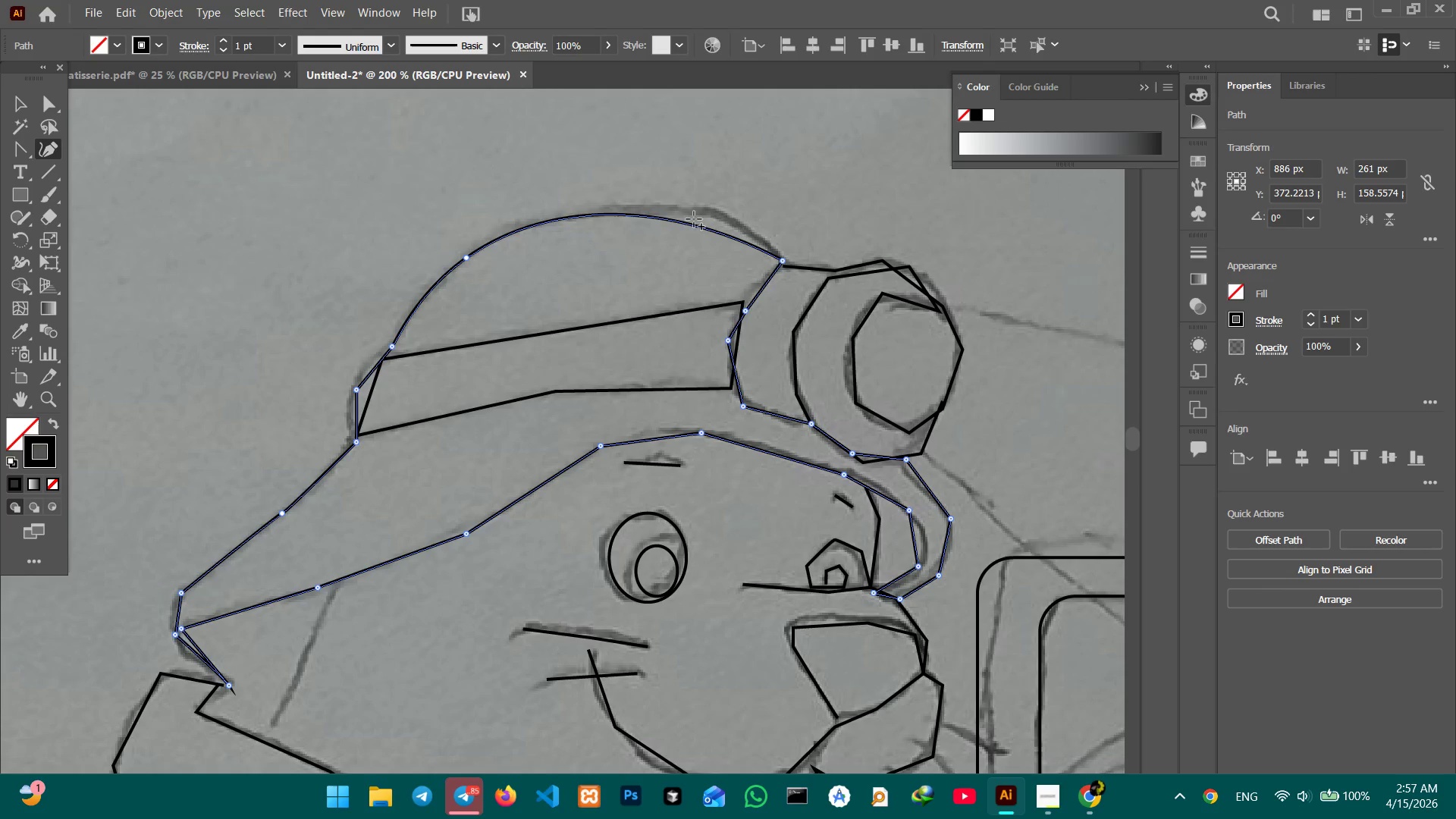 
left_click_drag(start_coordinate=[688, 223], to_coordinate=[706, 209])
 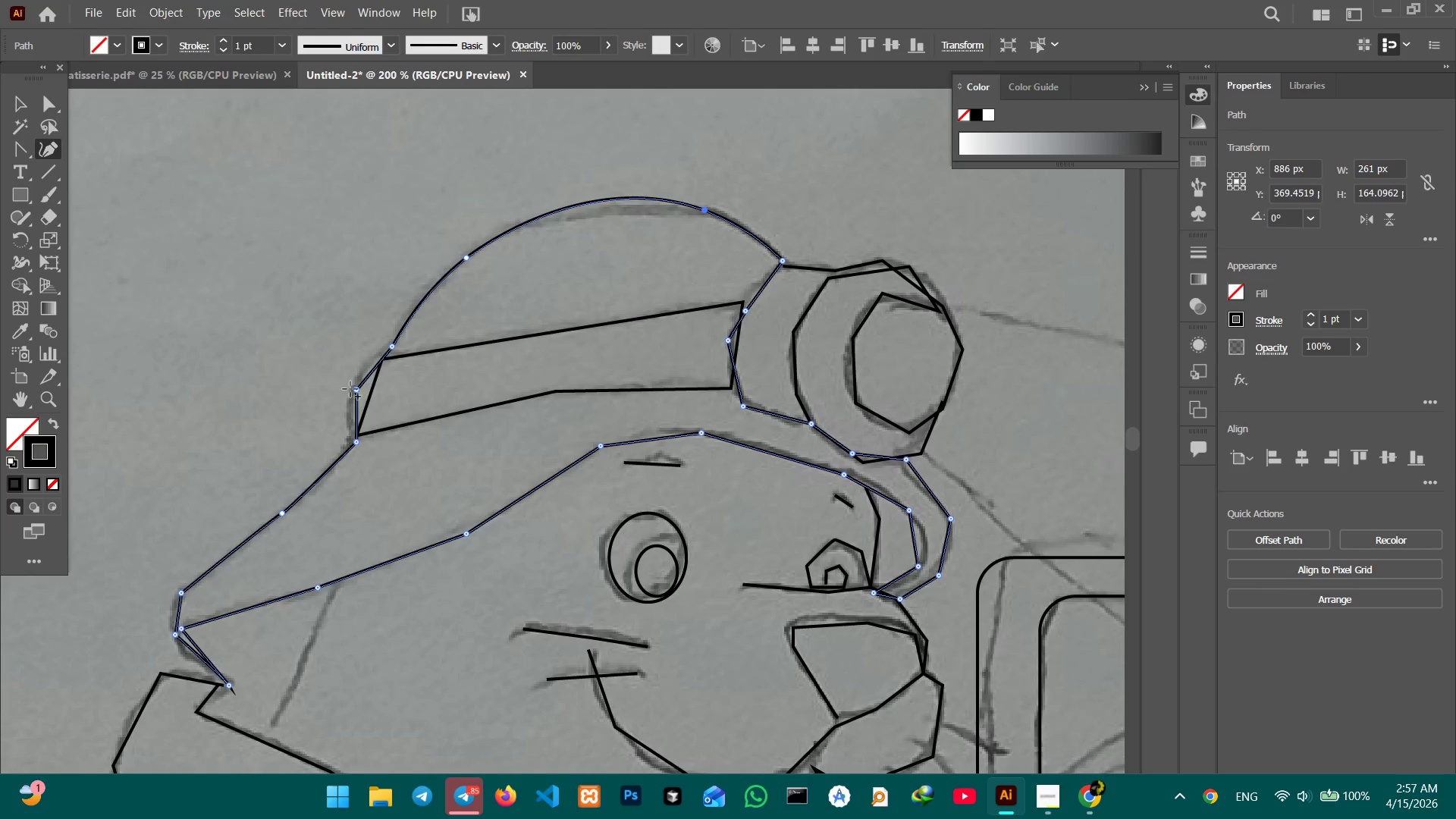 
left_click([358, 387])
 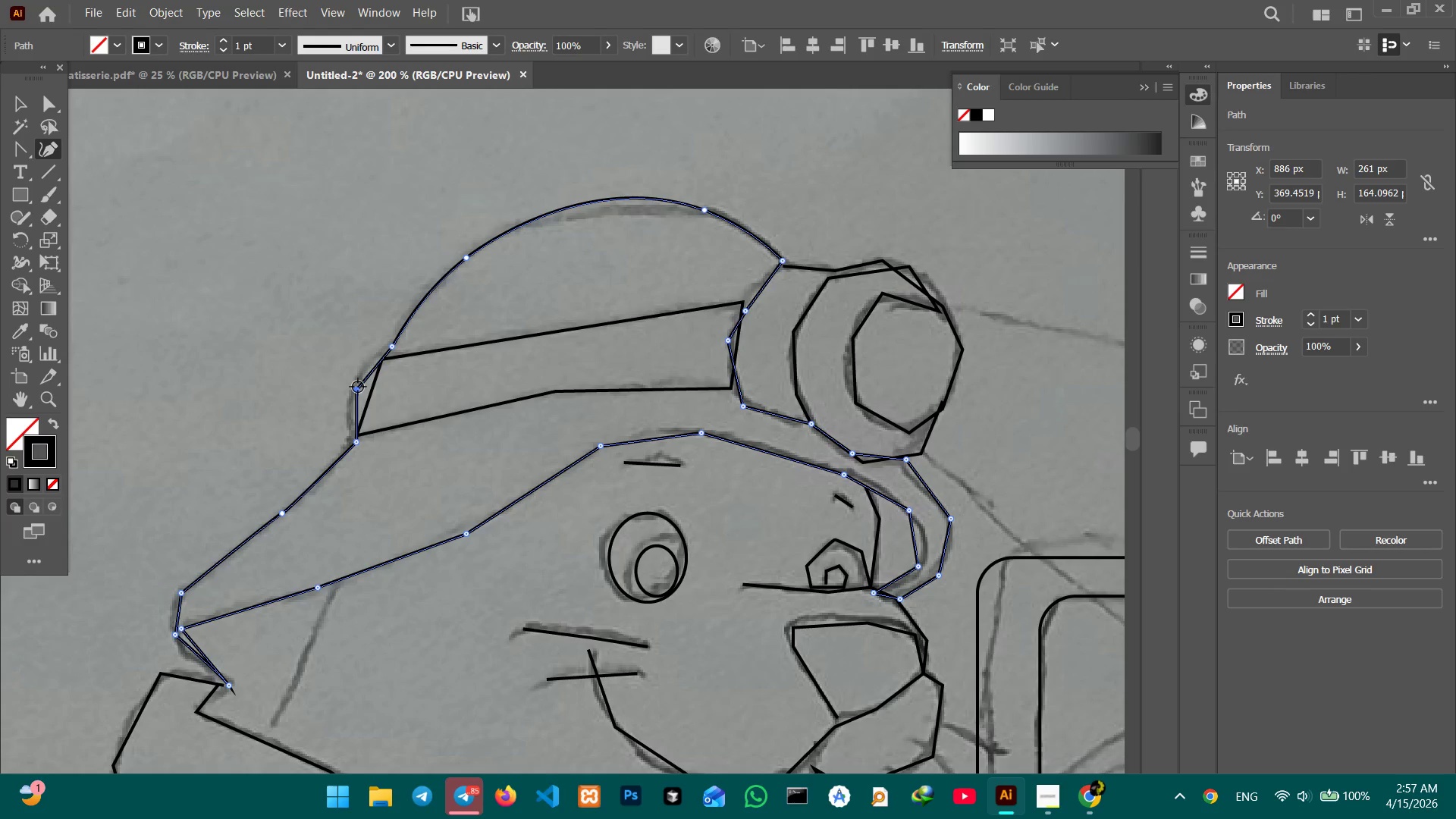 
key(Backspace)
 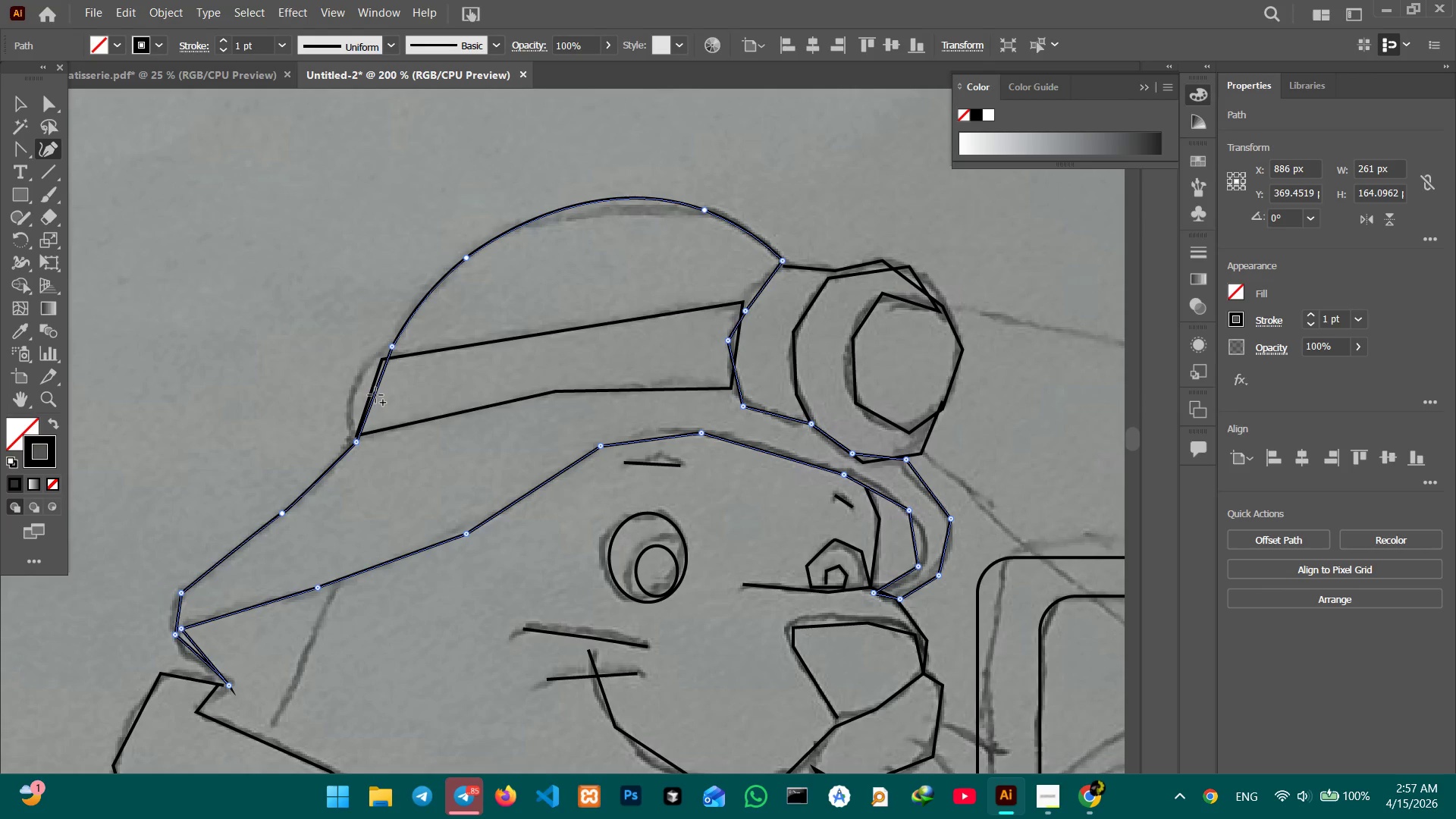 
left_click_drag(start_coordinate=[375, 395], to_coordinate=[346, 388])
 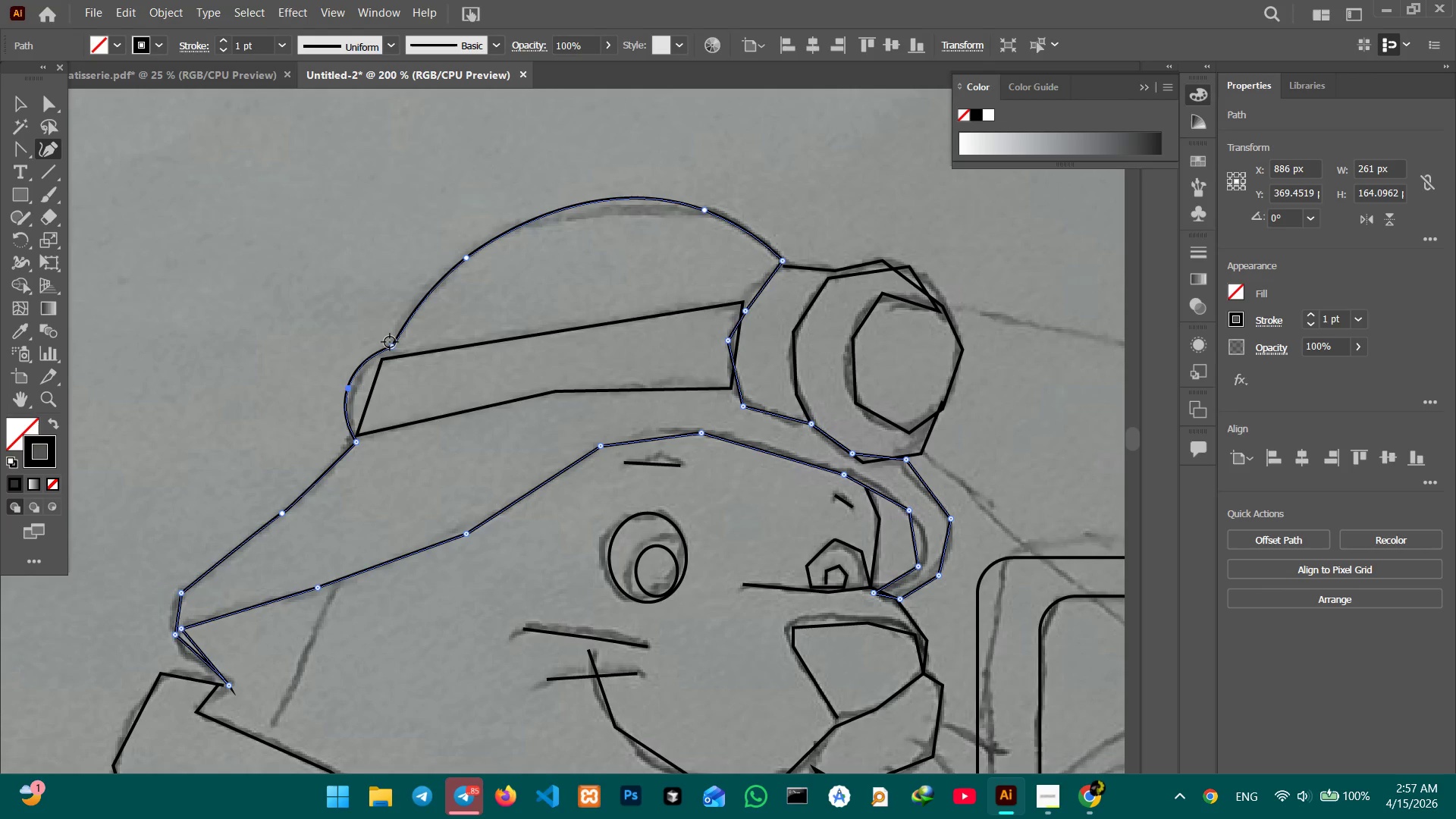 
left_click_drag(start_coordinate=[390, 343], to_coordinate=[388, 356])
 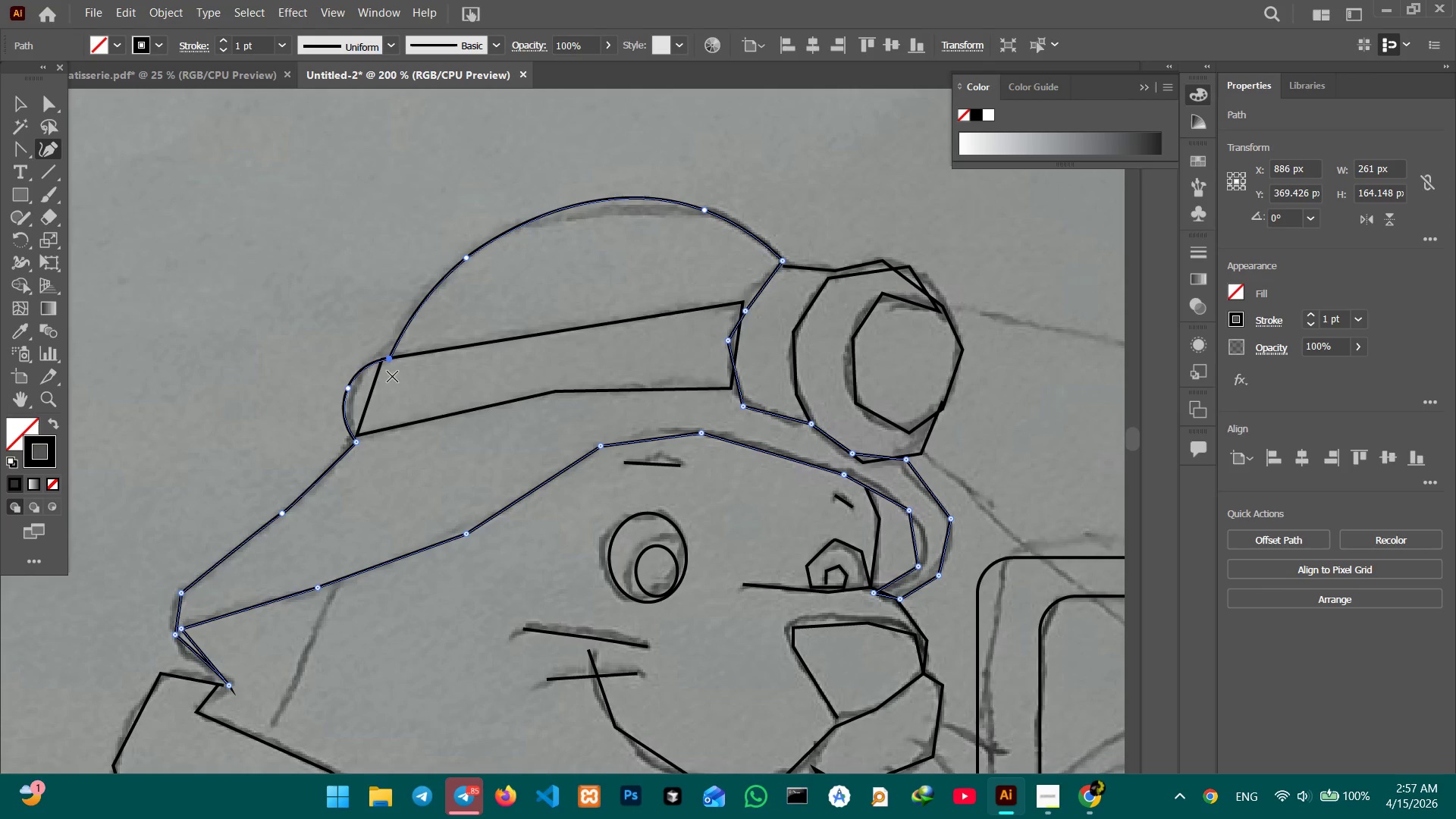 
scroll: coordinate [398, 362], scroll_direction: down, amount: 11.0
 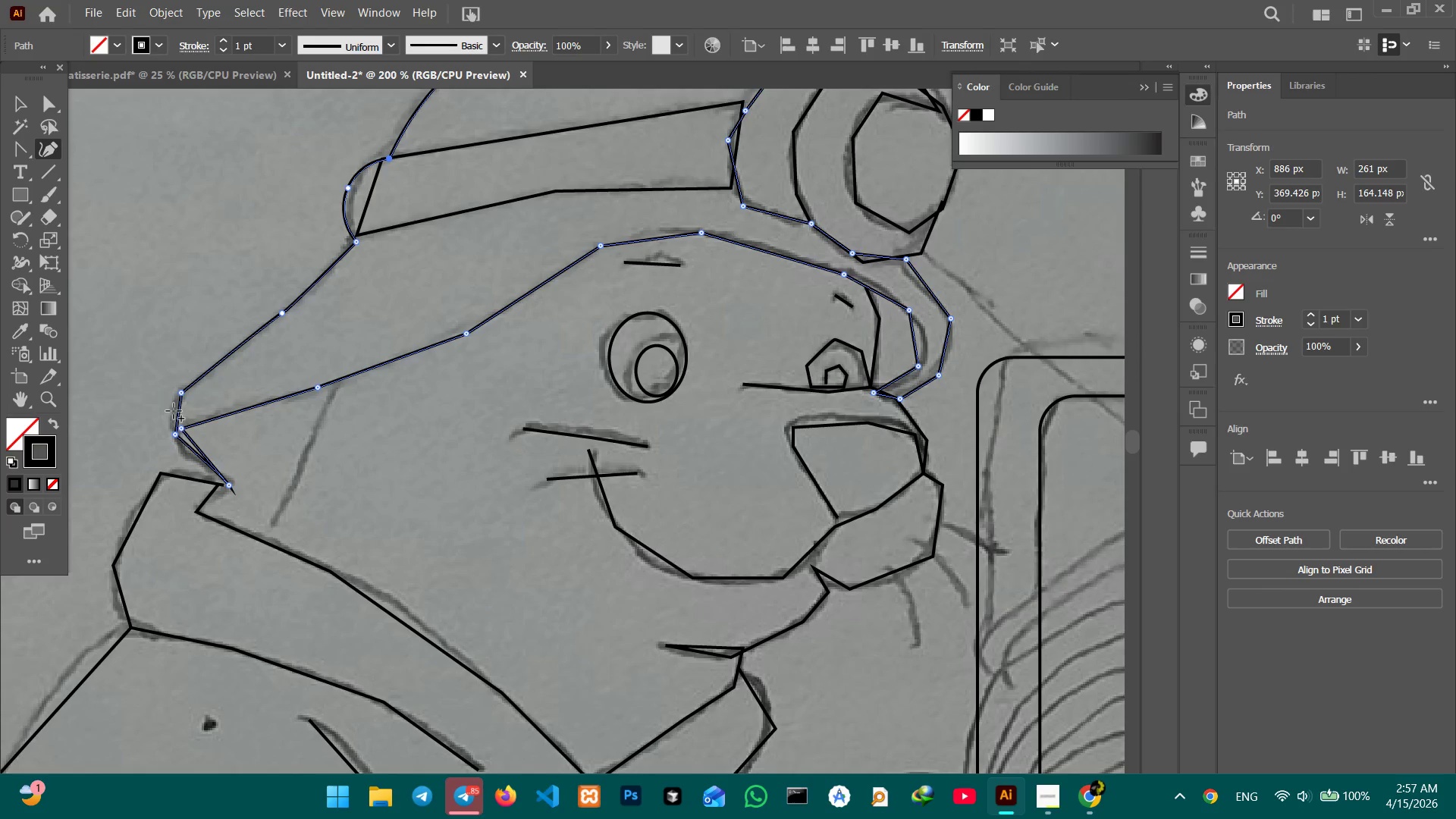 
left_click_drag(start_coordinate=[176, 413], to_coordinate=[164, 416])
 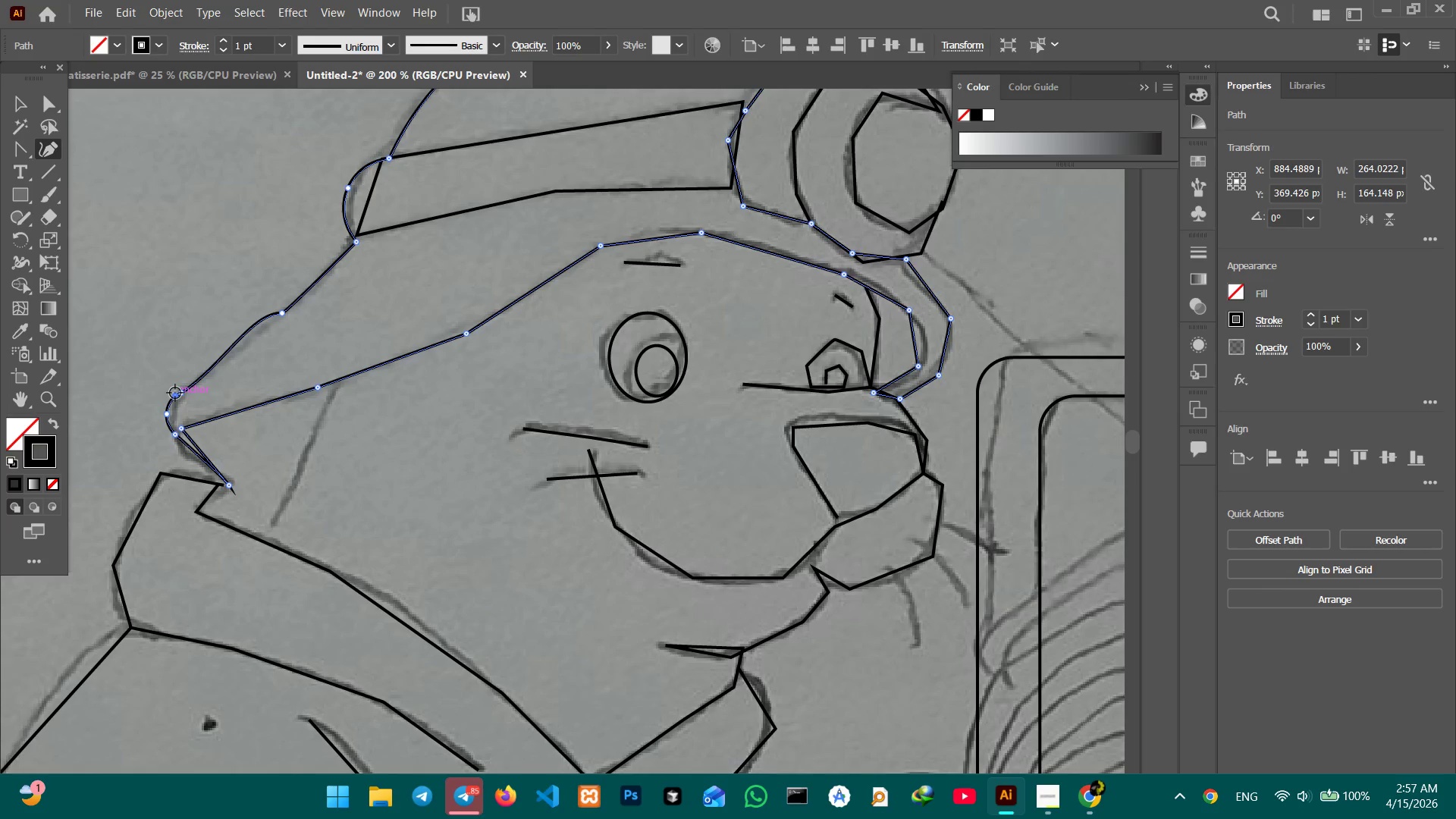 
key(Backspace)
 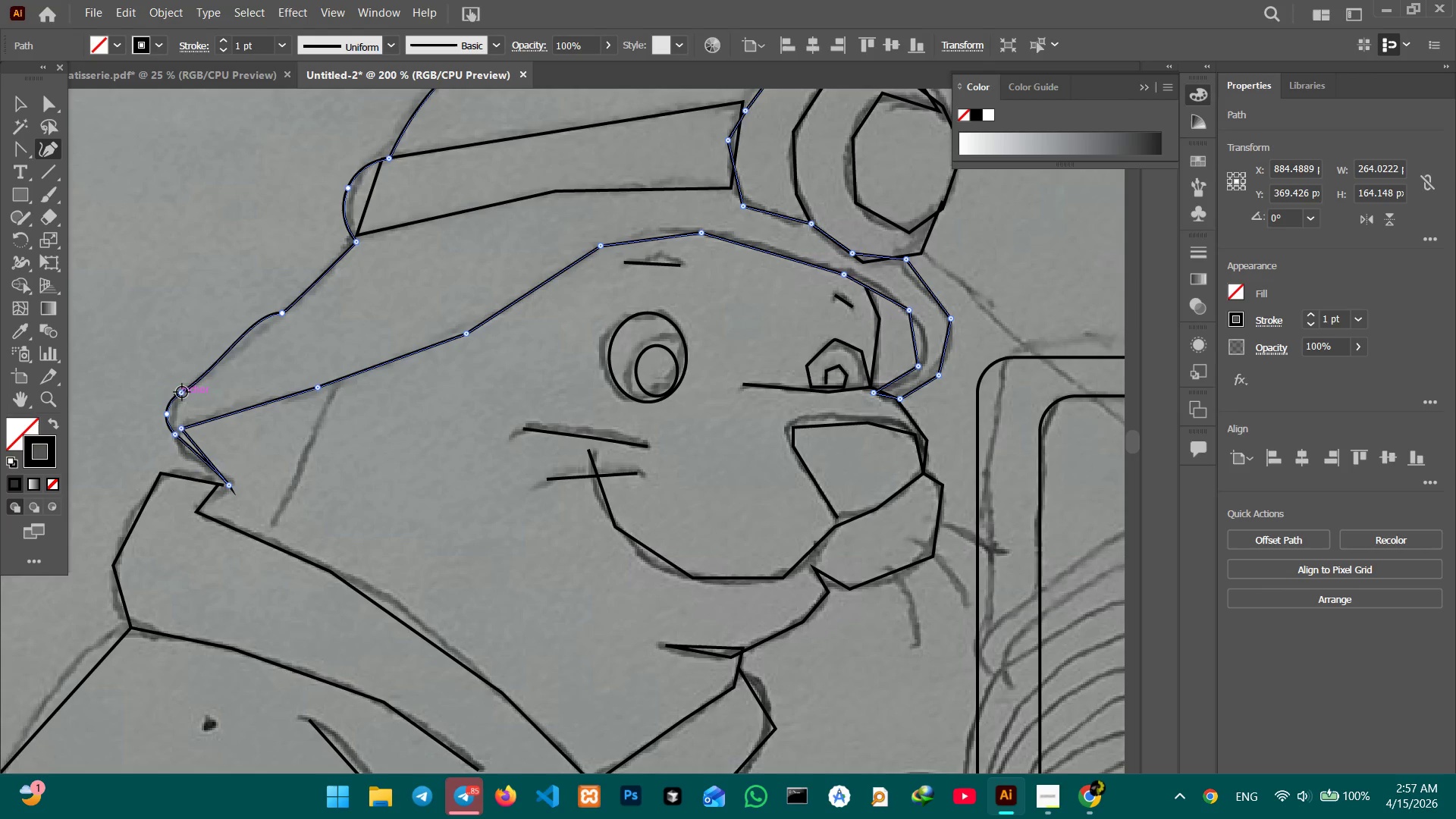 
left_click([182, 392])
 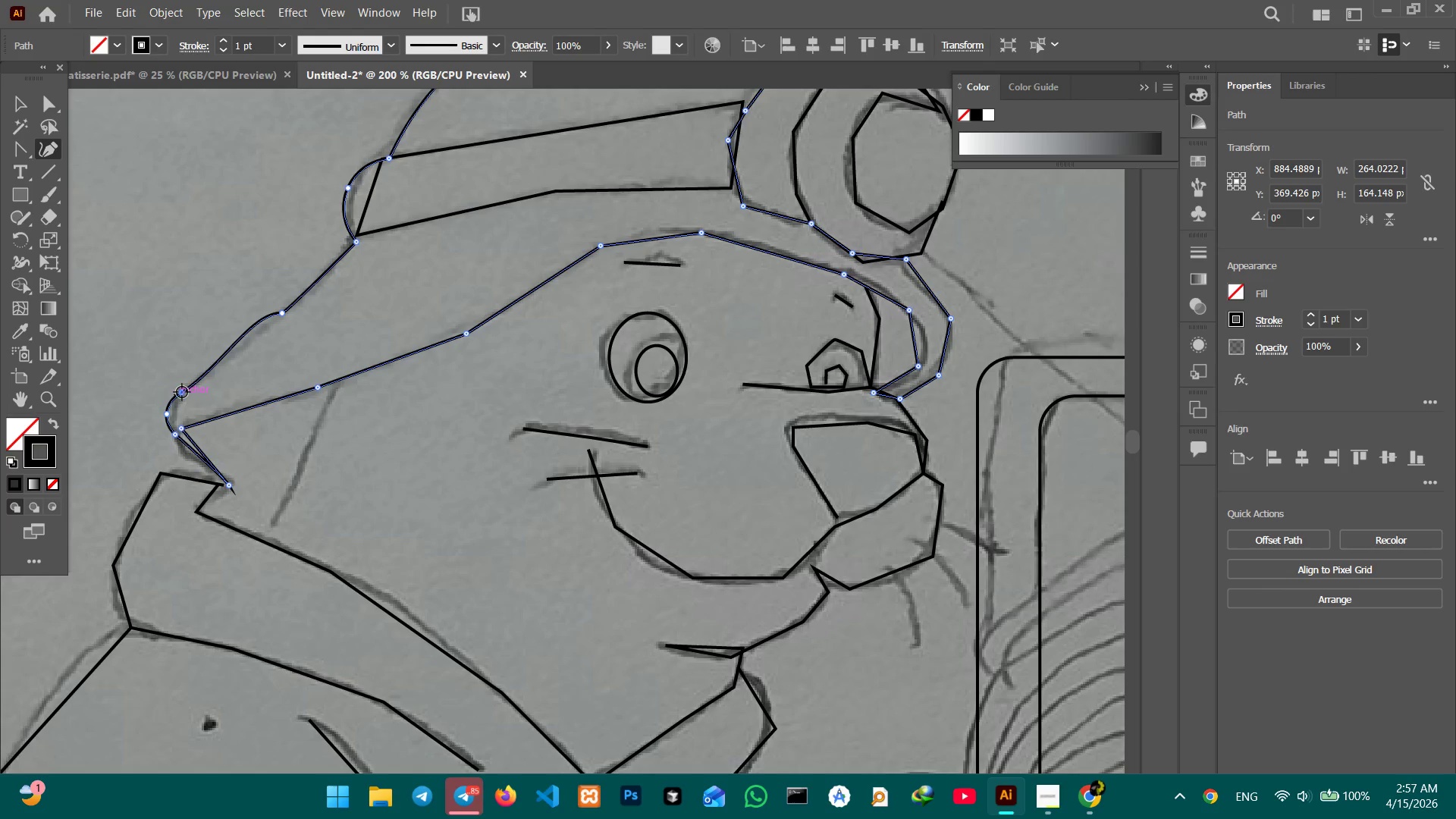 
key(Backspace)
 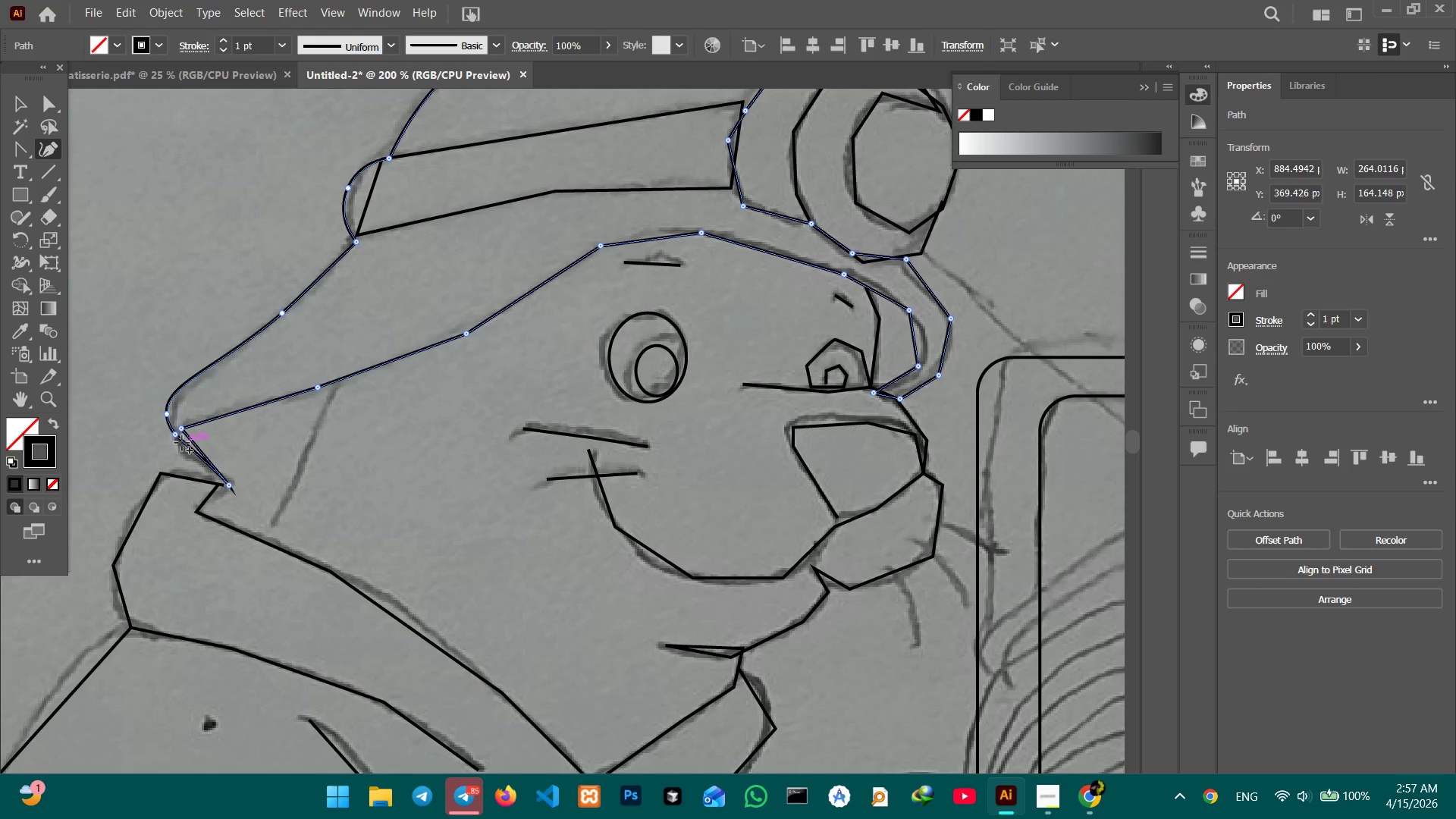 
left_click([176, 437])
 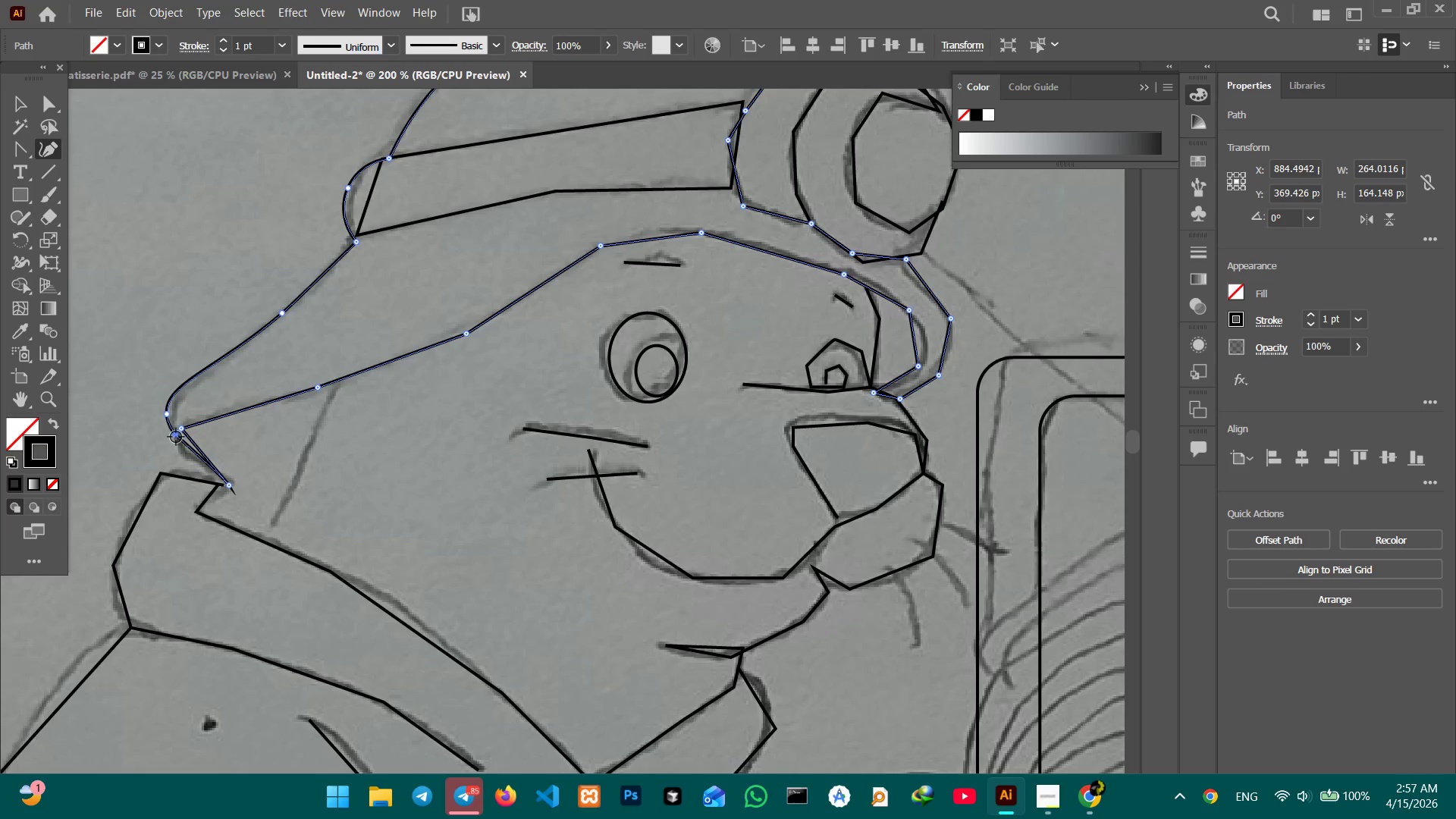 
key(Backspace)
 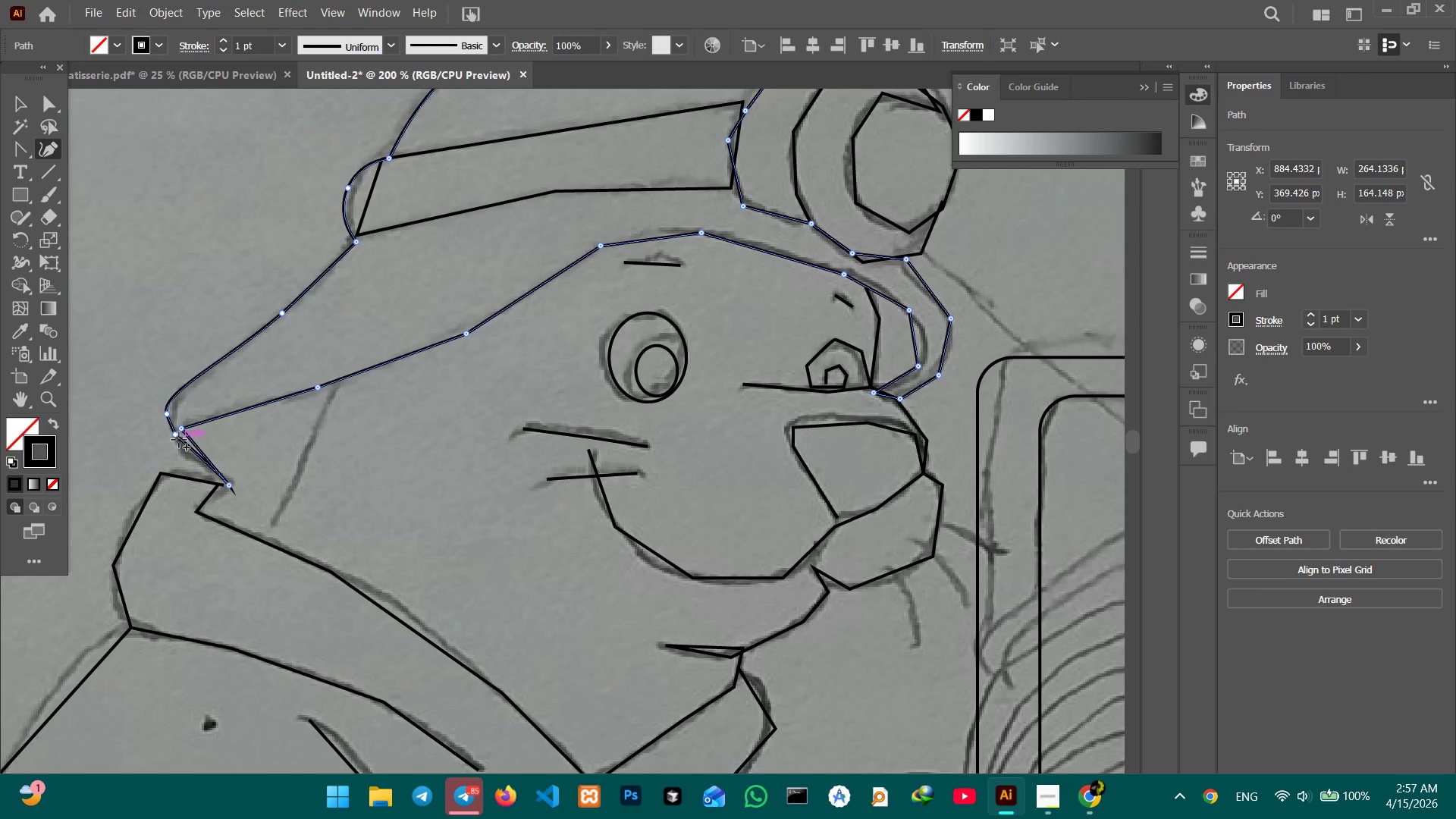 
left_click([175, 438])
 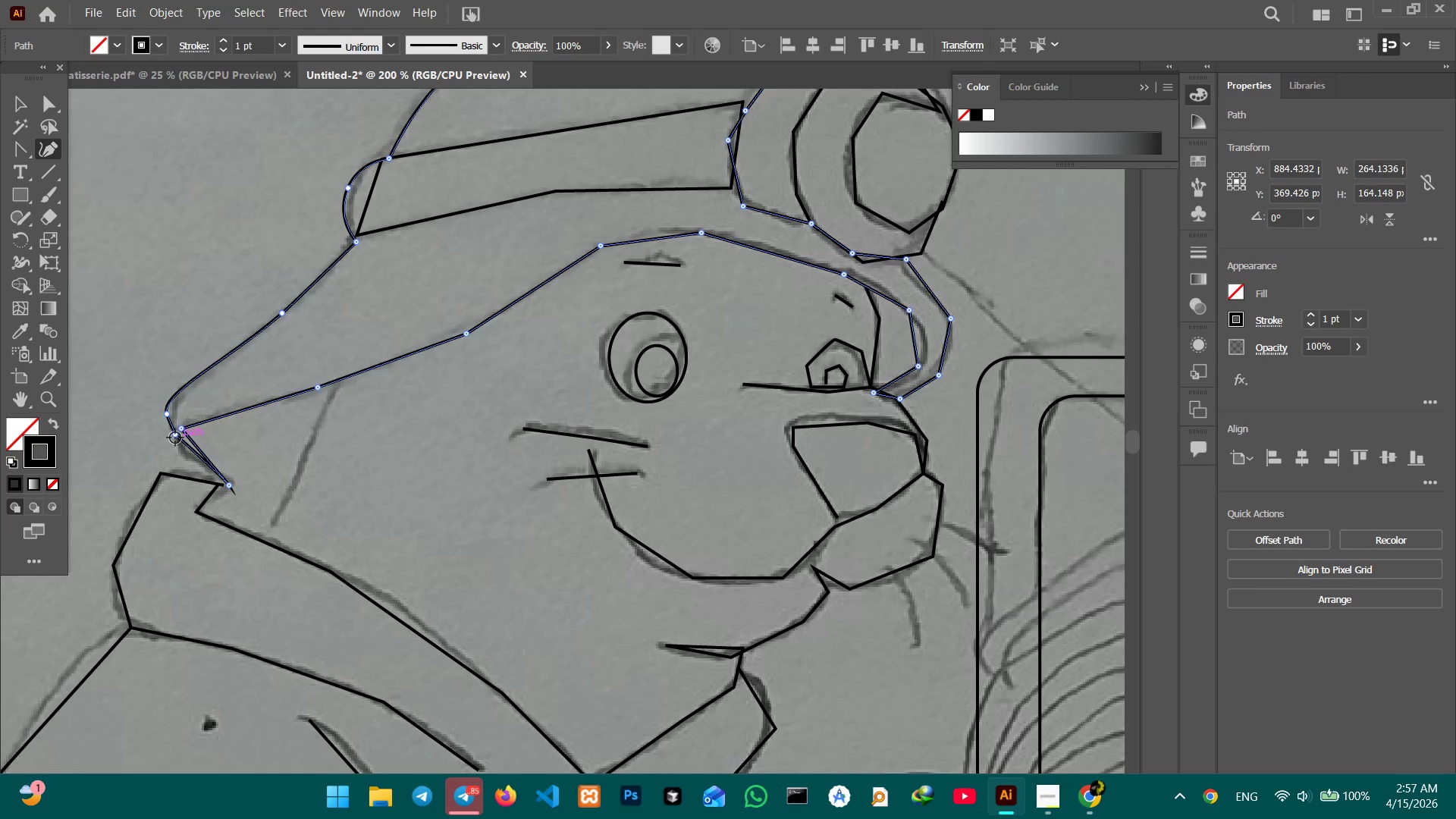 
key(Backspace)
 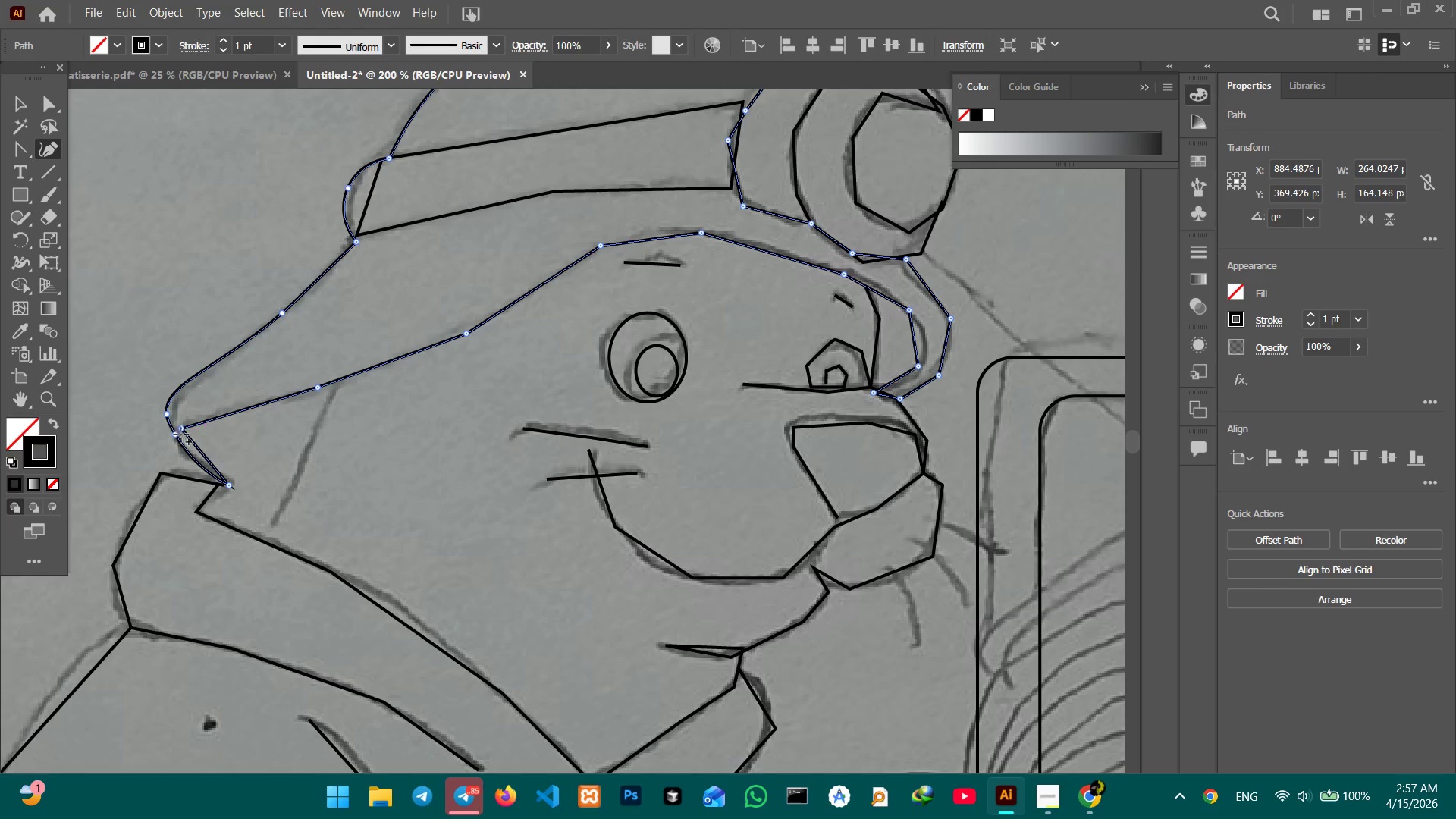 
left_click([175, 435])
 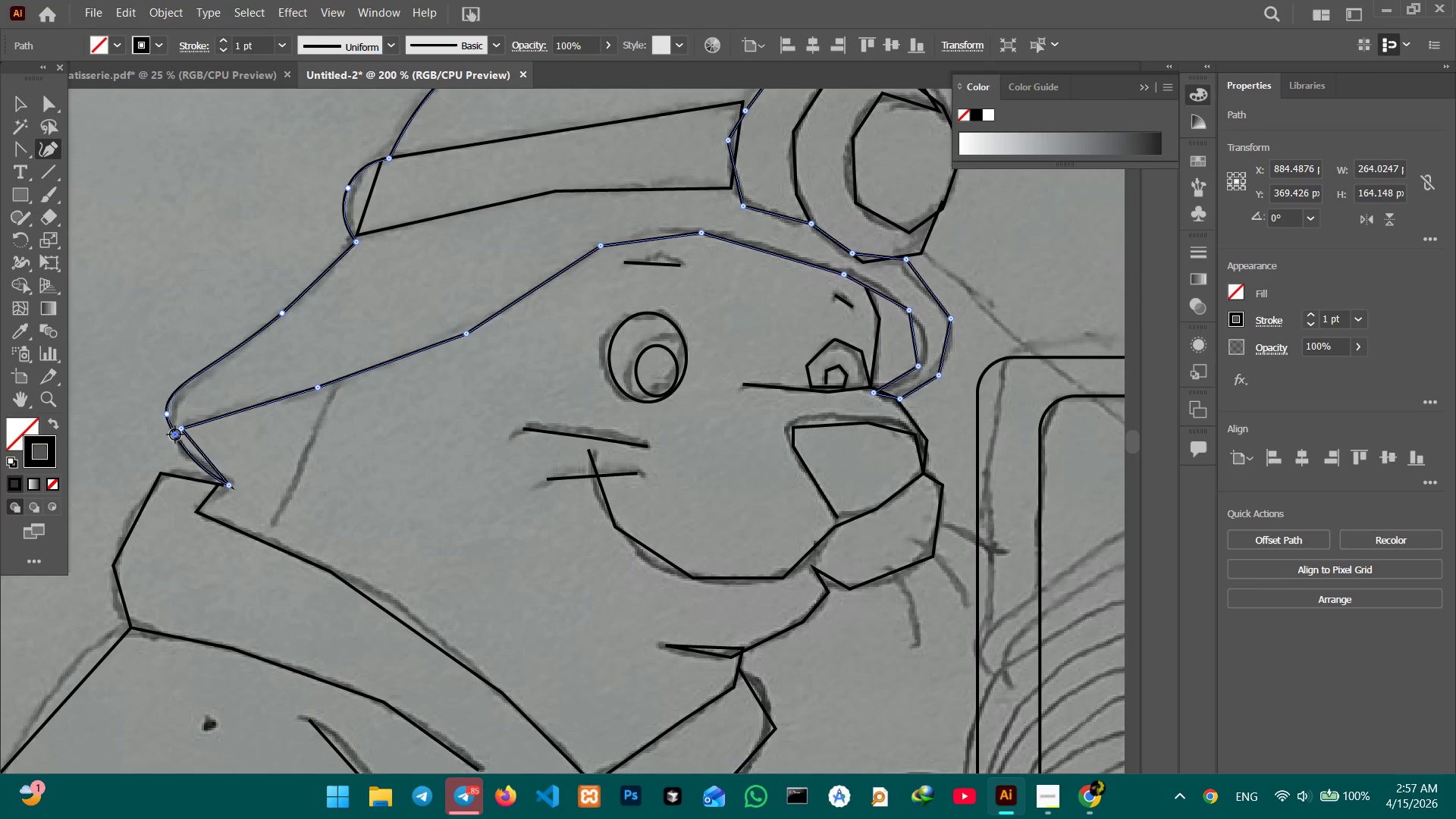 
key(Backspace)
 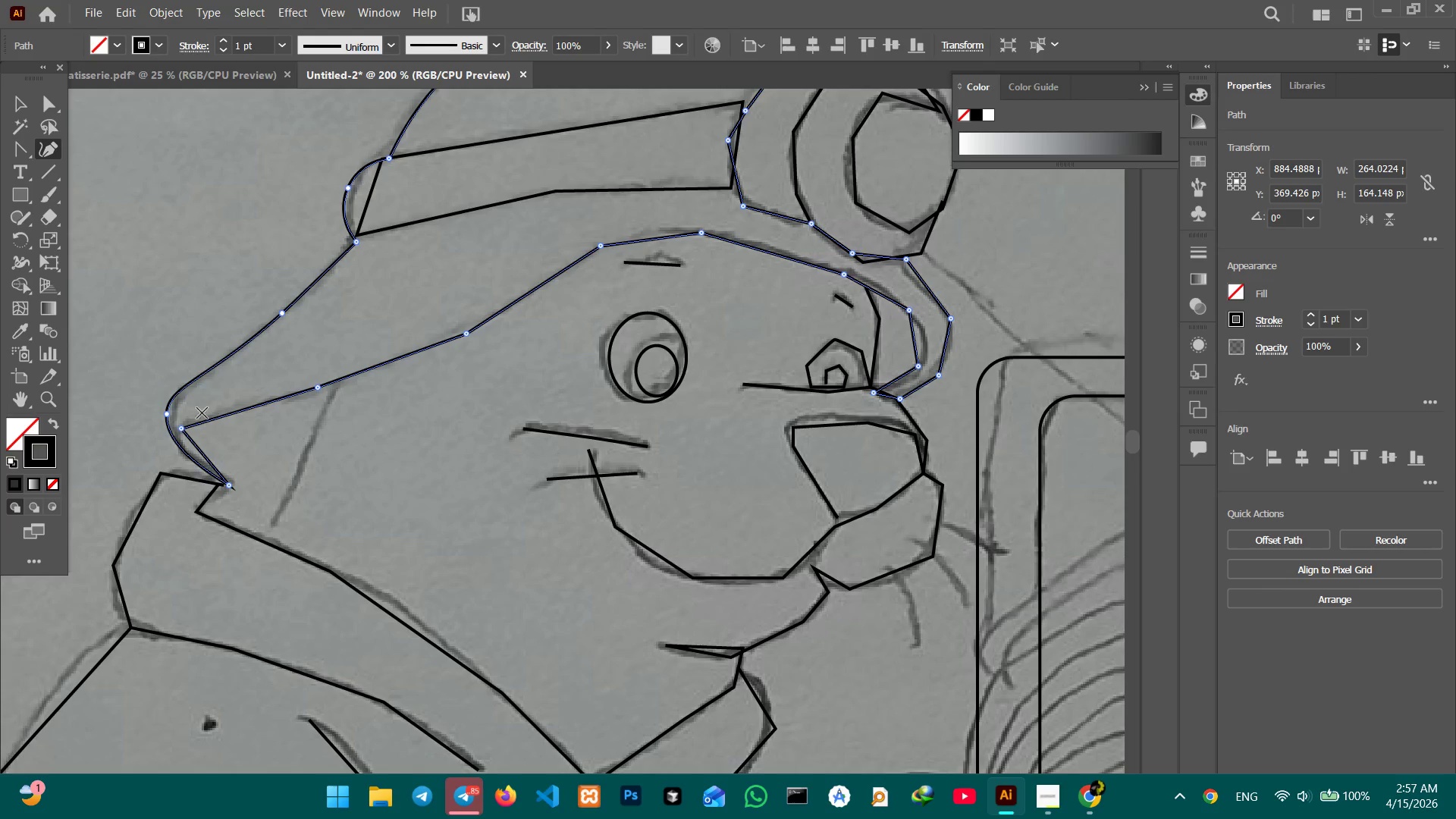 
left_click([184, 428])
 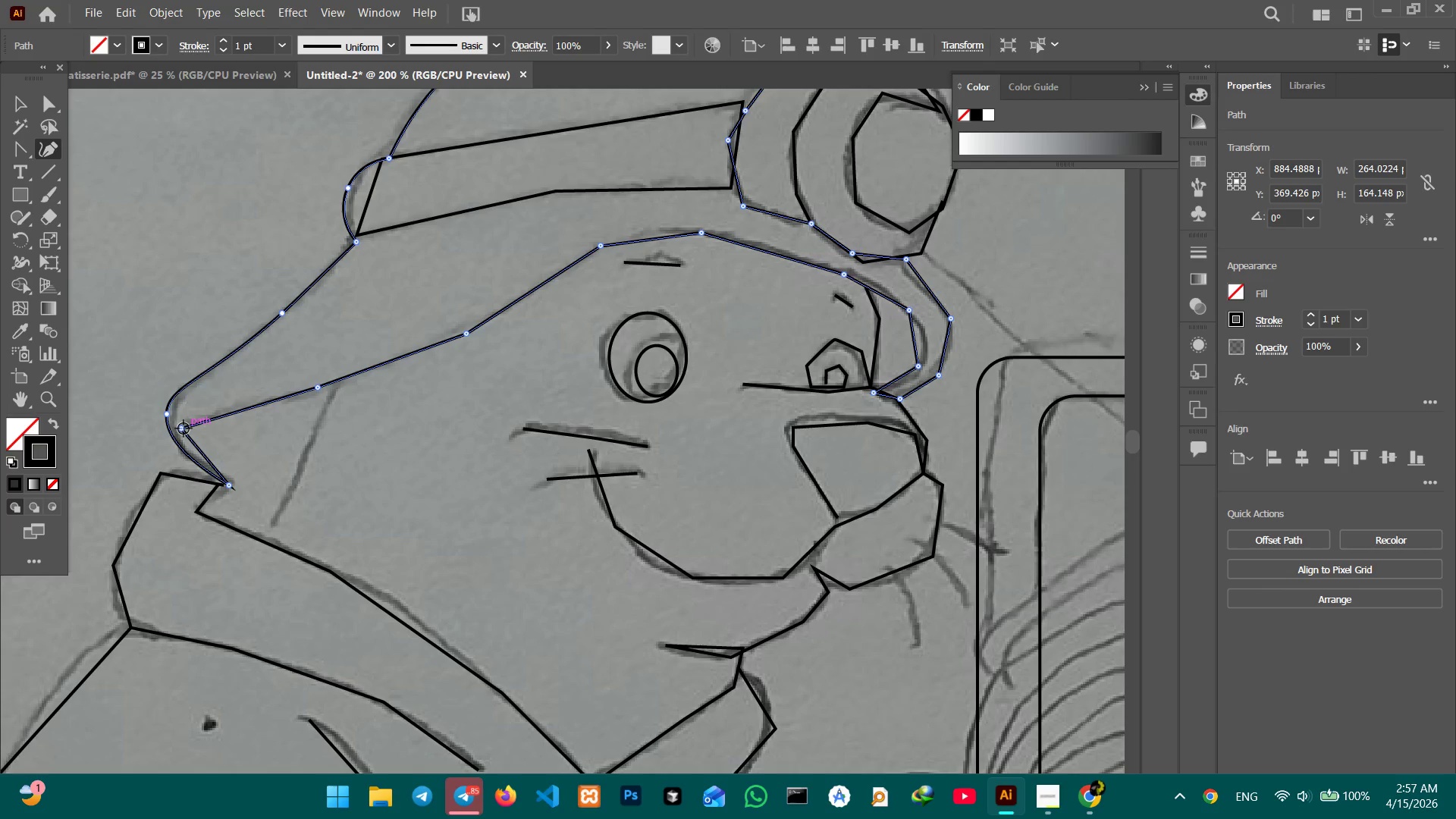 
key(Backspace)
 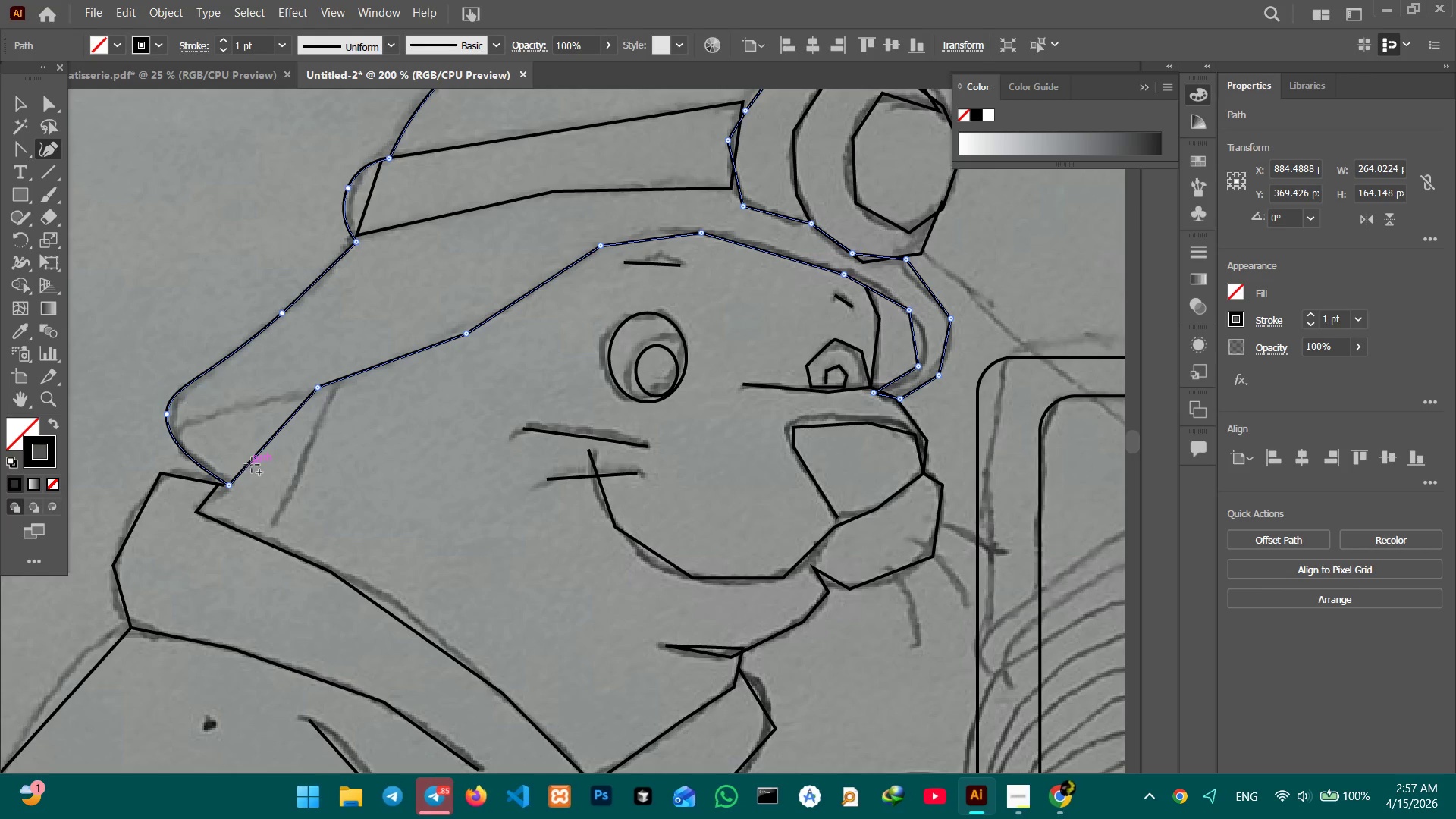 
left_click_drag(start_coordinate=[252, 460], to_coordinate=[180, 423])
 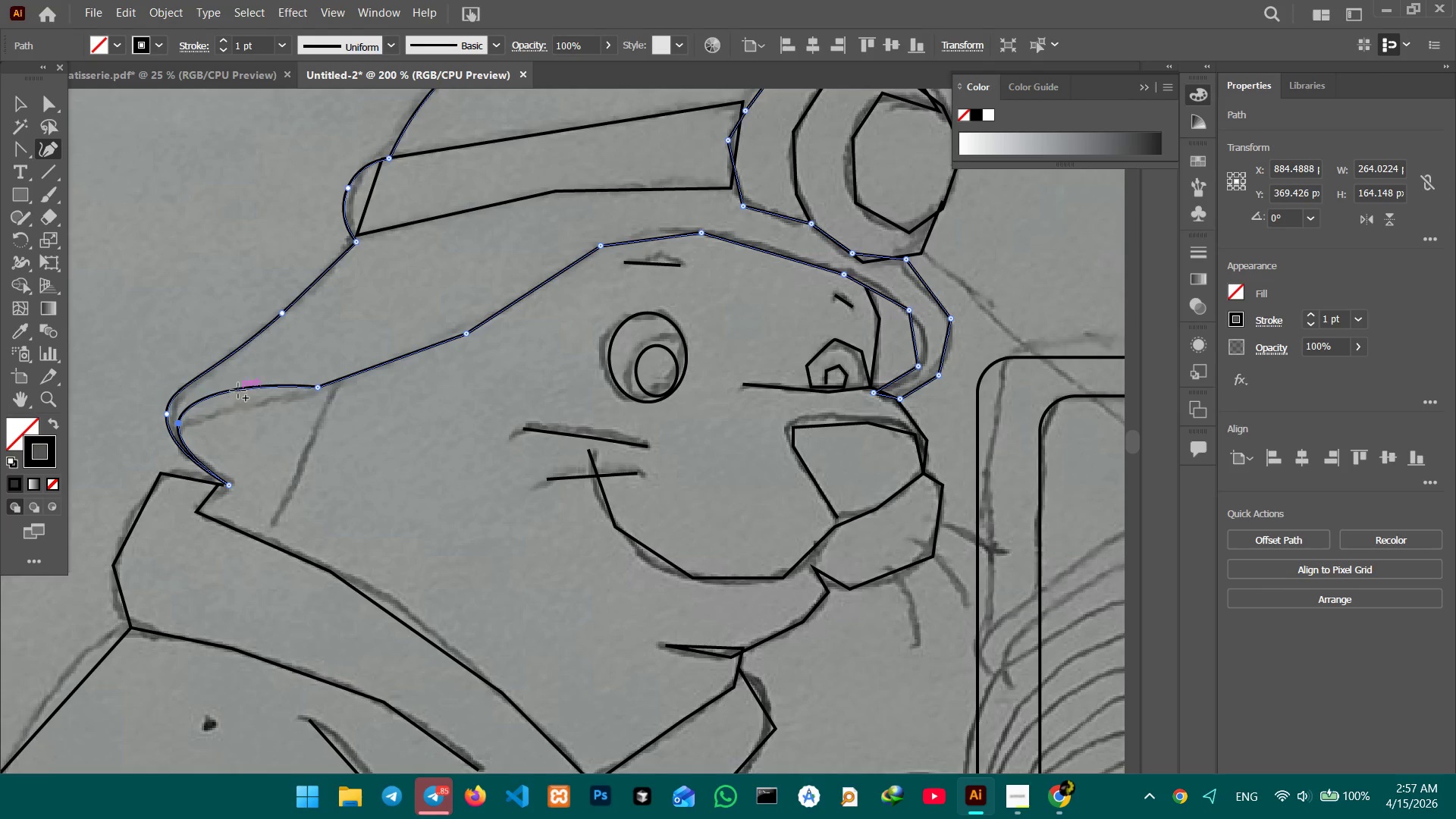 
left_click_drag(start_coordinate=[238, 391], to_coordinate=[237, 411])
 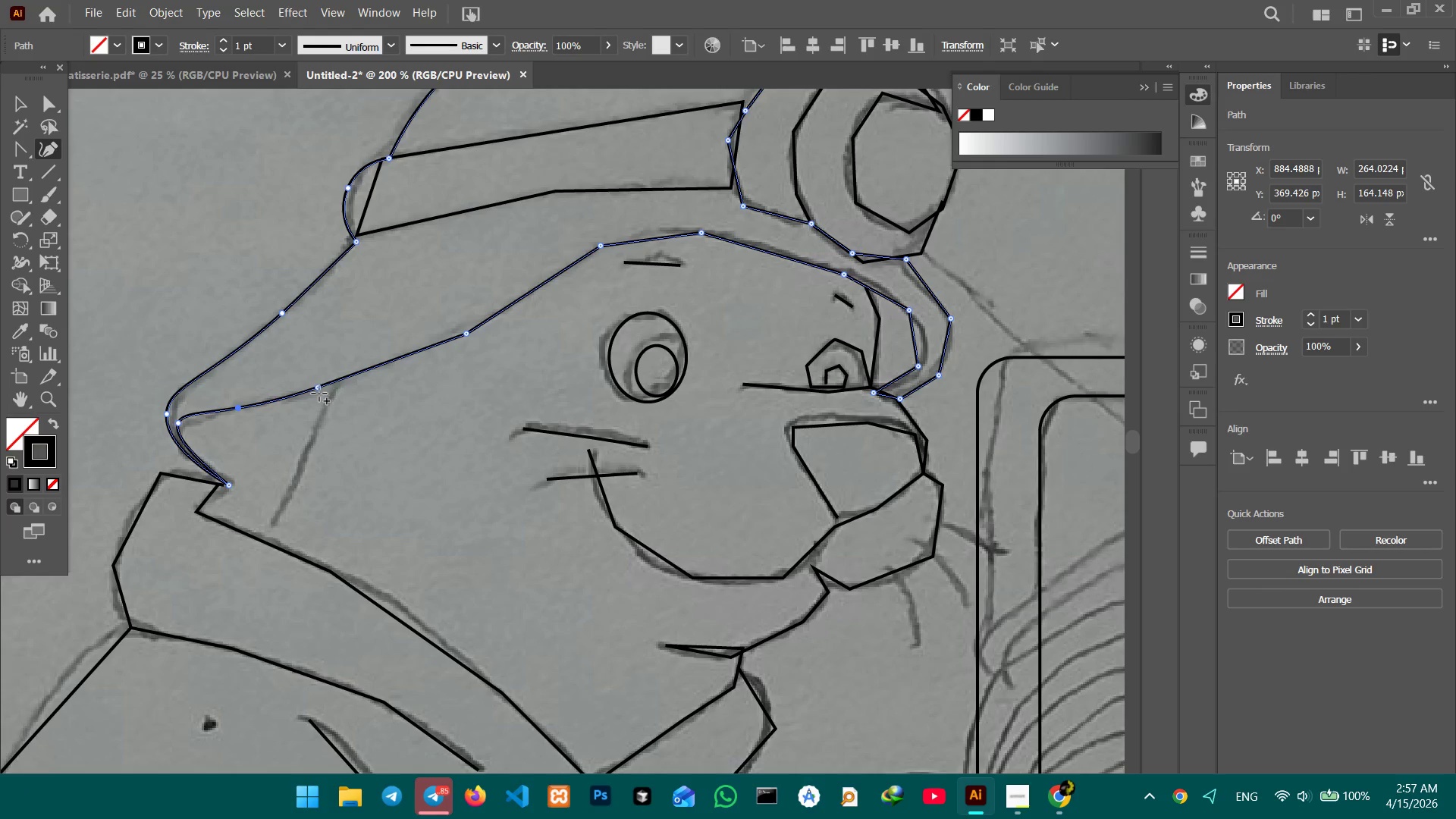 
left_click([318, 387])
 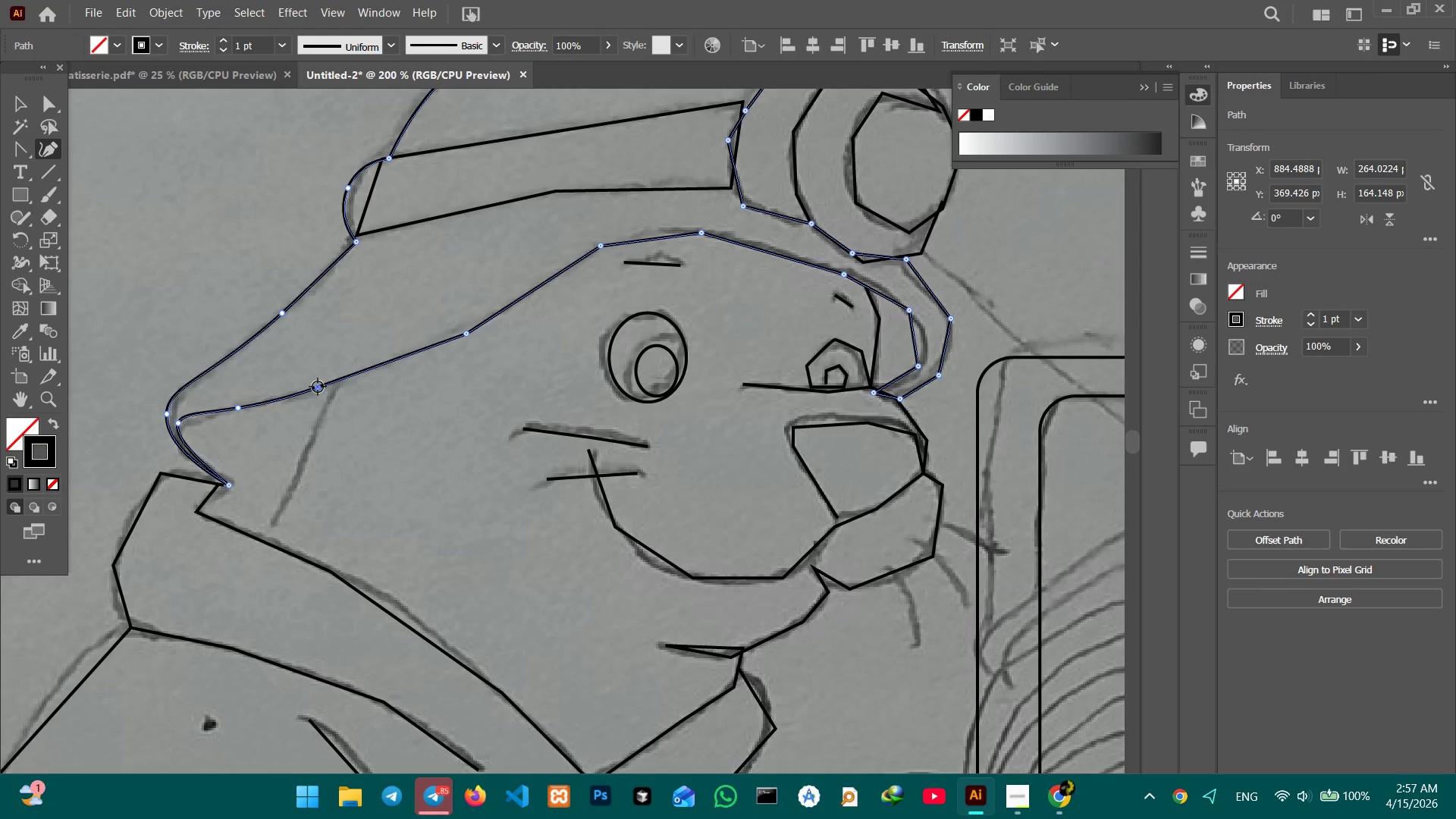 
key(Backspace)
 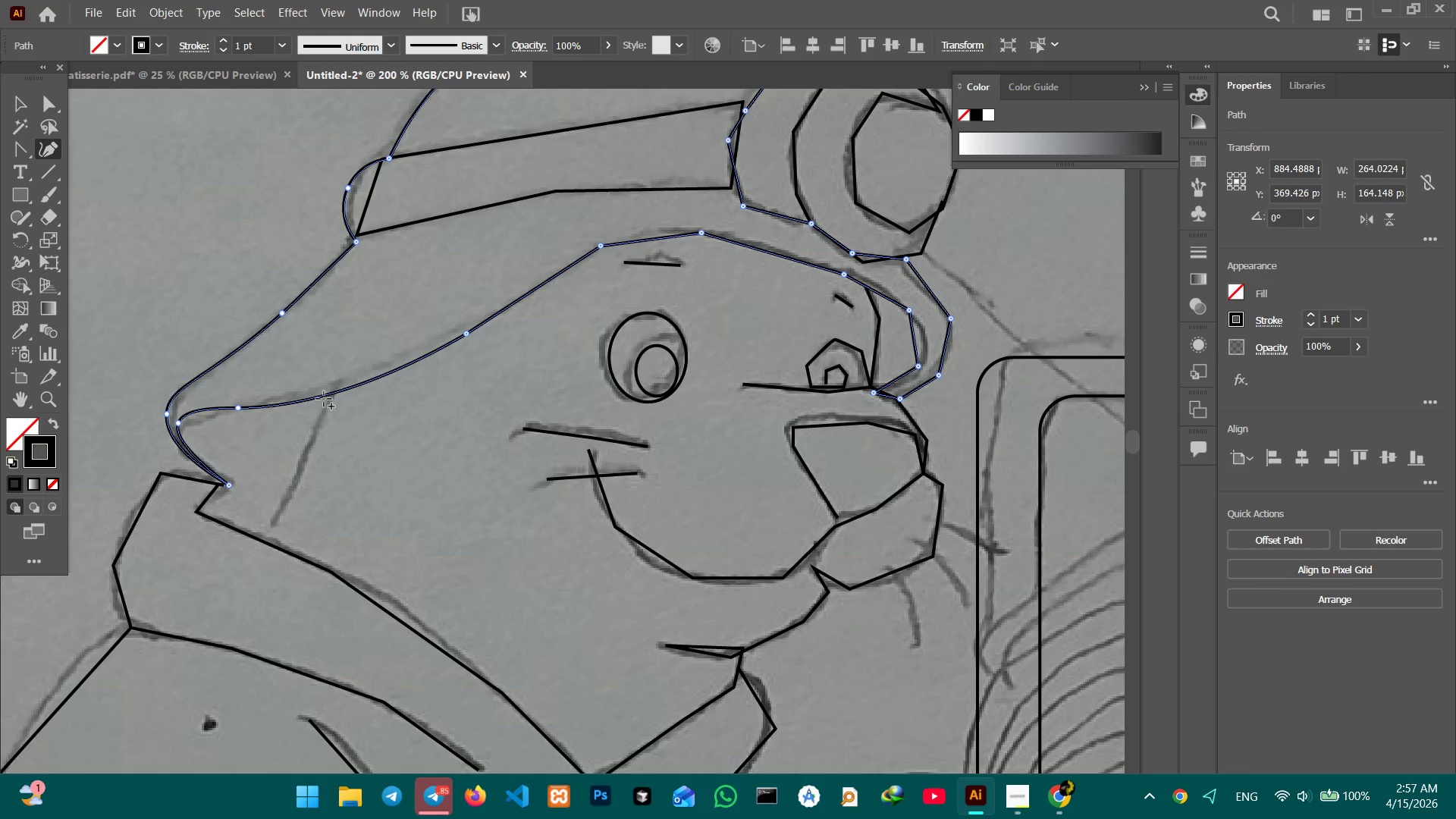 
left_click_drag(start_coordinate=[324, 399], to_coordinate=[323, 385])
 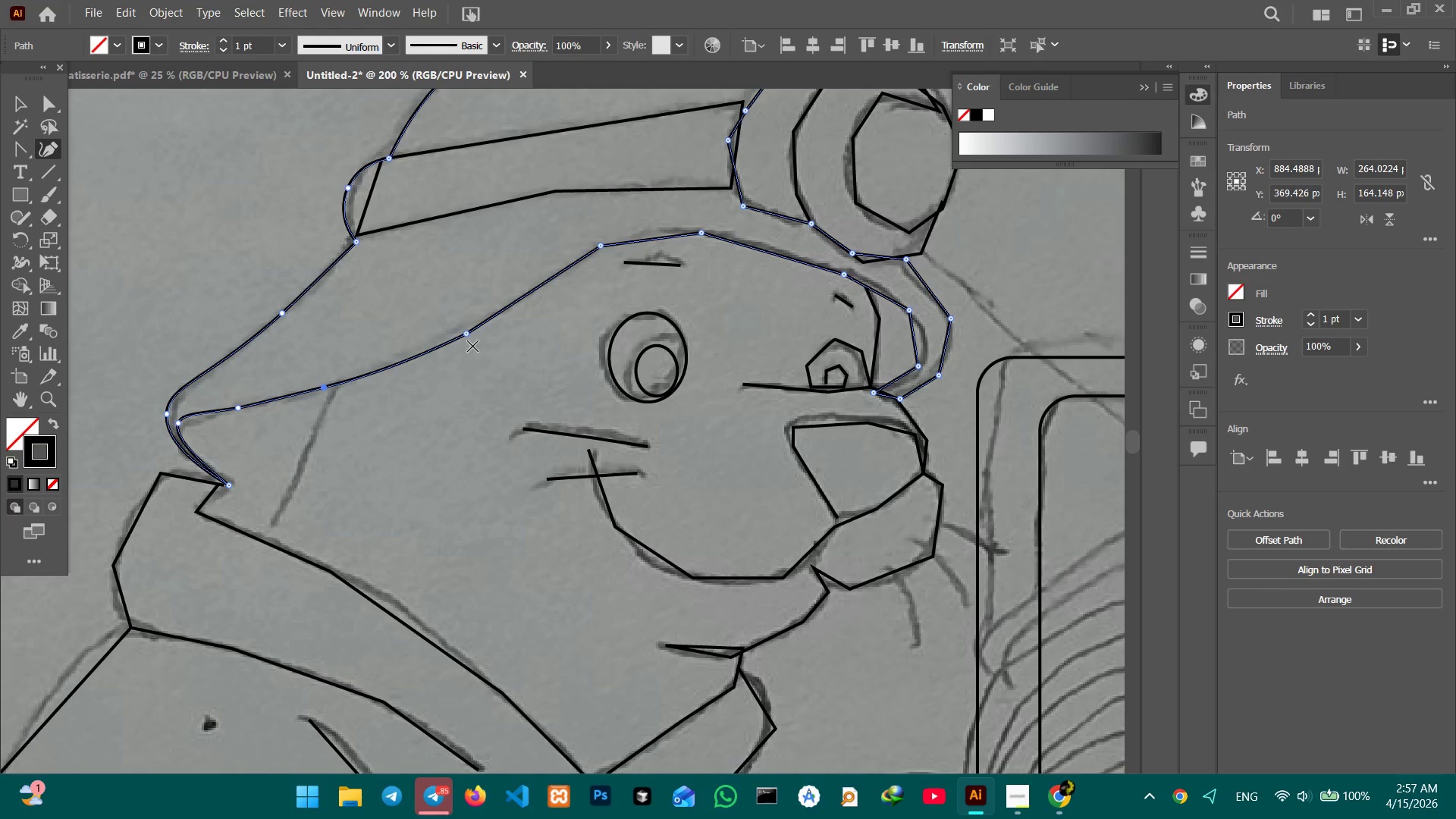 
left_click([469, 335])
 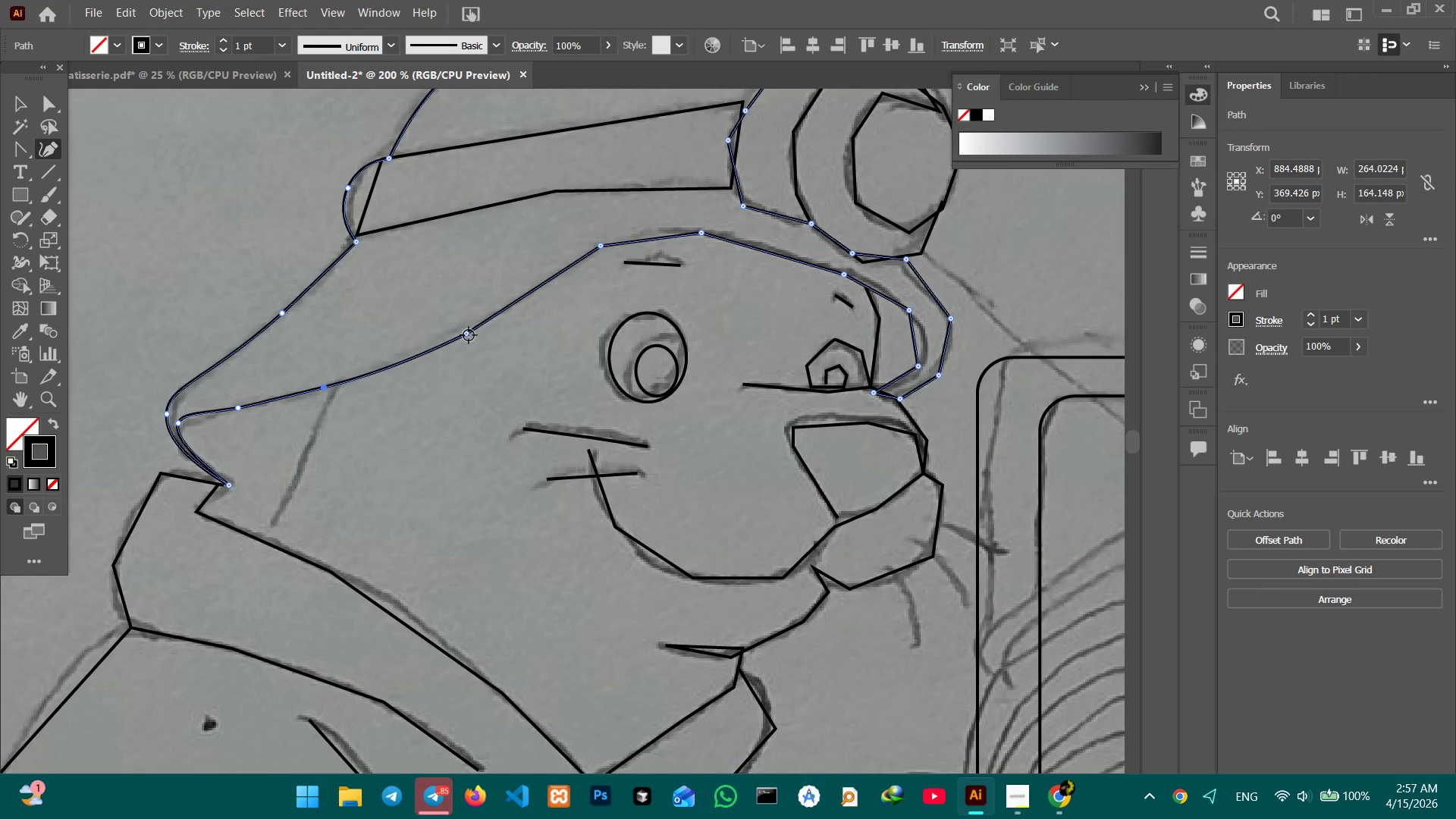 
key(Backspace)
 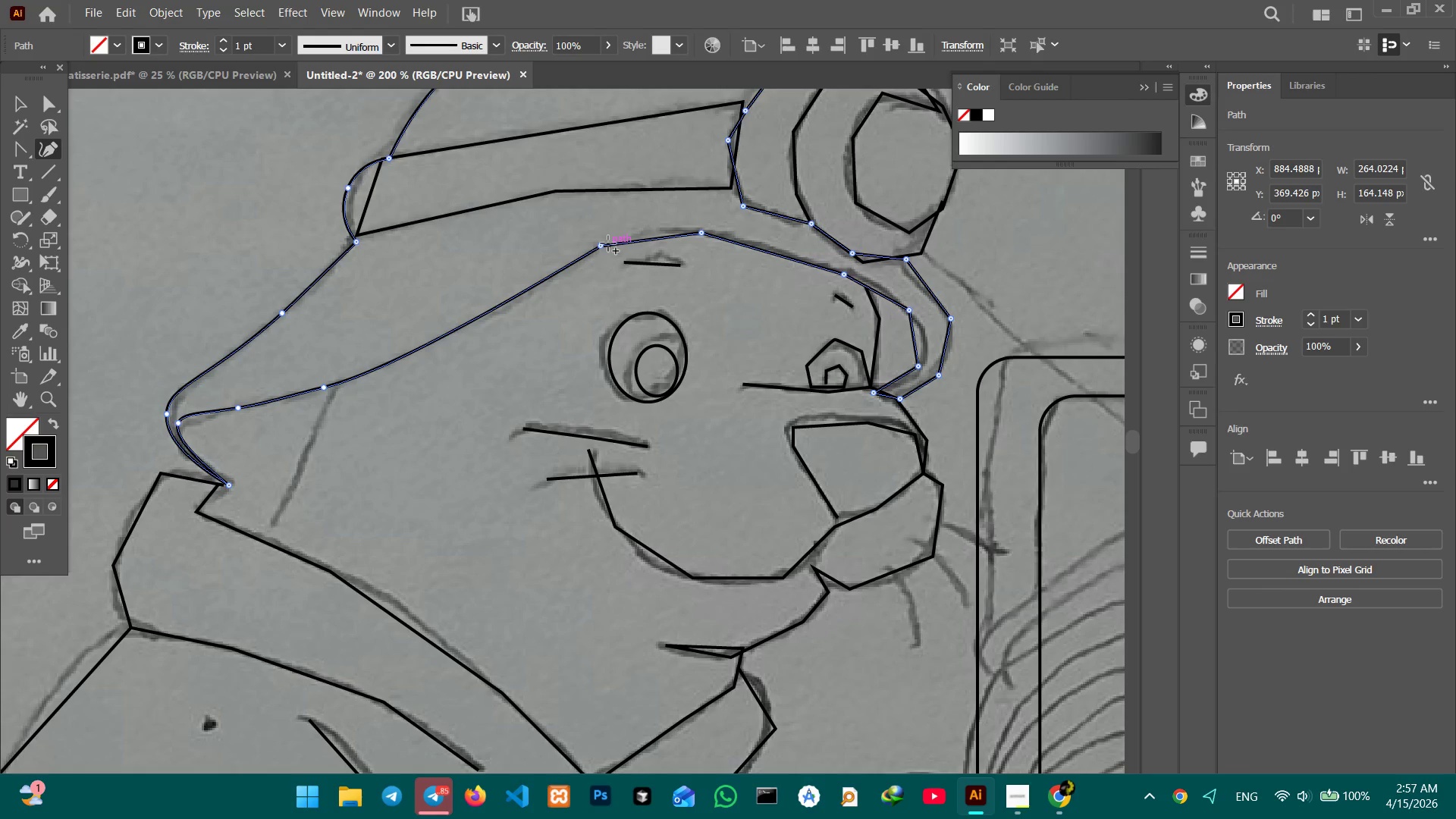 
left_click([604, 243])
 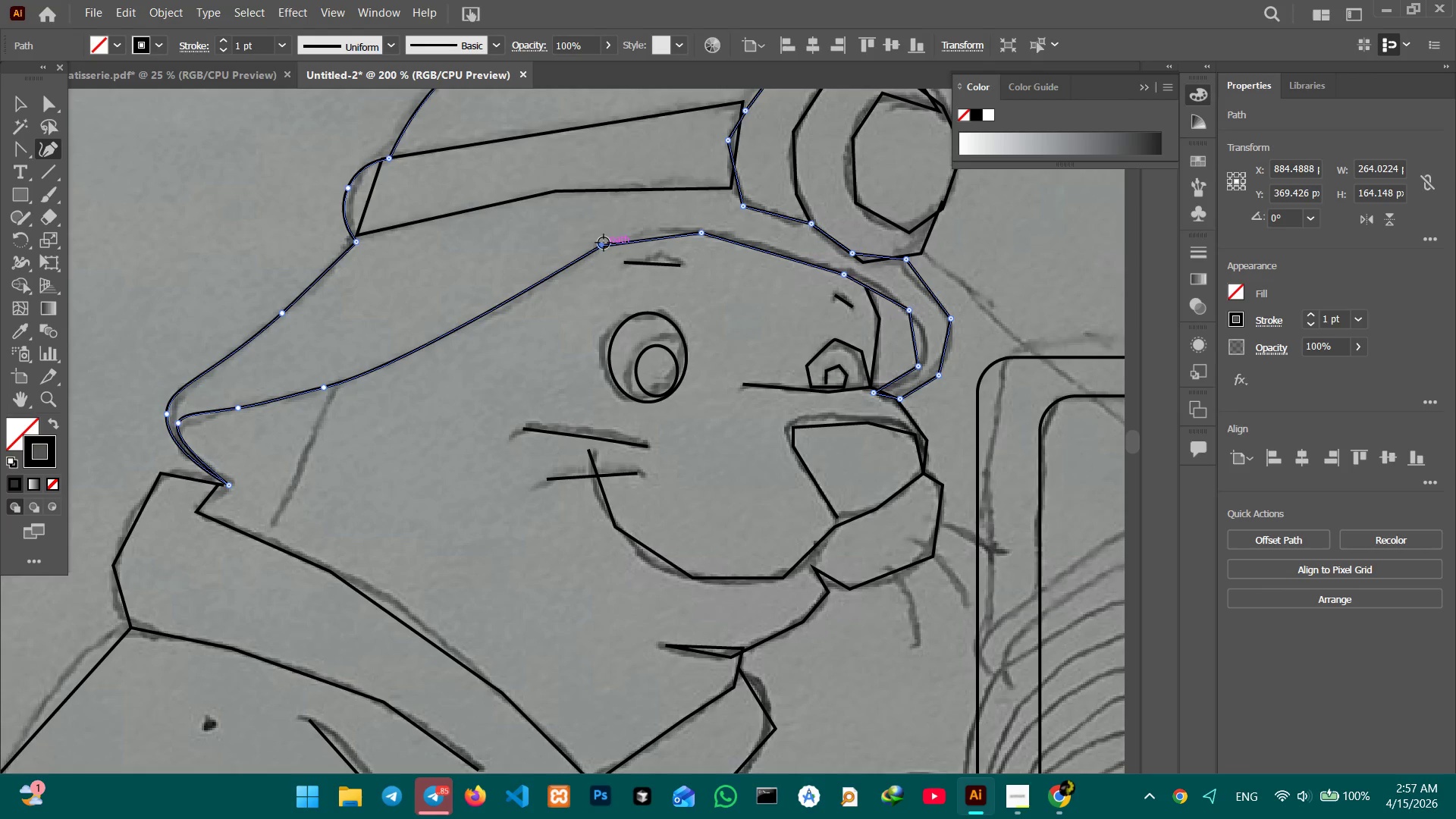 
key(Backspace)
 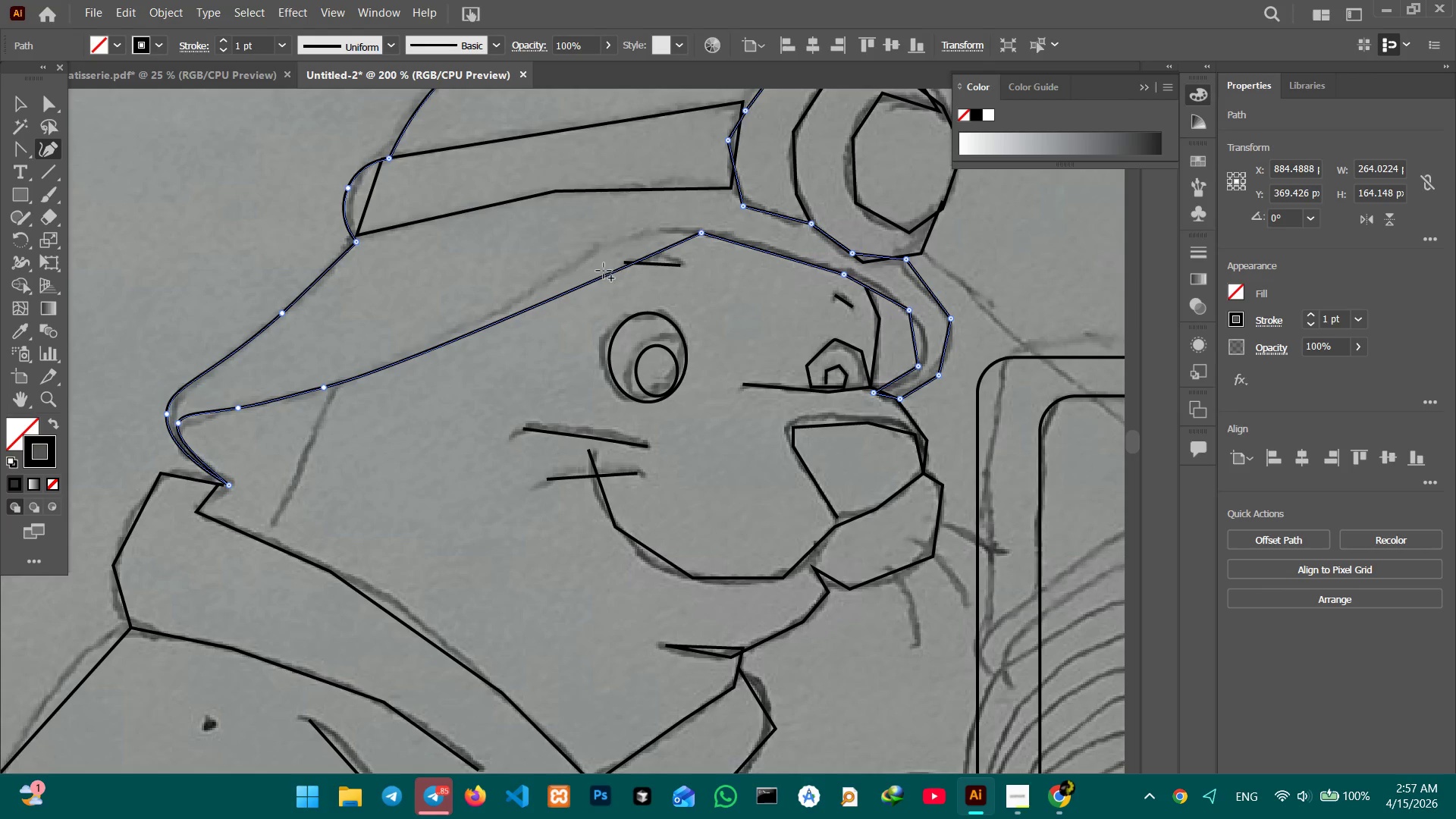 
left_click_drag(start_coordinate=[603, 275], to_coordinate=[602, 241])
 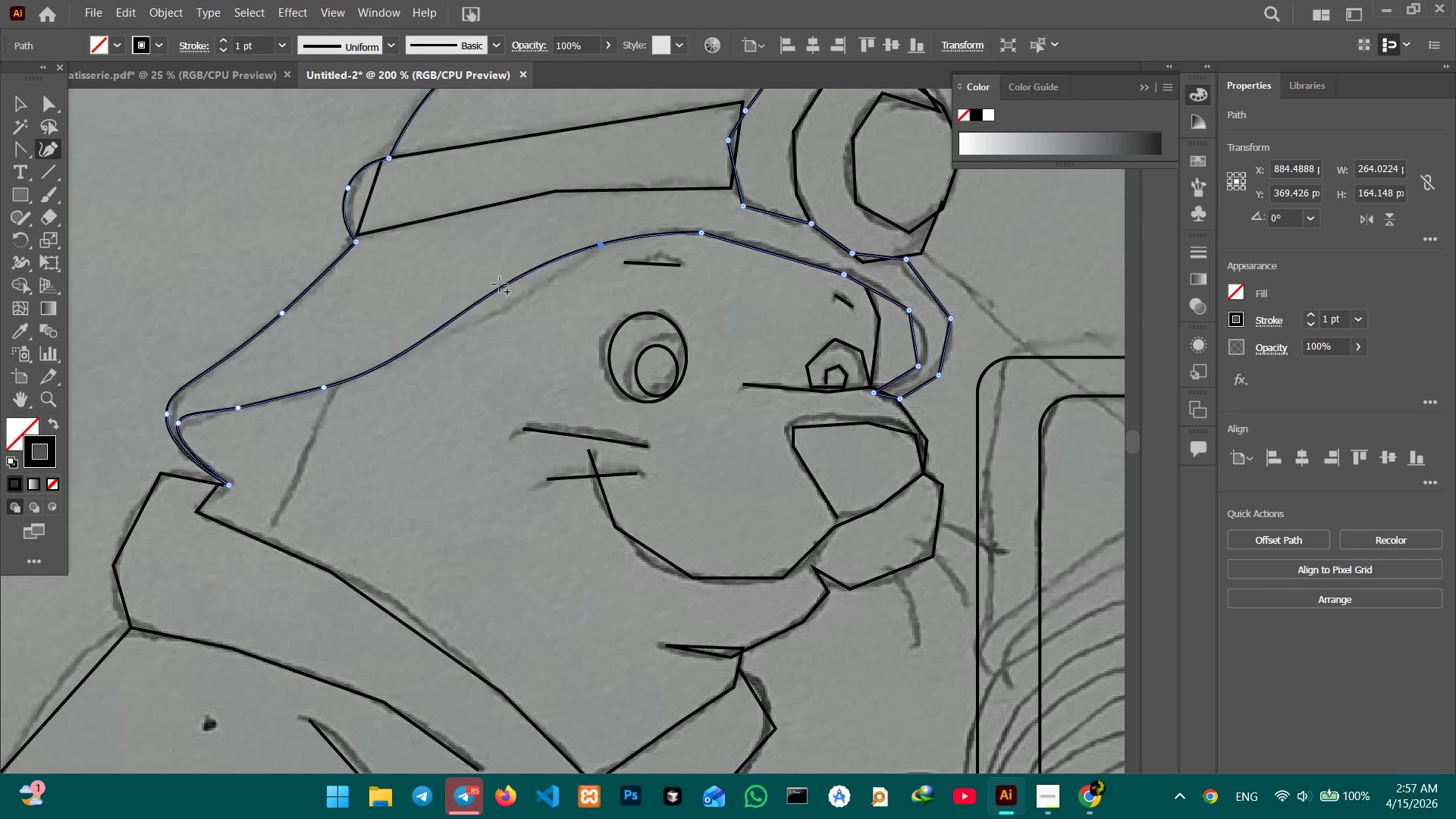 
left_click_drag(start_coordinate=[499, 284], to_coordinate=[510, 306])
 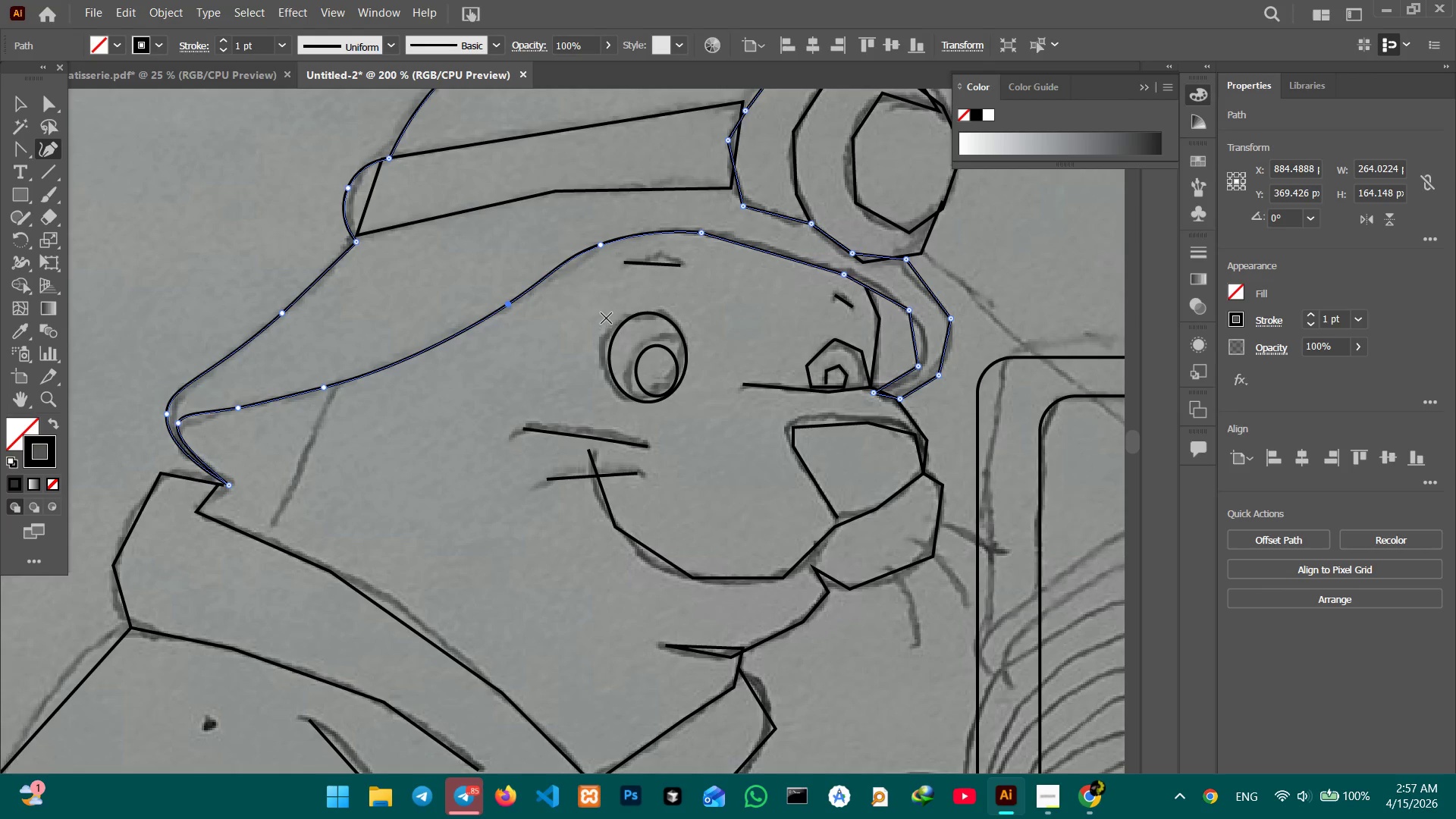 
scroll: coordinate [604, 314], scroll_direction: up, amount: 2.0
 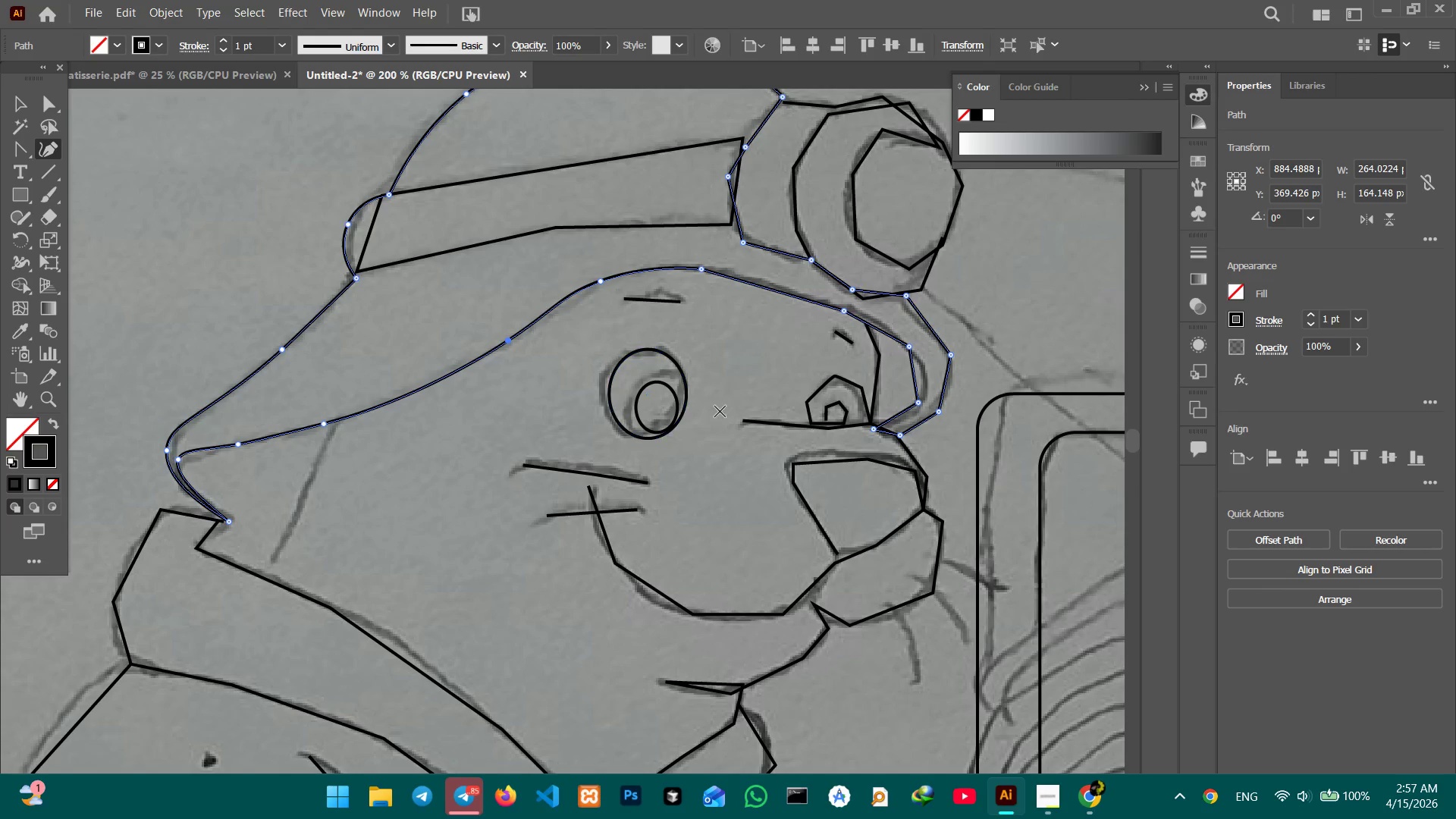 
hold_key(key=Space, duration=0.77)
 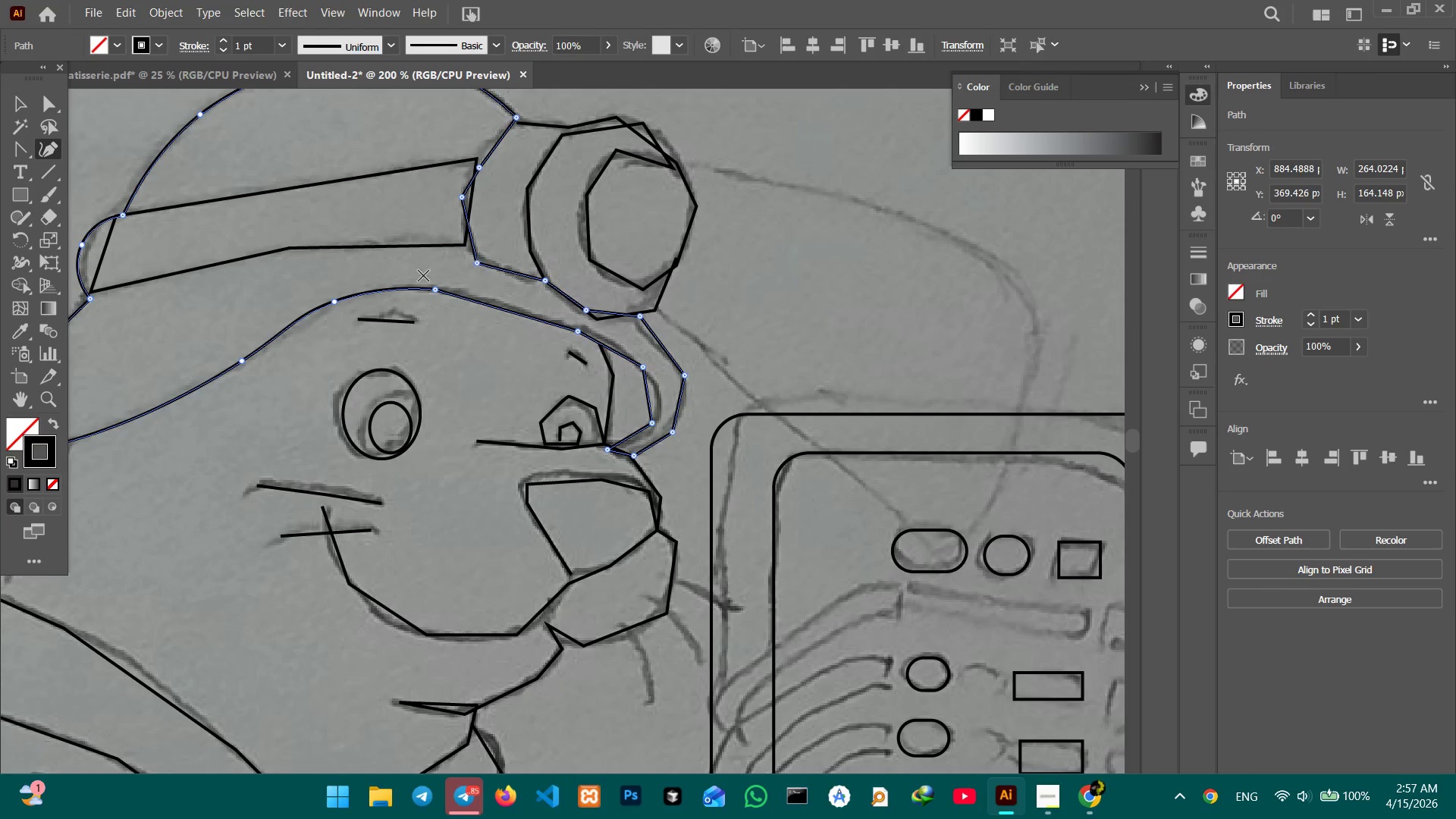 
left_click_drag(start_coordinate=[714, 390], to_coordinate=[447, 406])
 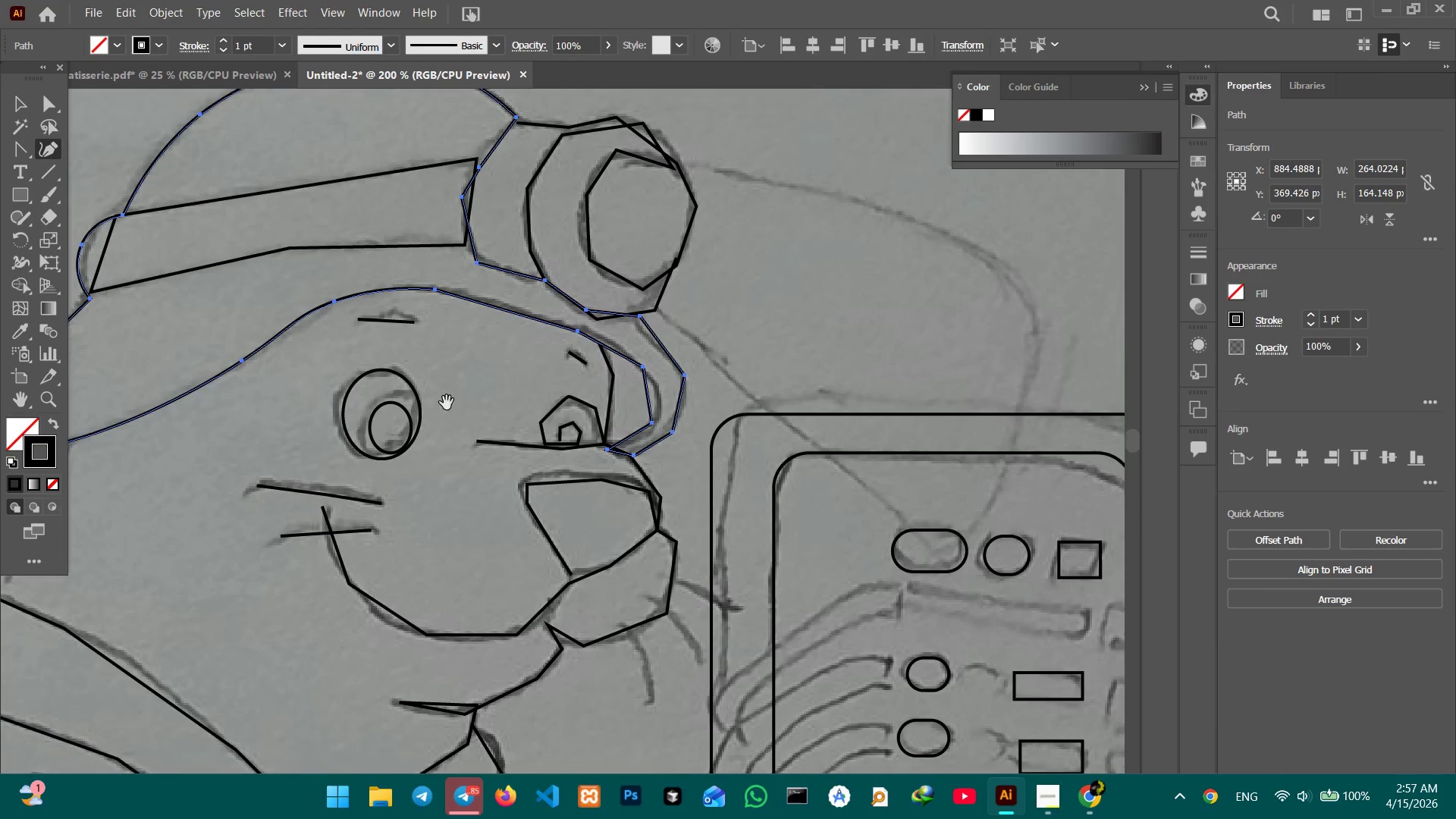 
left_click([436, 290])
 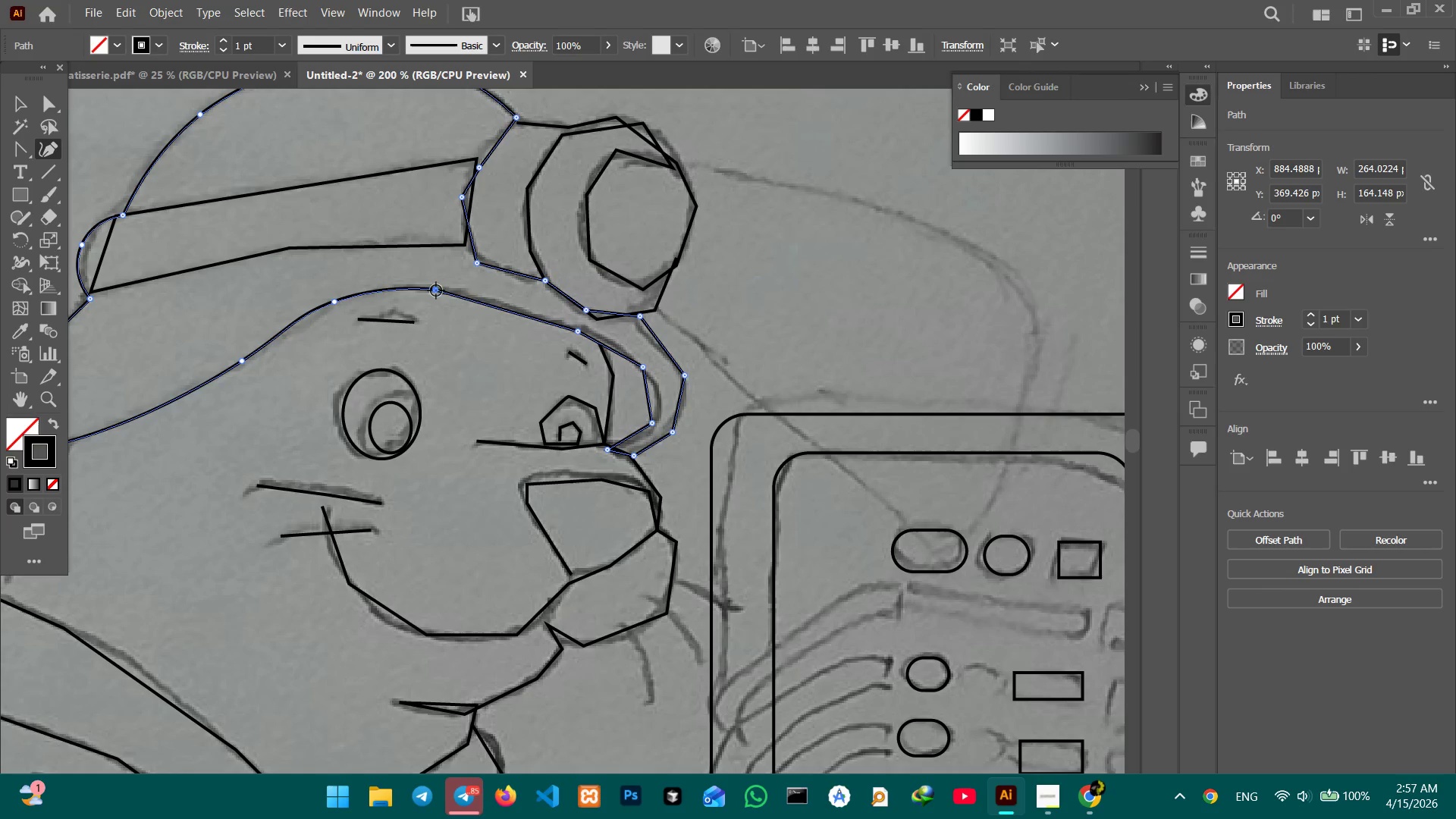 
key(Backspace)
 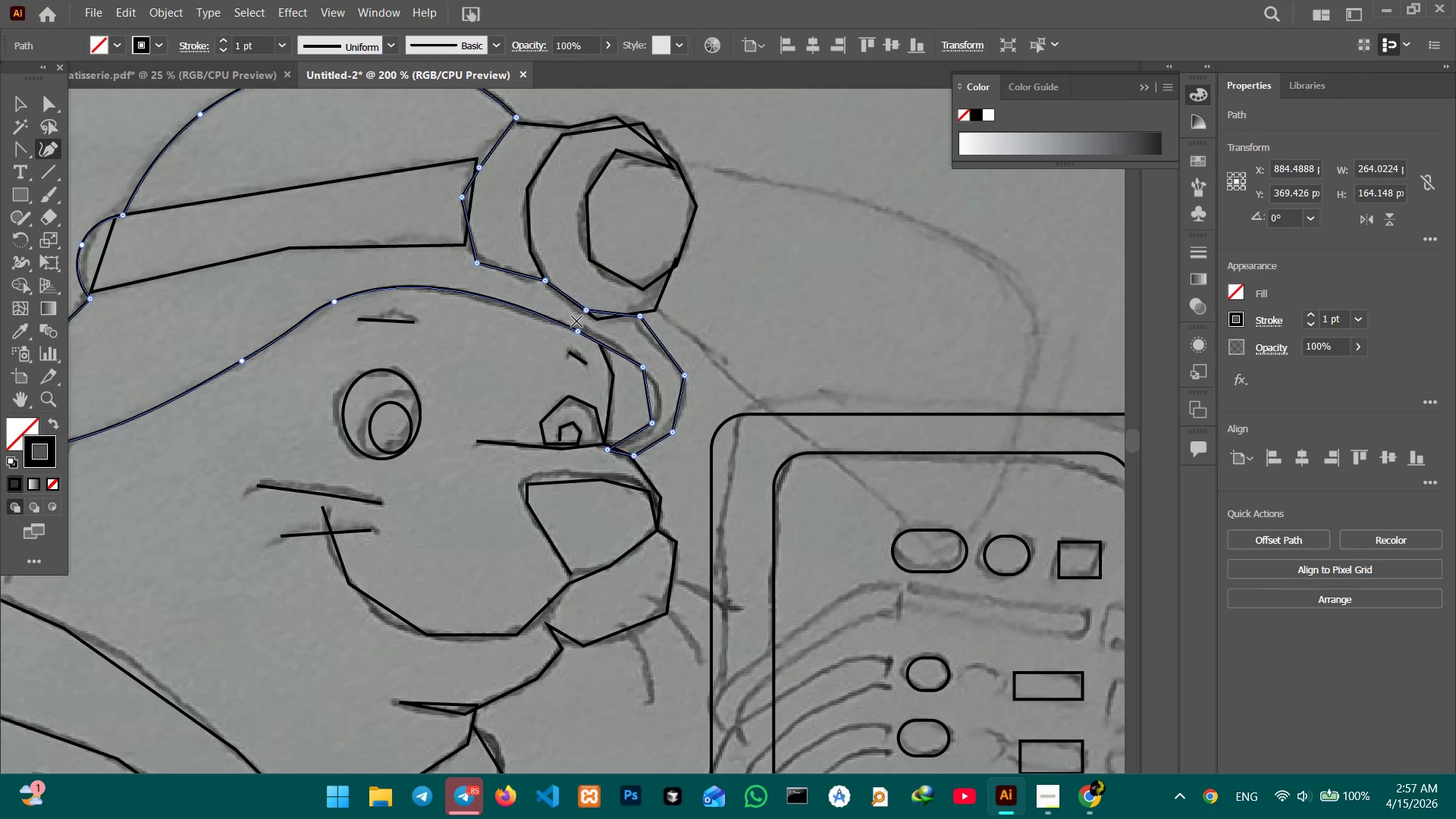 
left_click([577, 328])
 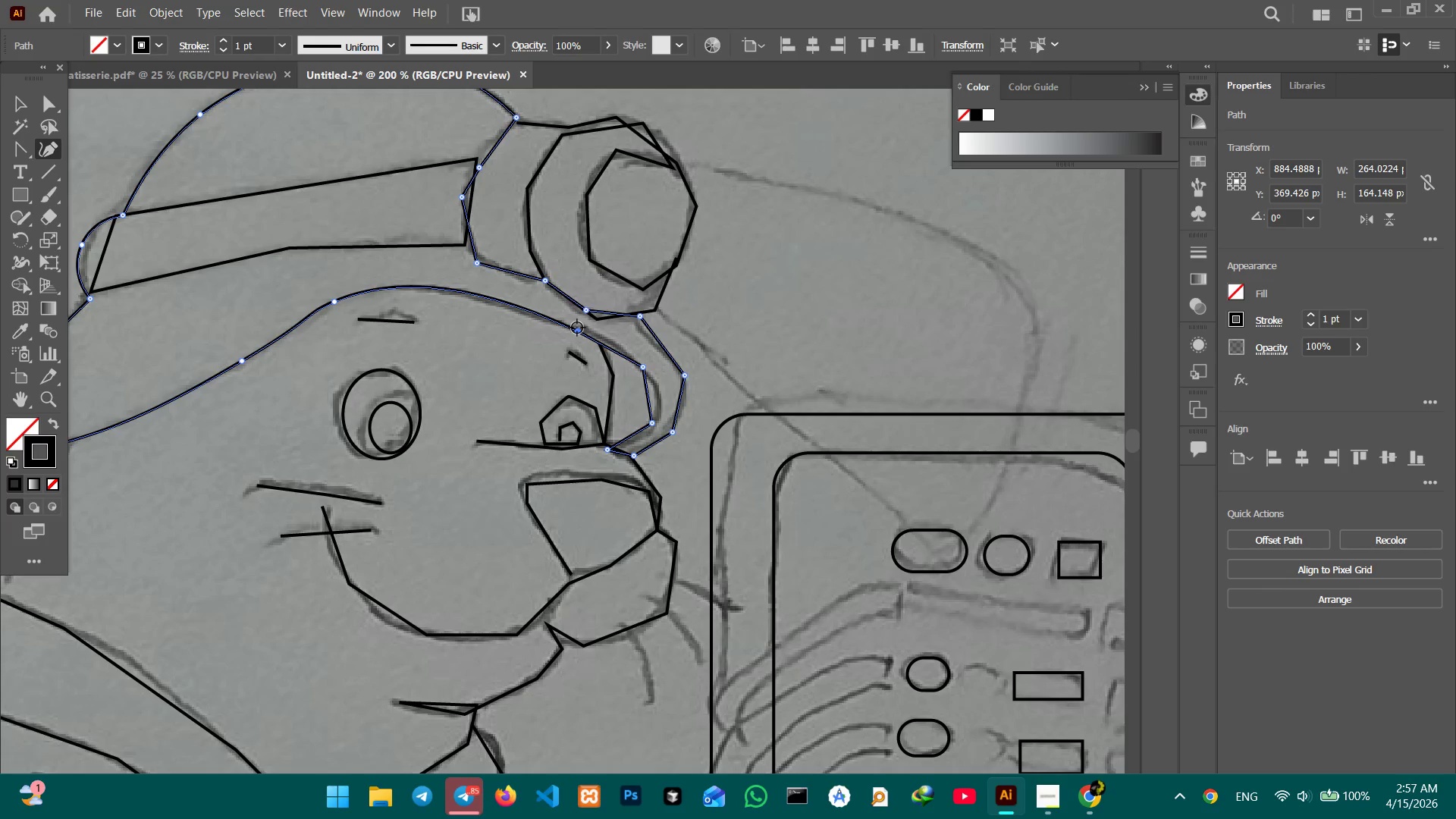 
key(Backspace)
 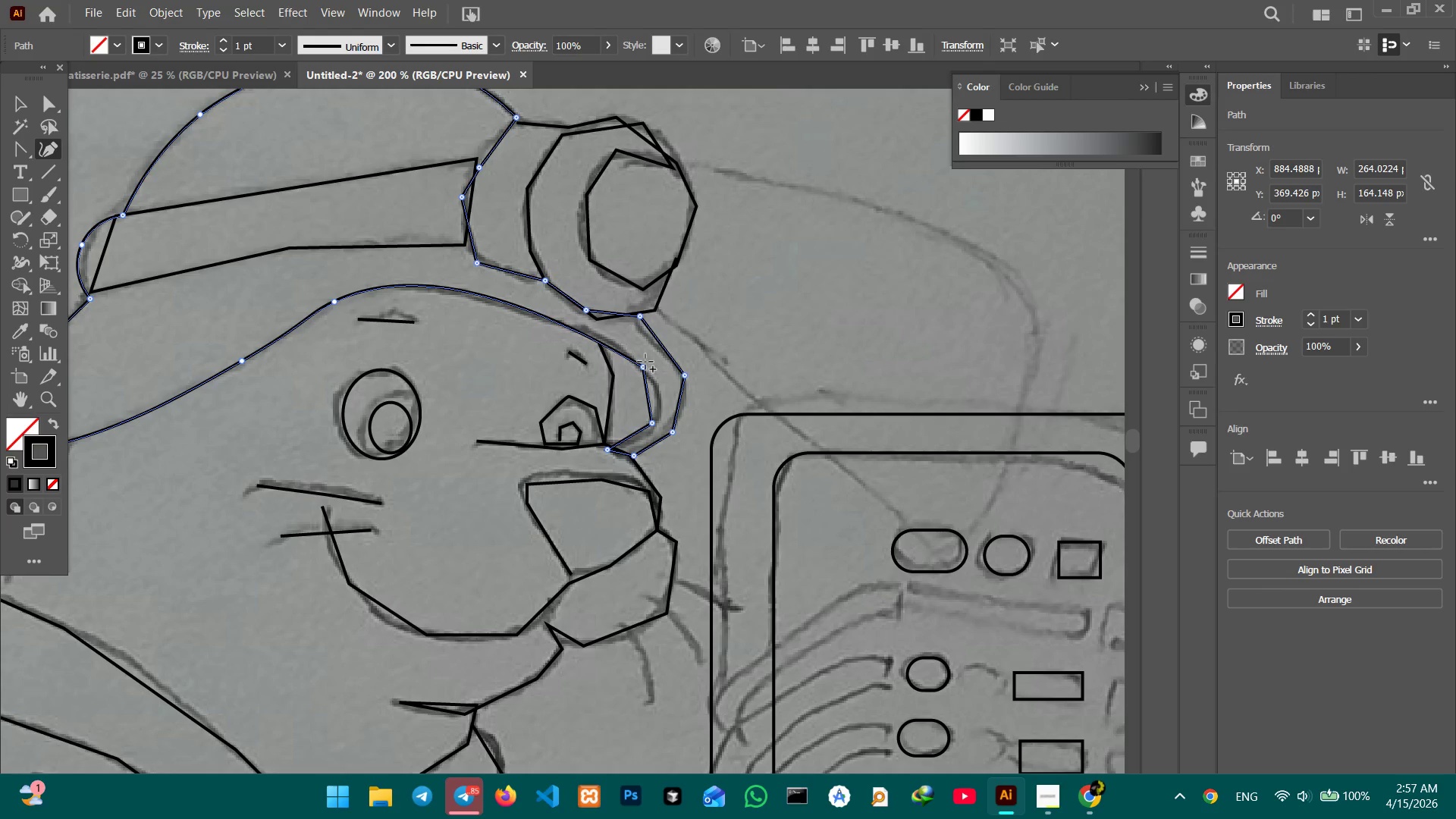 
left_click([642, 366])
 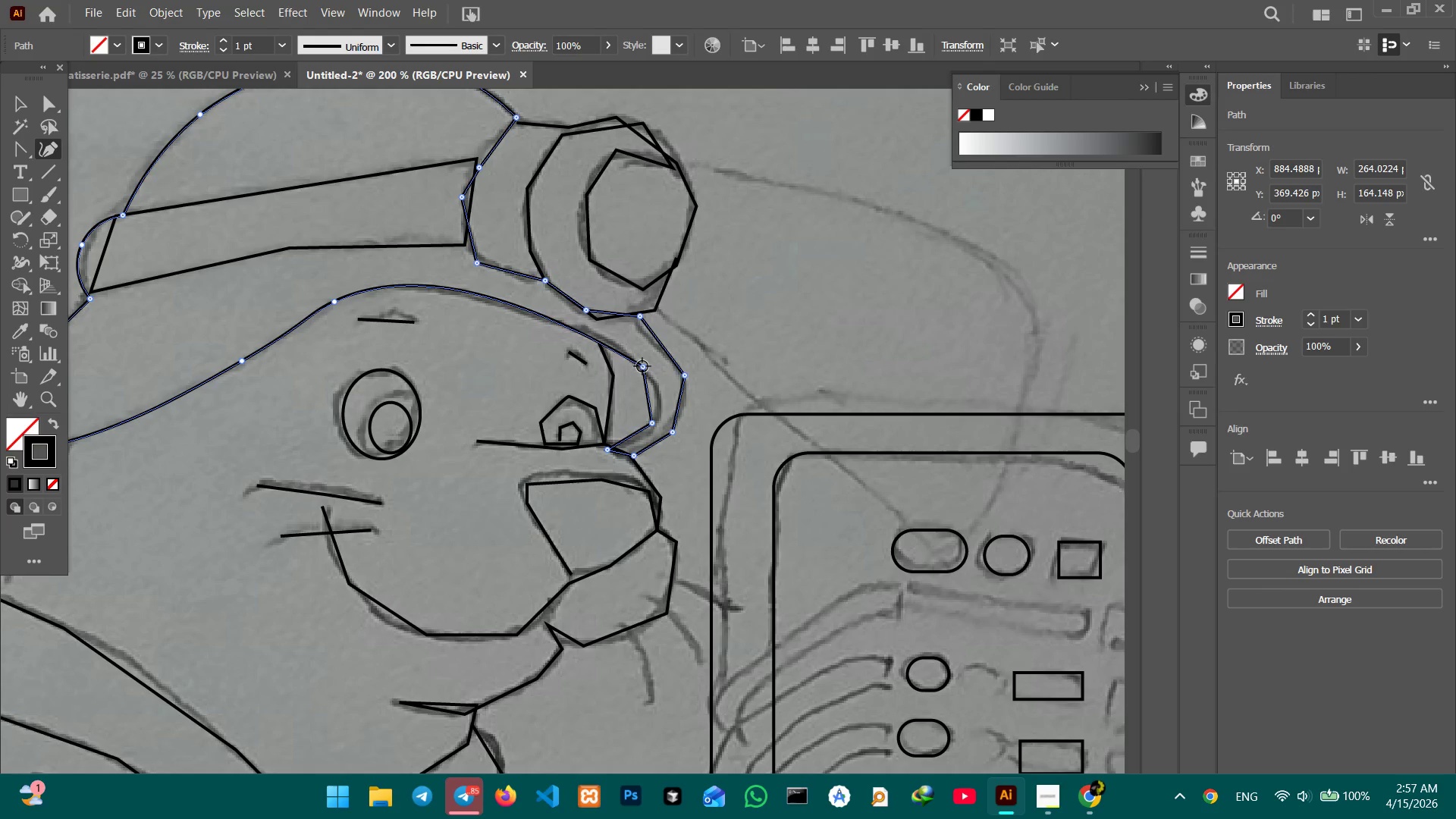 
key(Backspace)
 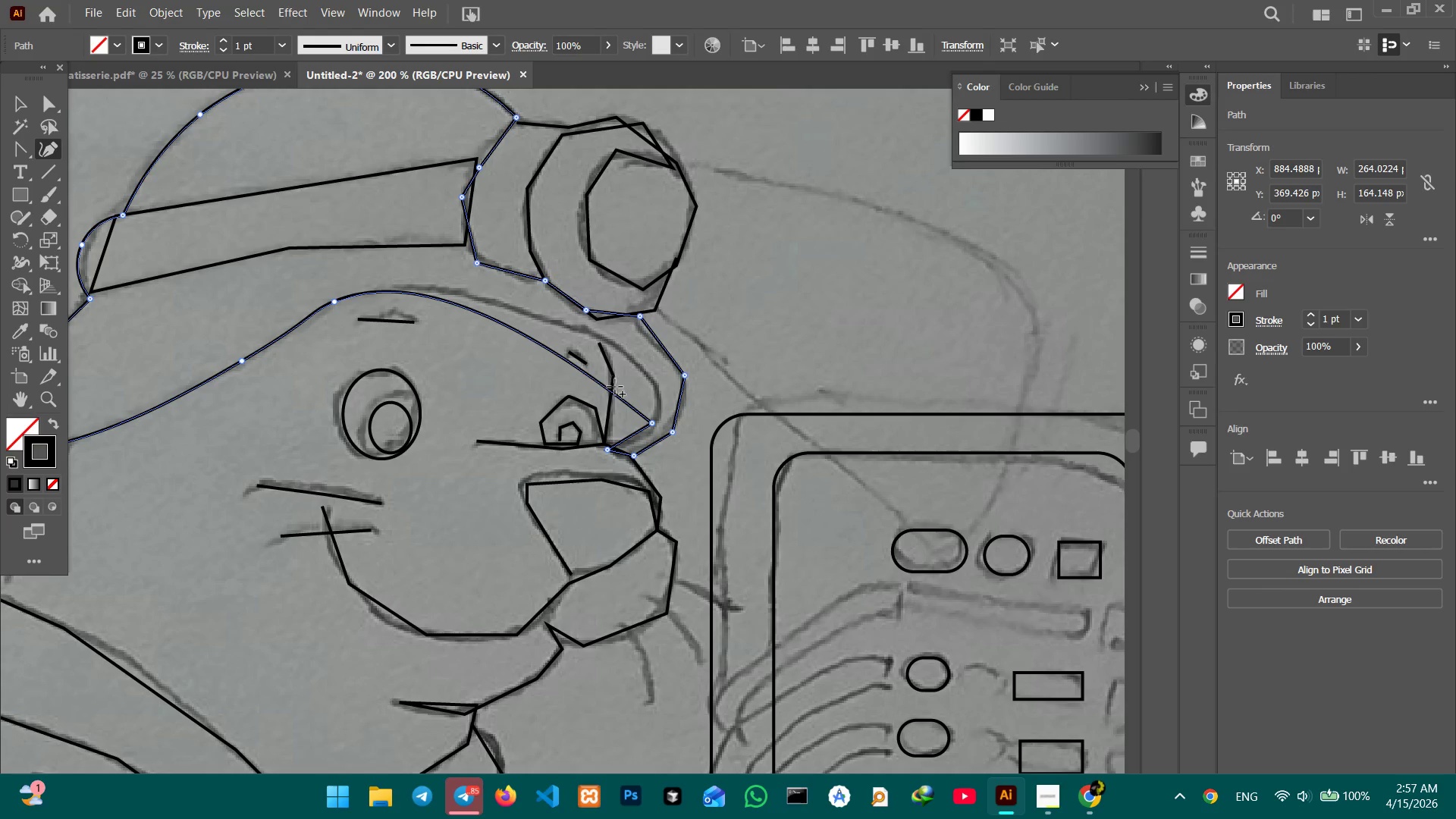 
left_click_drag(start_coordinate=[614, 388], to_coordinate=[618, 378])
 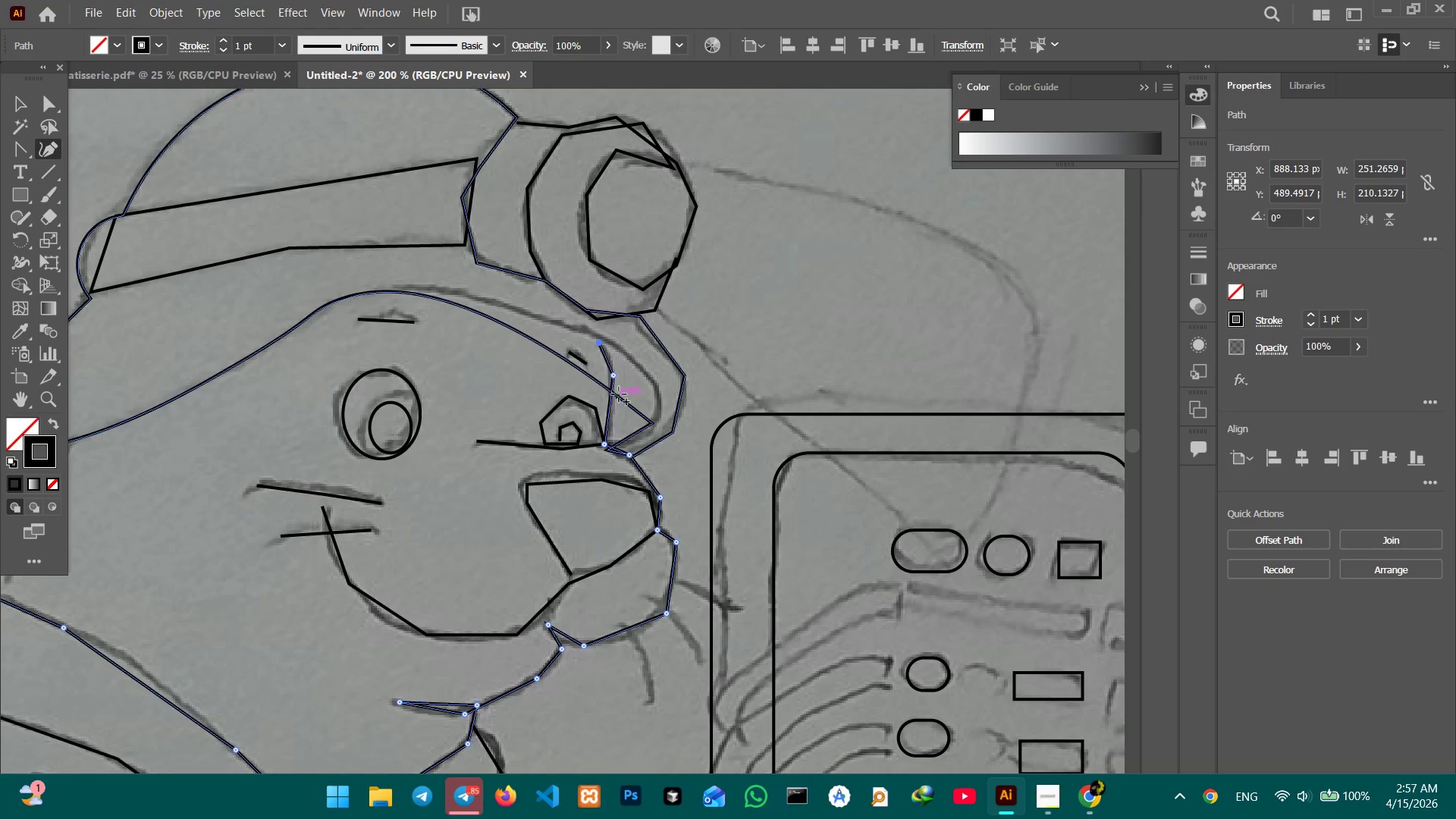 
left_click_drag(start_coordinate=[619, 394], to_coordinate=[631, 376])
 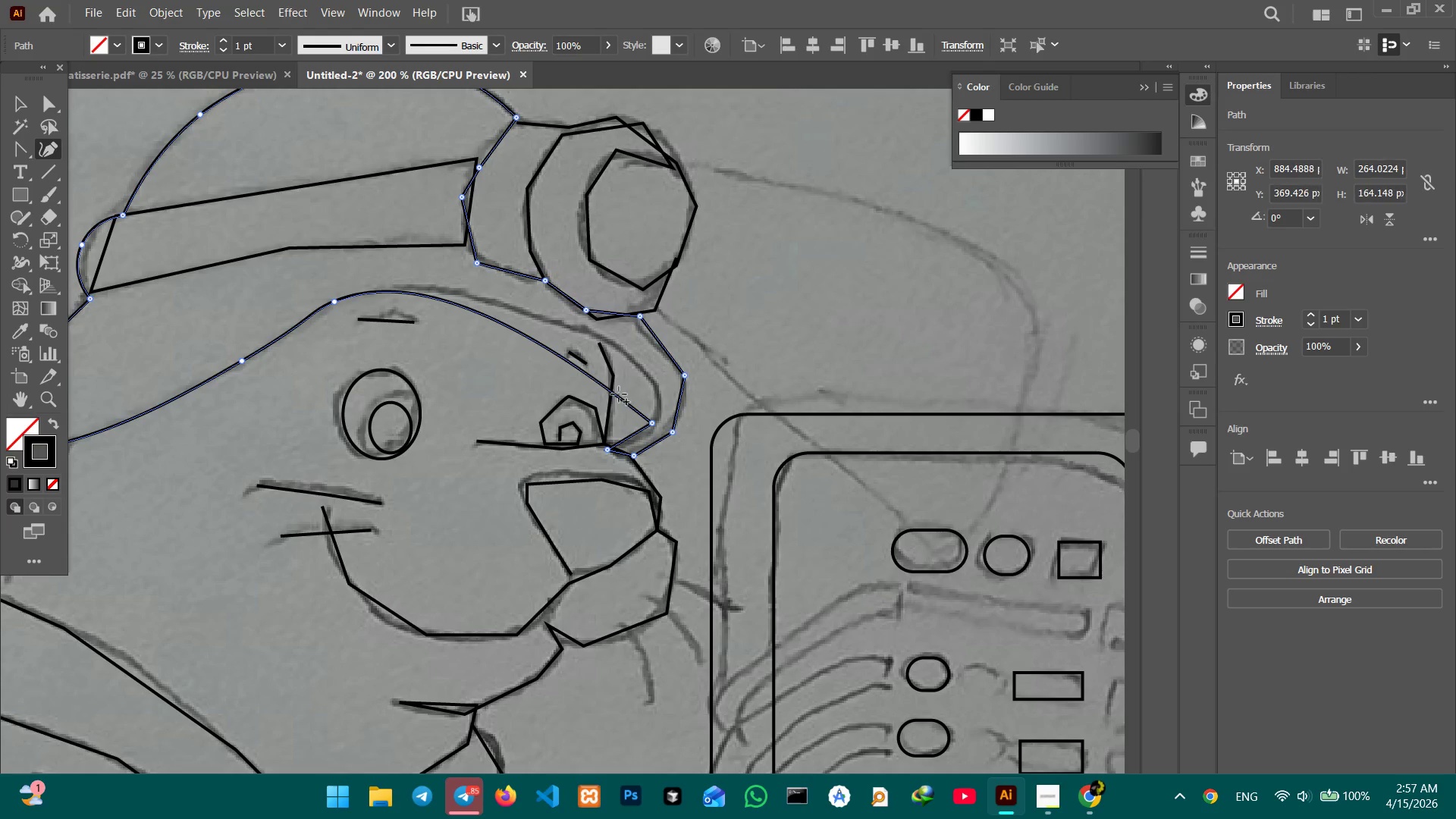 
left_click([619, 394])
 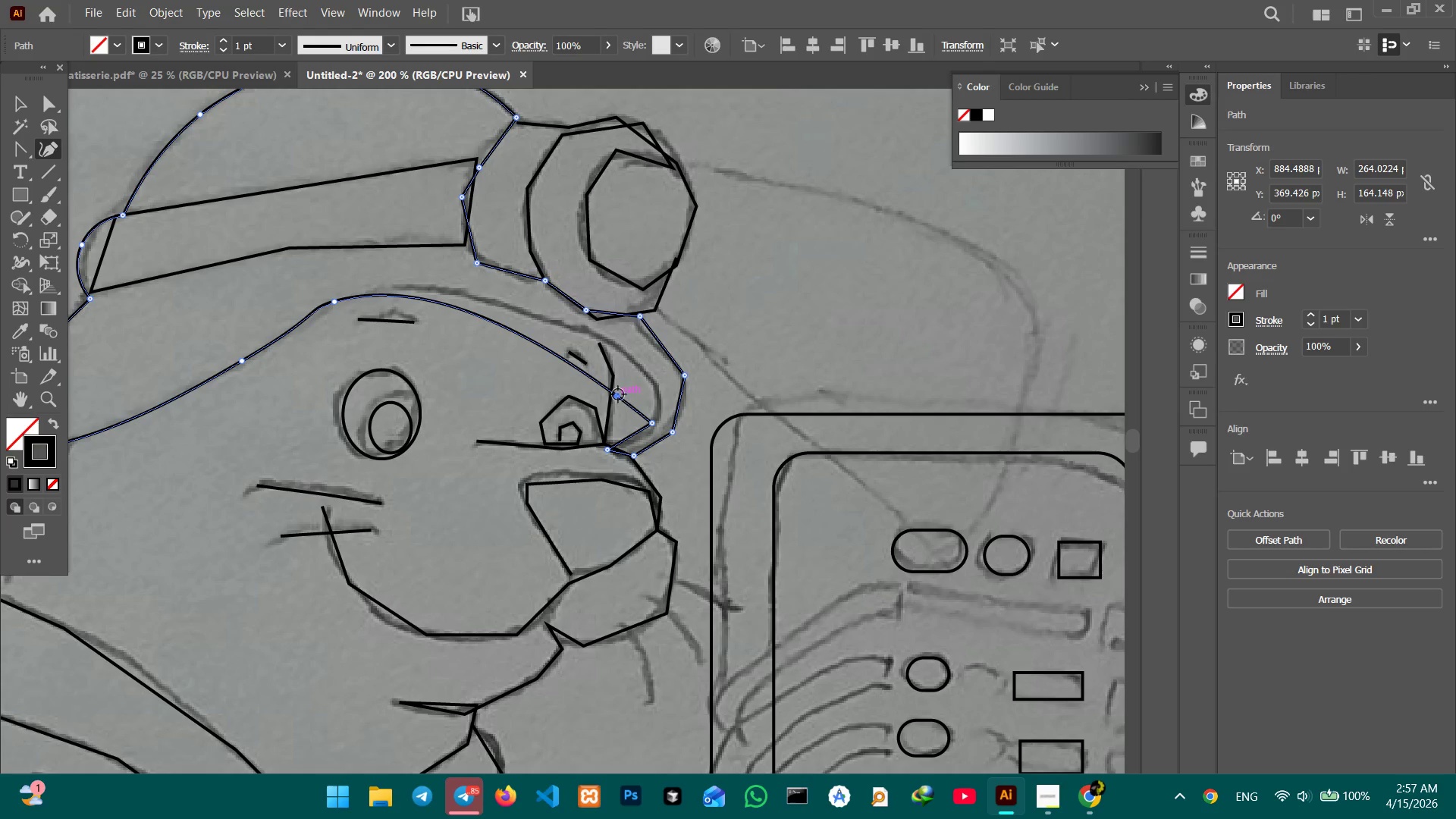 
left_click_drag(start_coordinate=[618, 394], to_coordinate=[648, 372])
 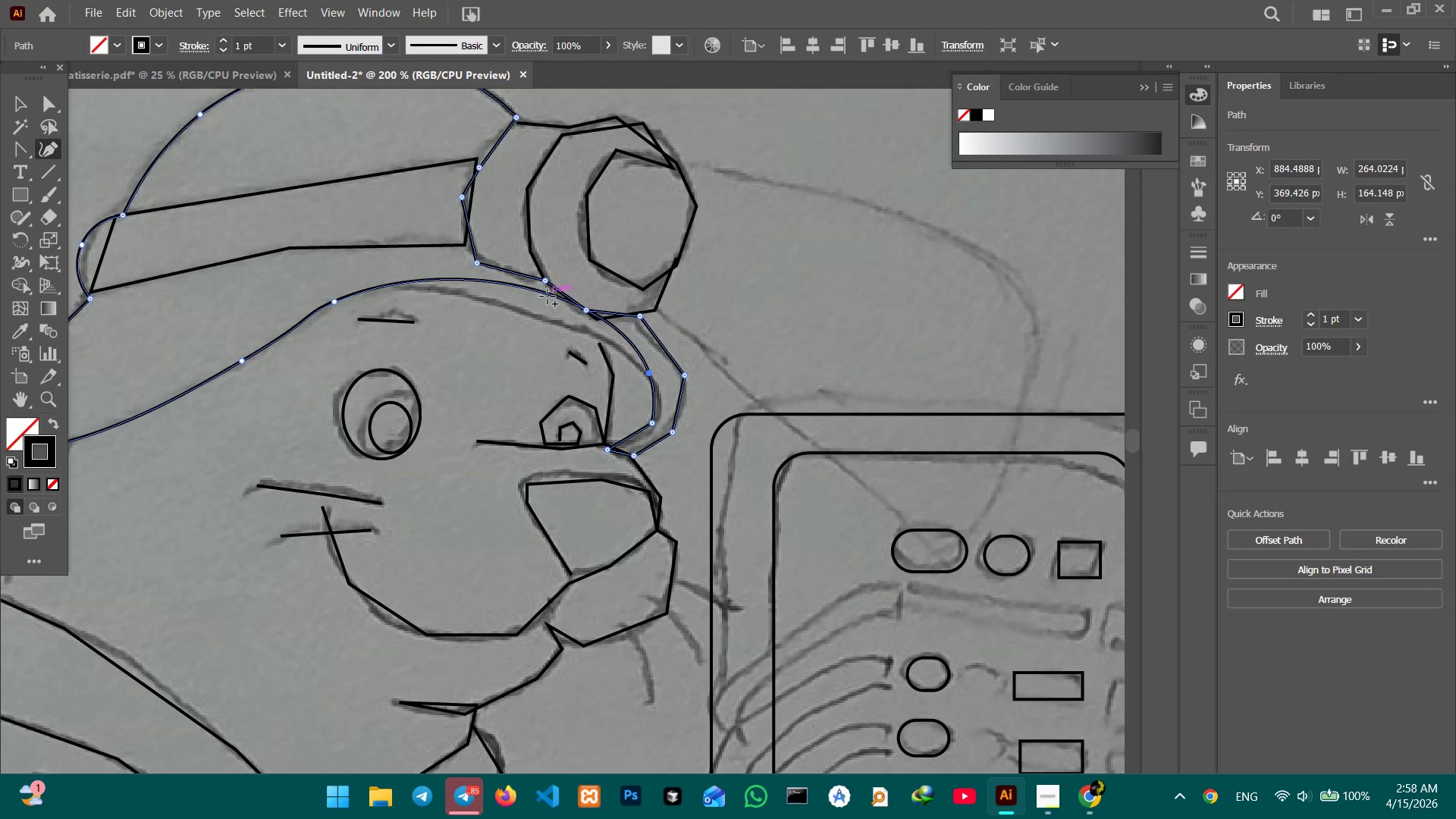 
left_click_drag(start_coordinate=[549, 295], to_coordinate=[543, 318])
 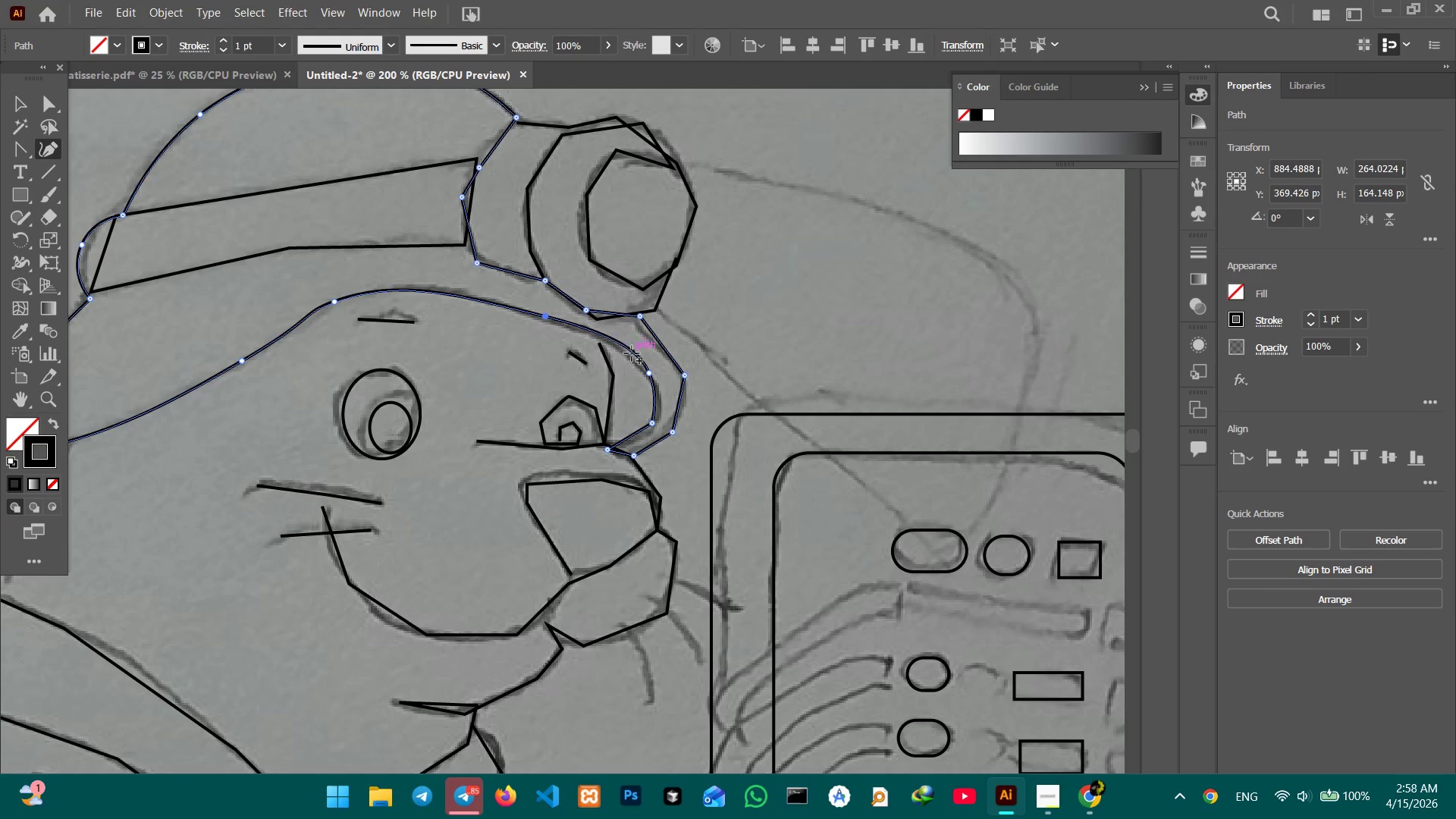 
left_click_drag(start_coordinate=[633, 353], to_coordinate=[626, 354])
 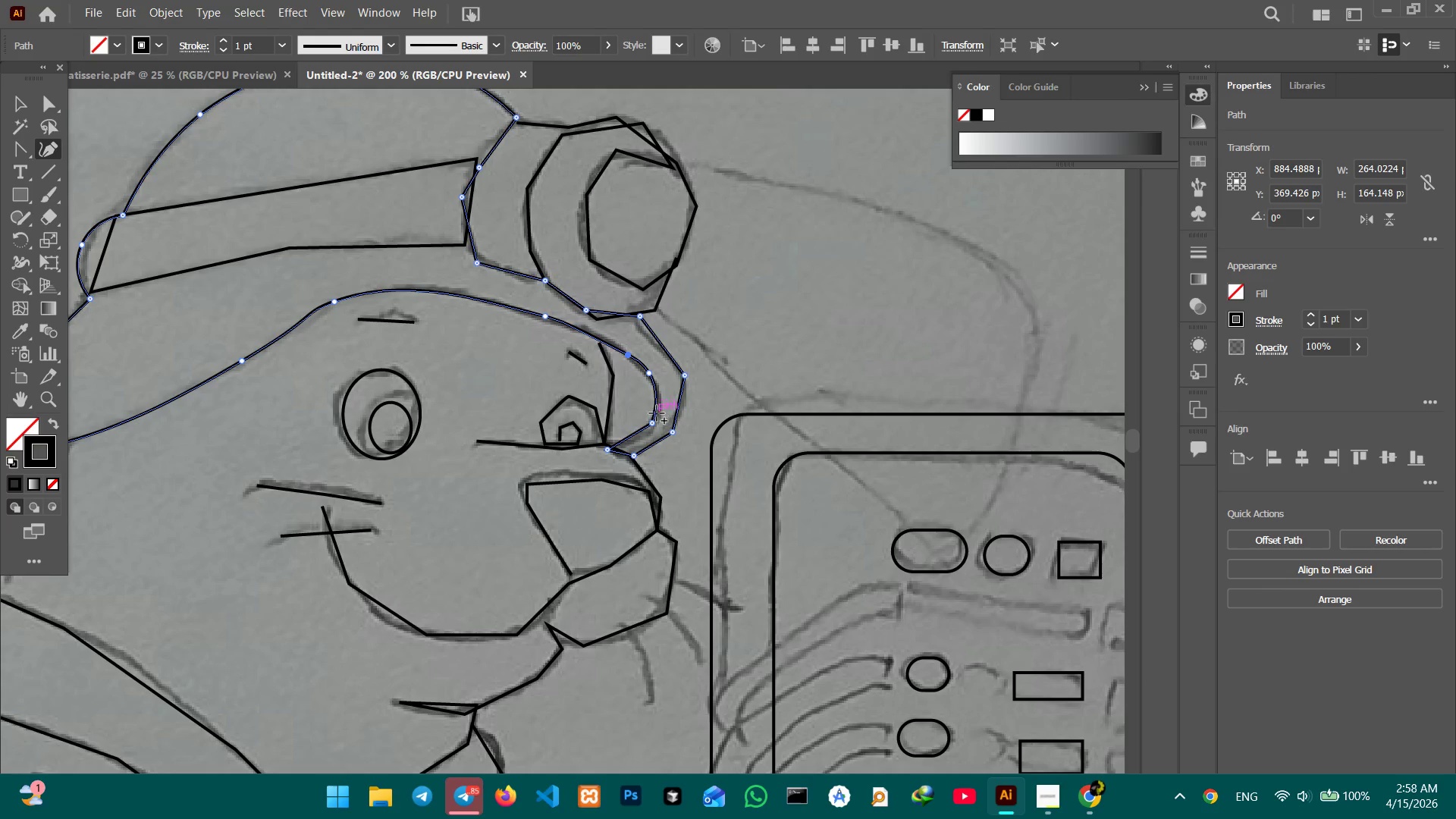 
left_click([651, 422])
 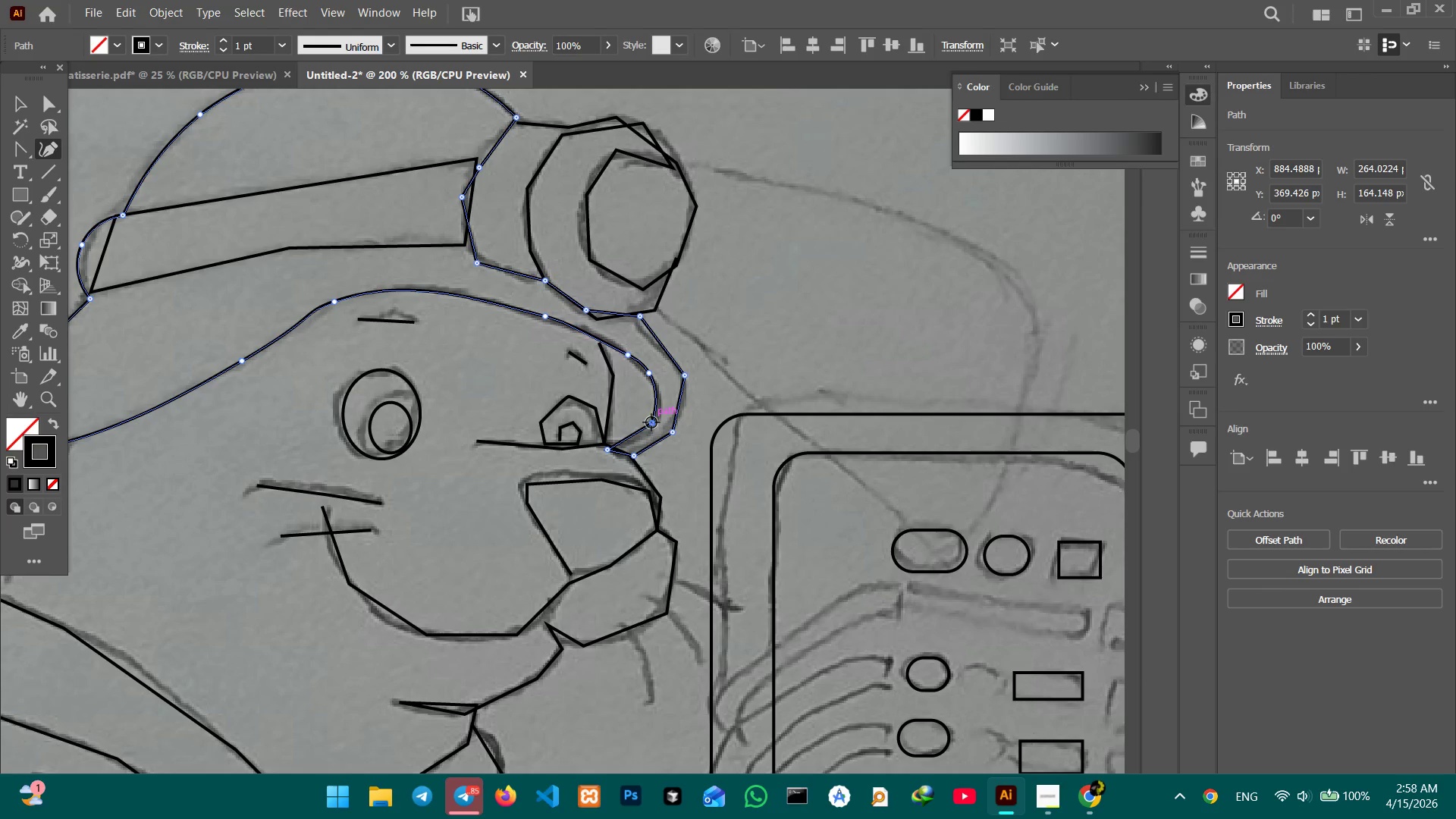 
key(Backspace)
 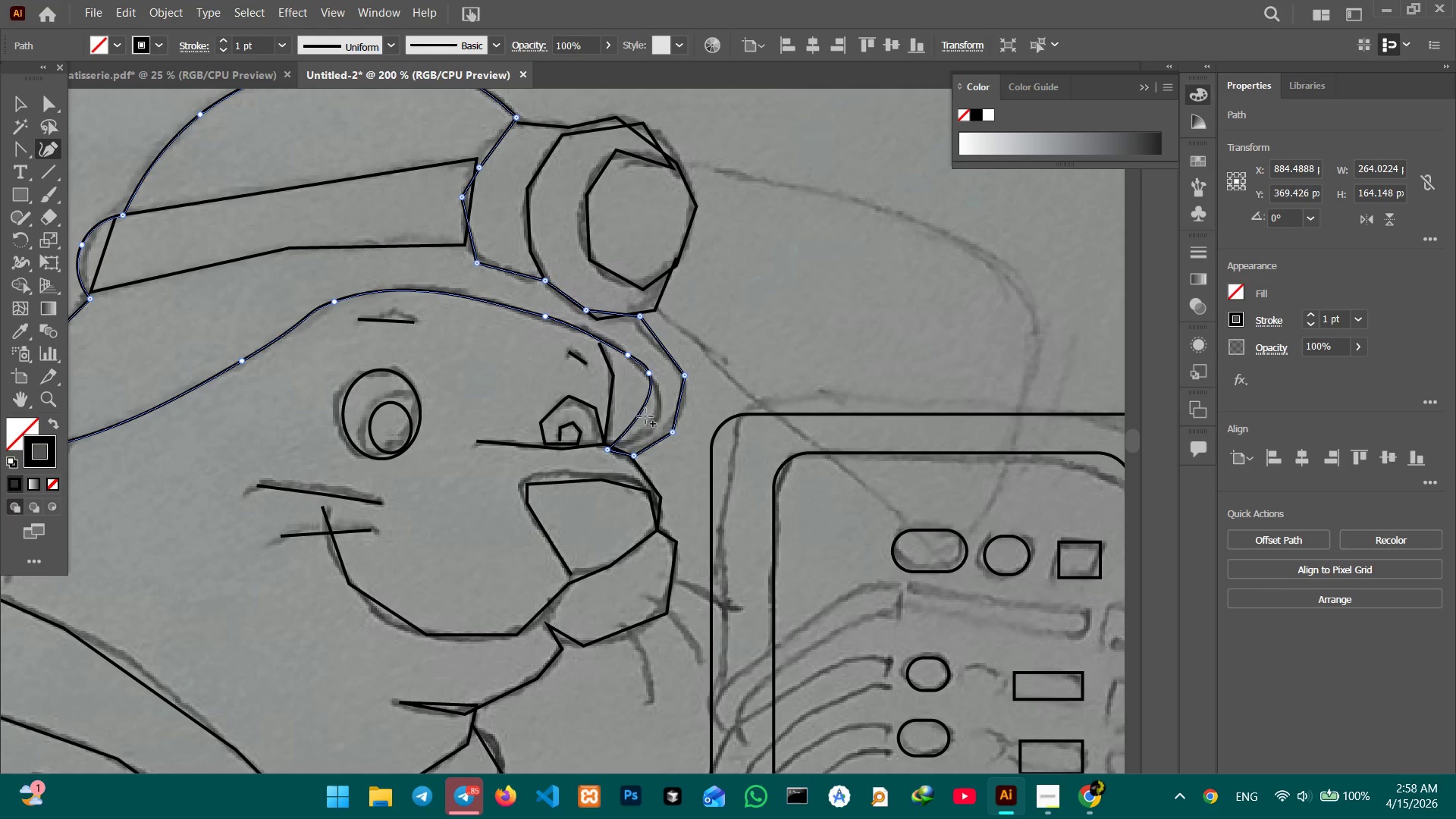 
left_click_drag(start_coordinate=[642, 415], to_coordinate=[654, 423])
 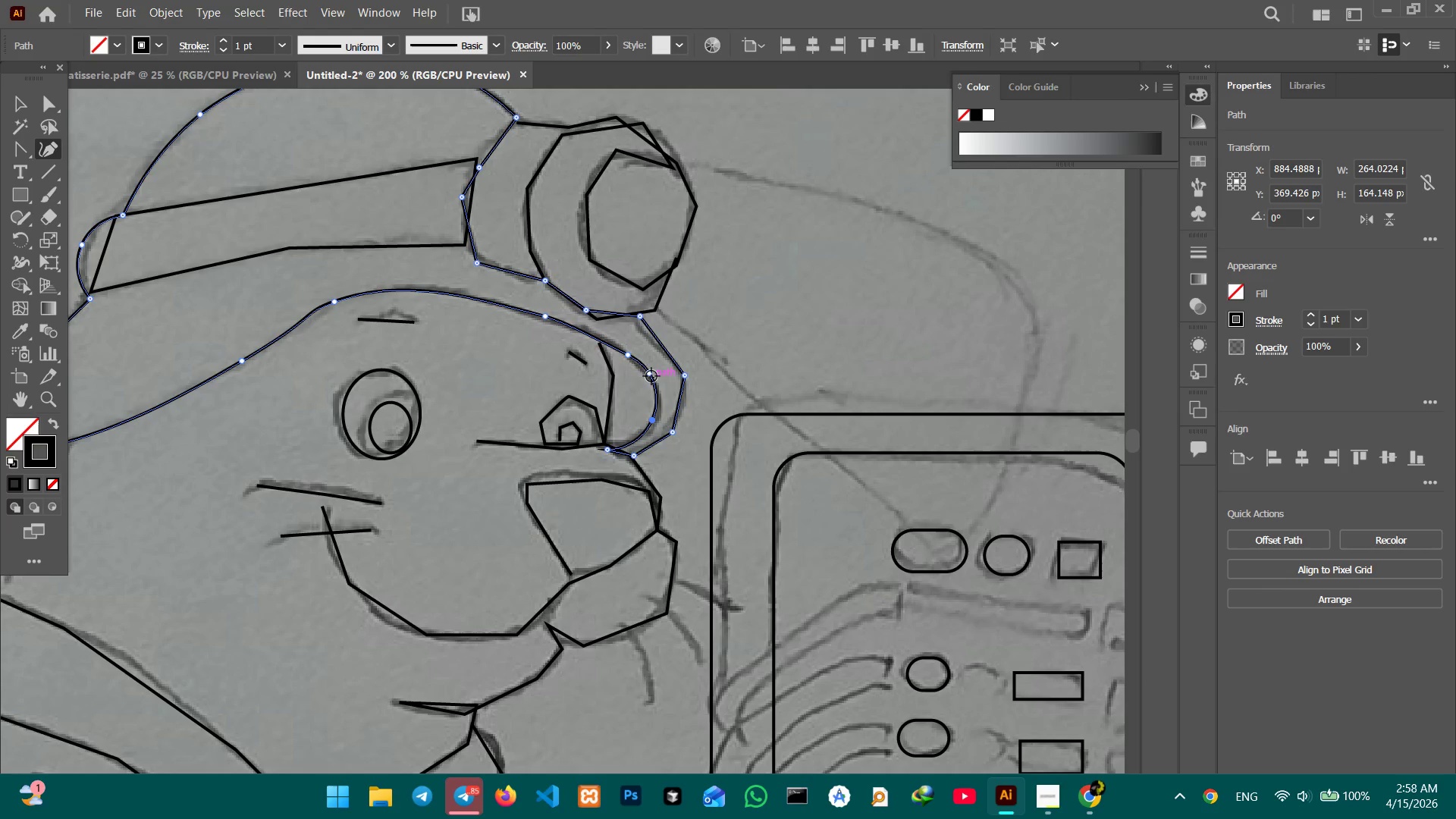 
left_click([650, 372])
 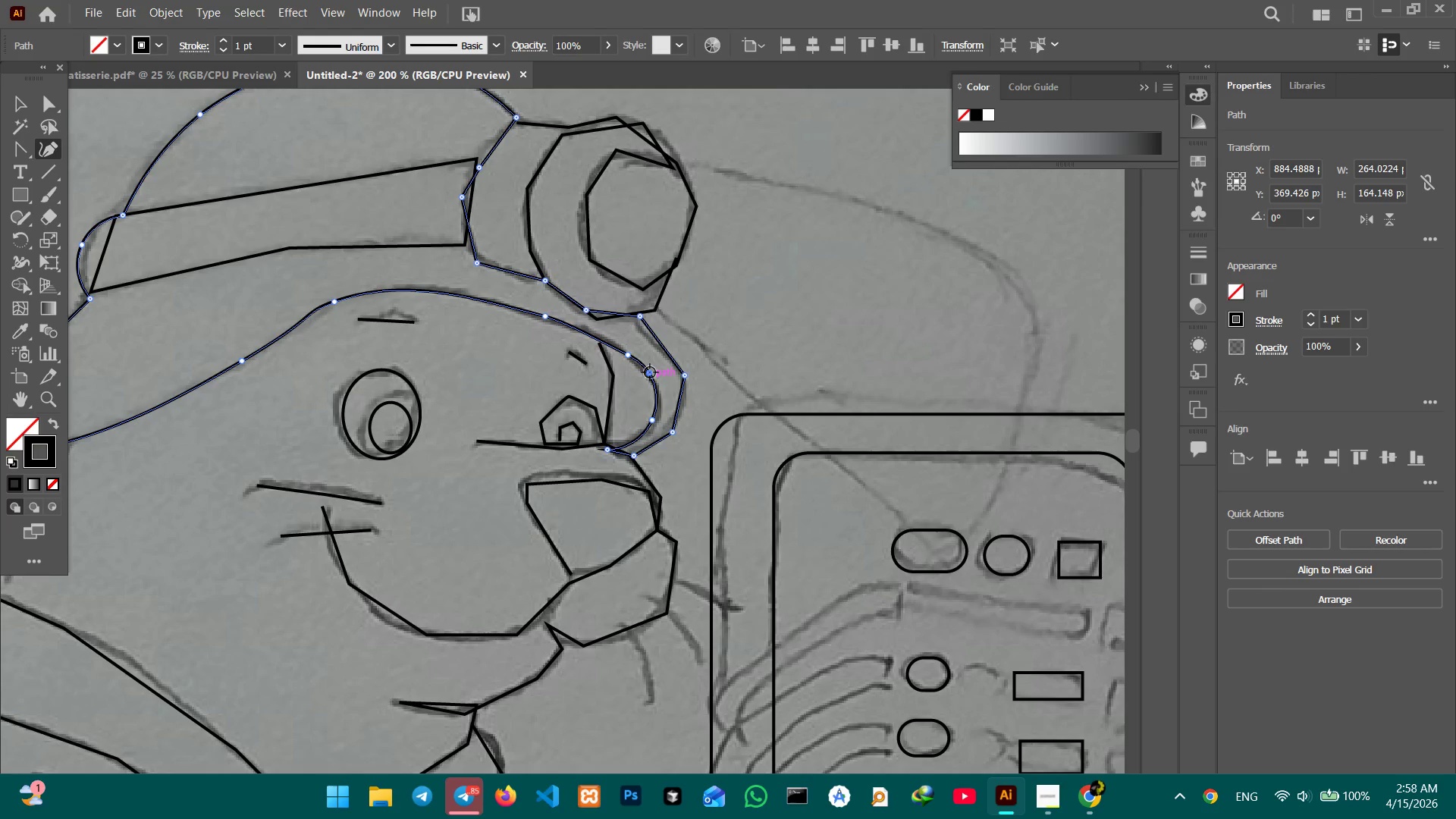 
key(Backspace)
 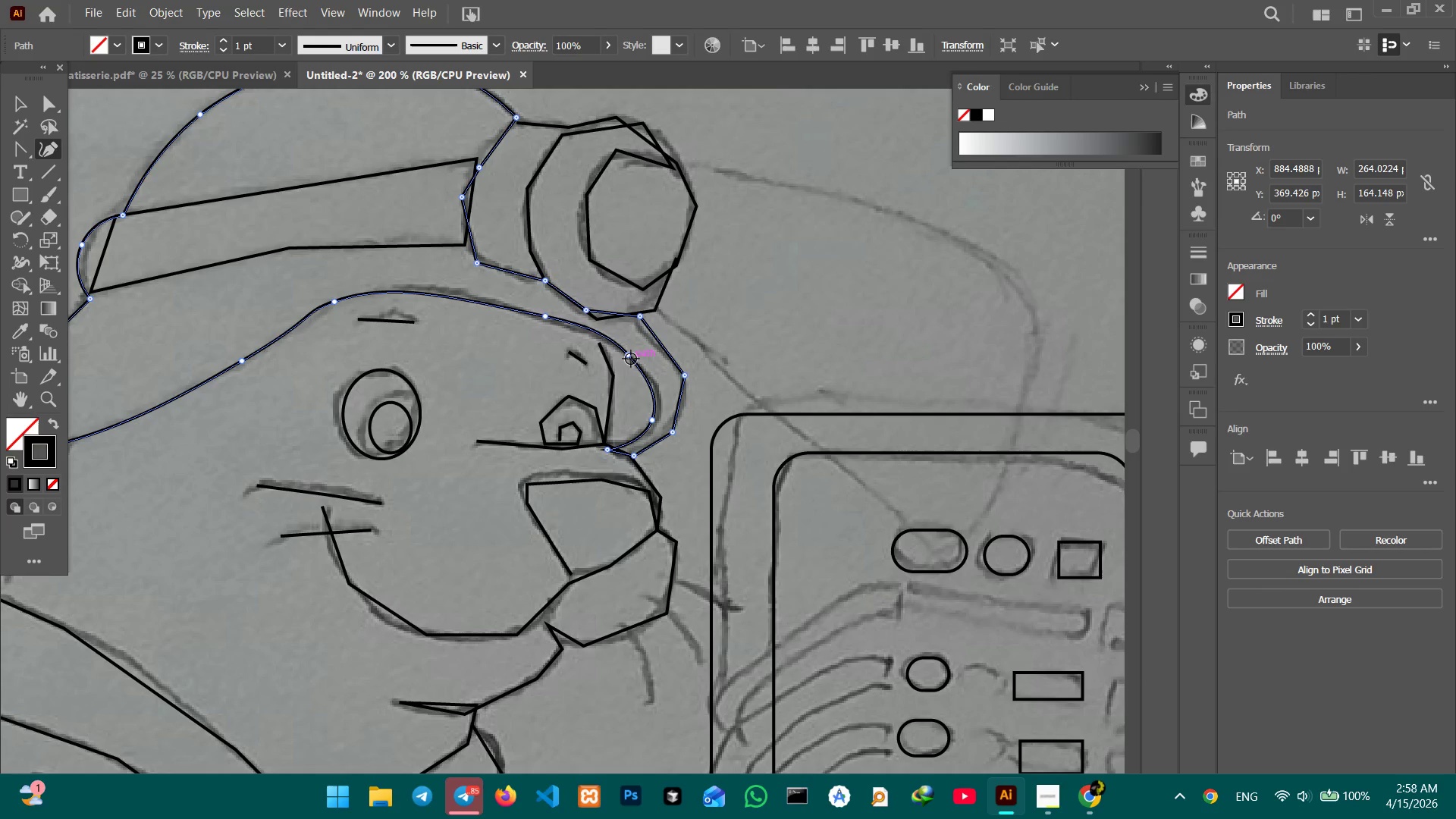 
left_click([629, 356])
 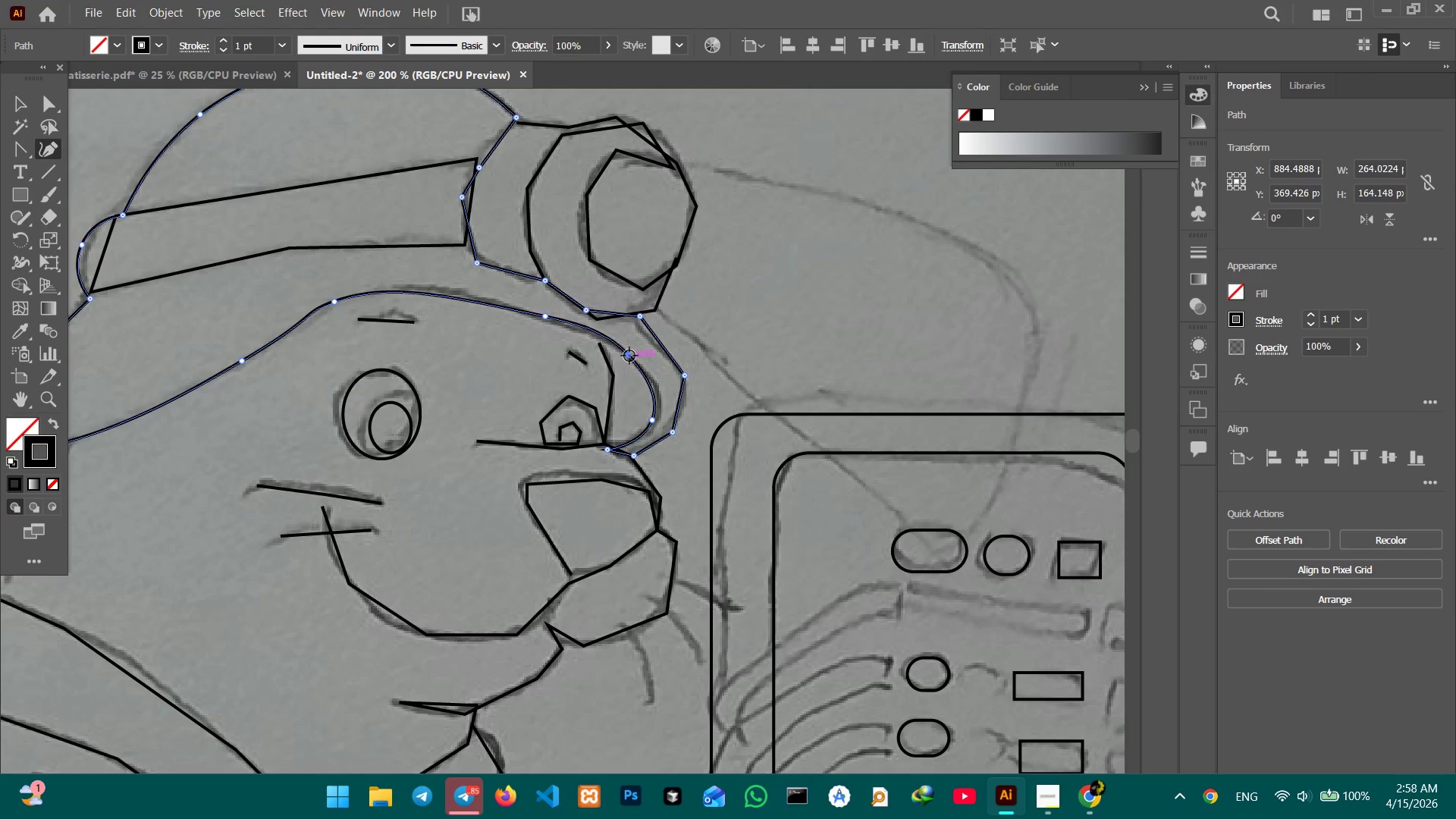 
key(Backspace)
 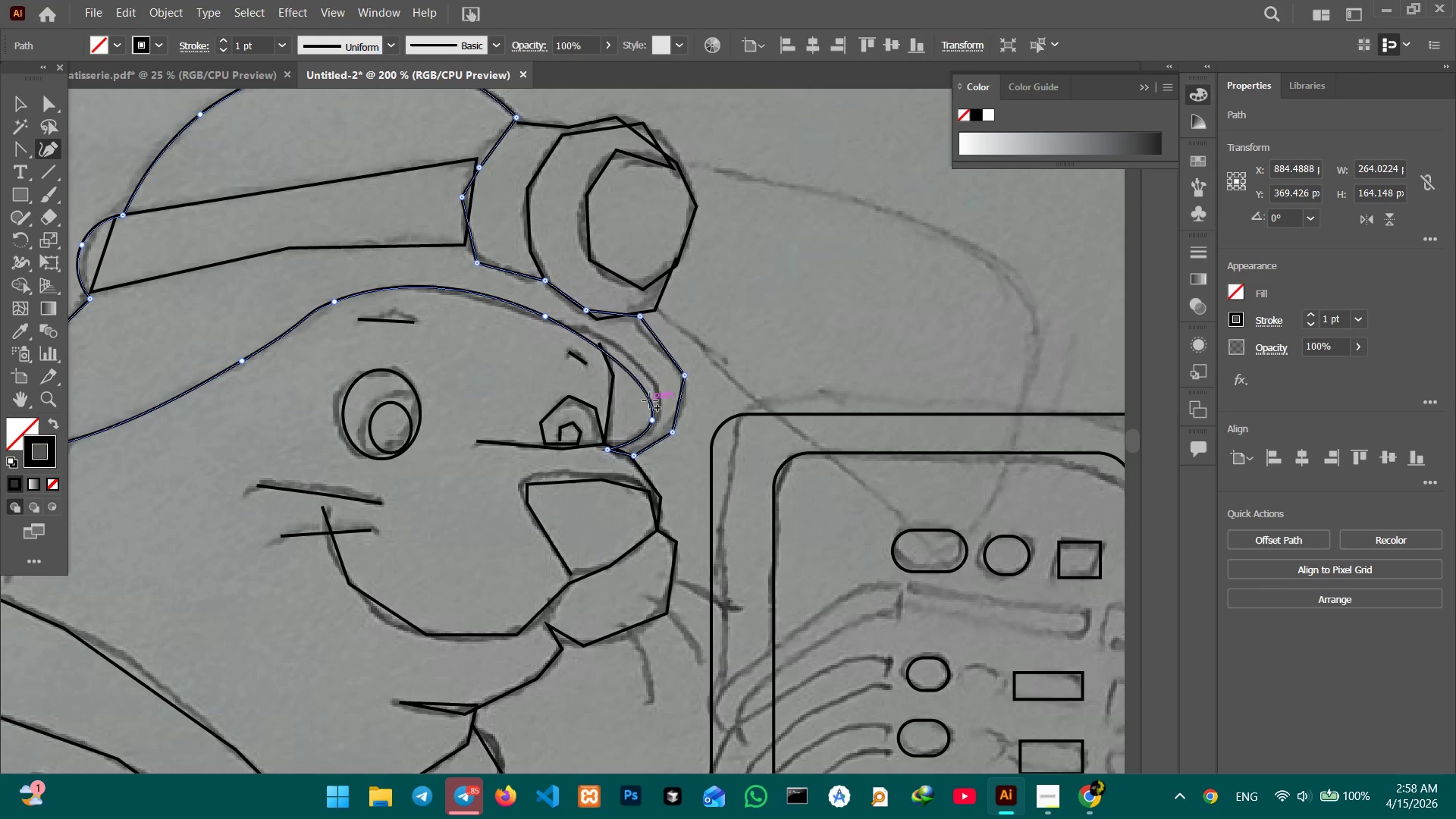 
left_click_drag(start_coordinate=[644, 390], to_coordinate=[654, 383])
 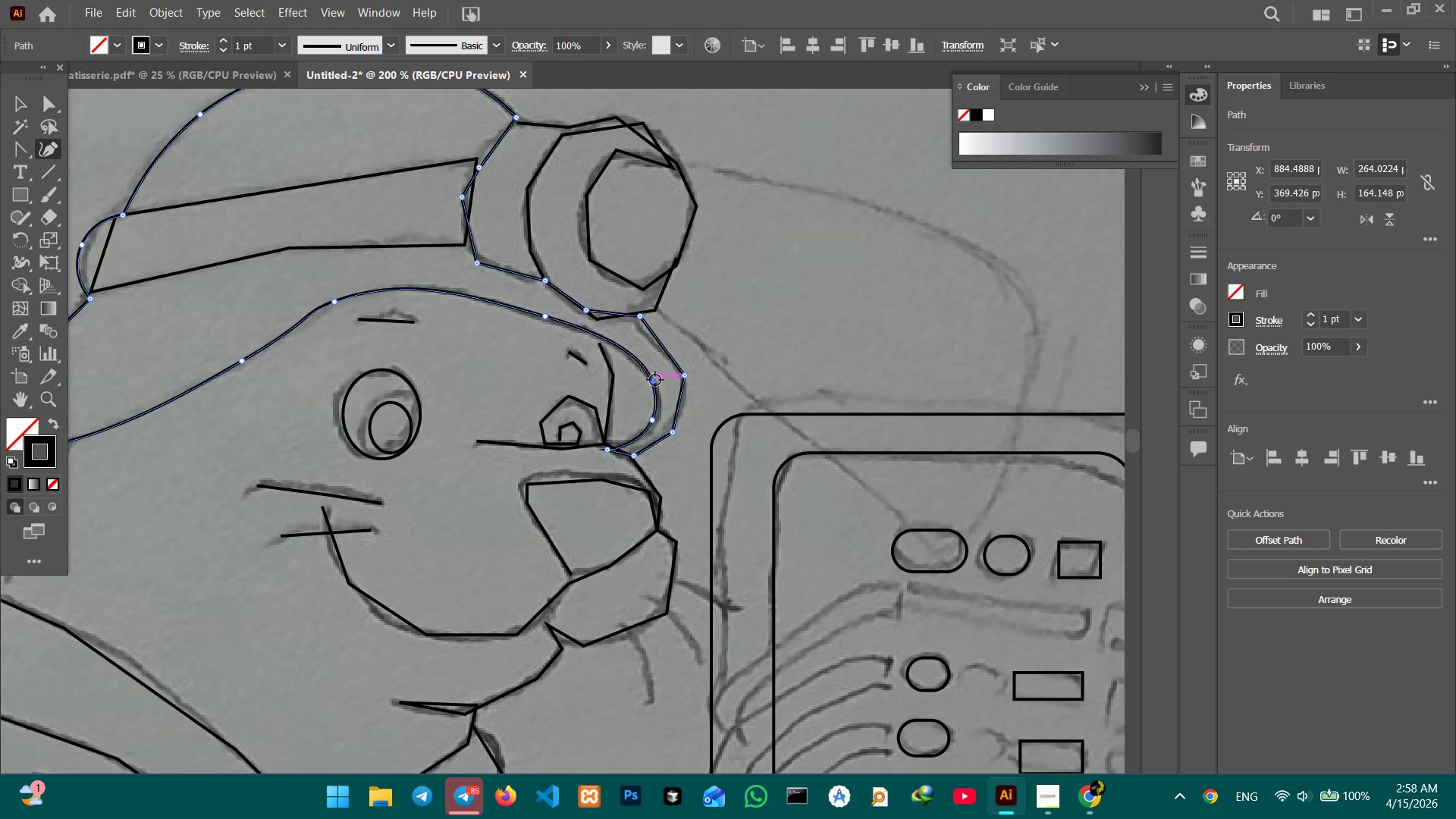 
scroll: coordinate [655, 380], scroll_direction: down, amount: 4.0
 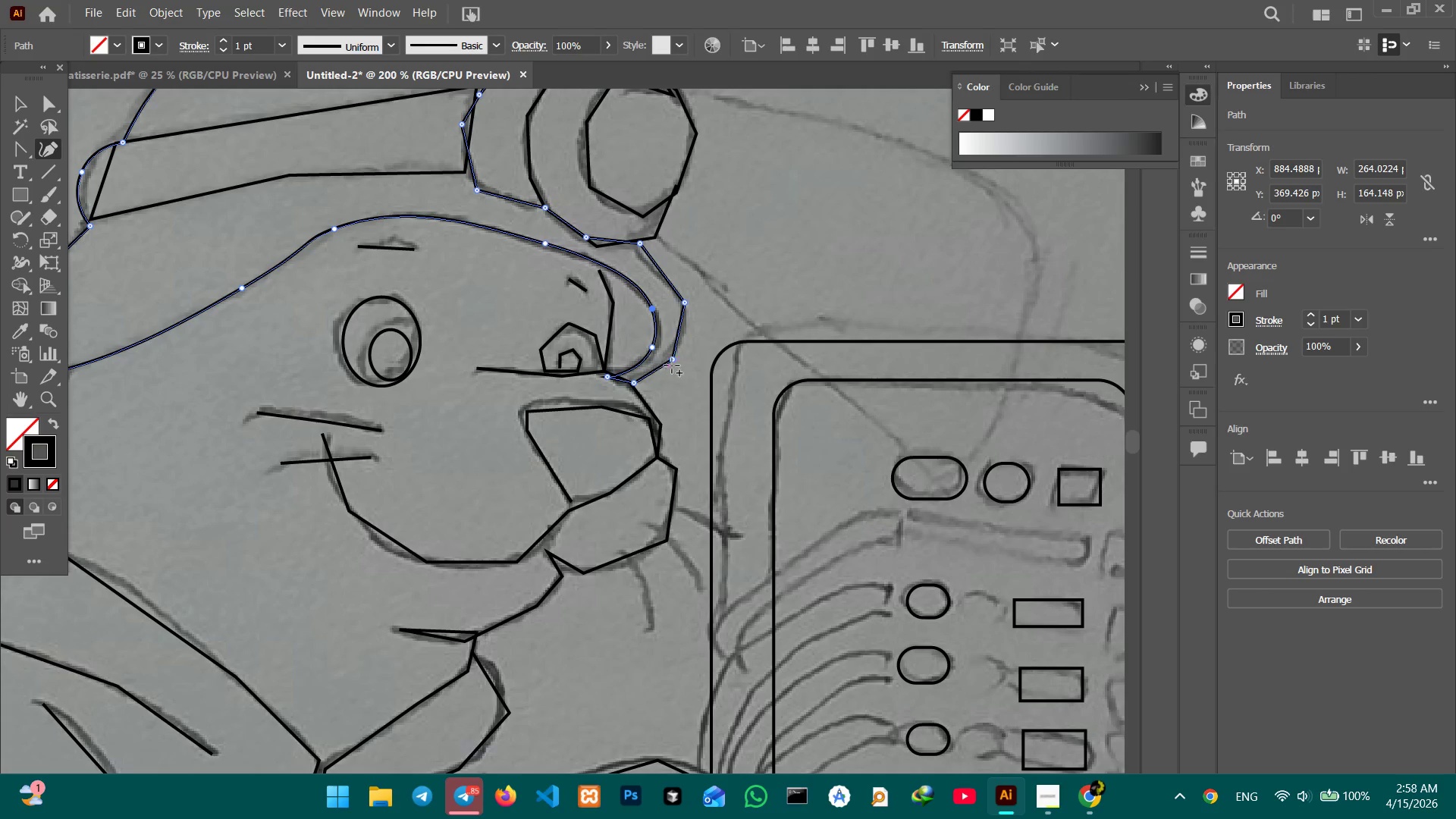 
left_click([672, 361])
 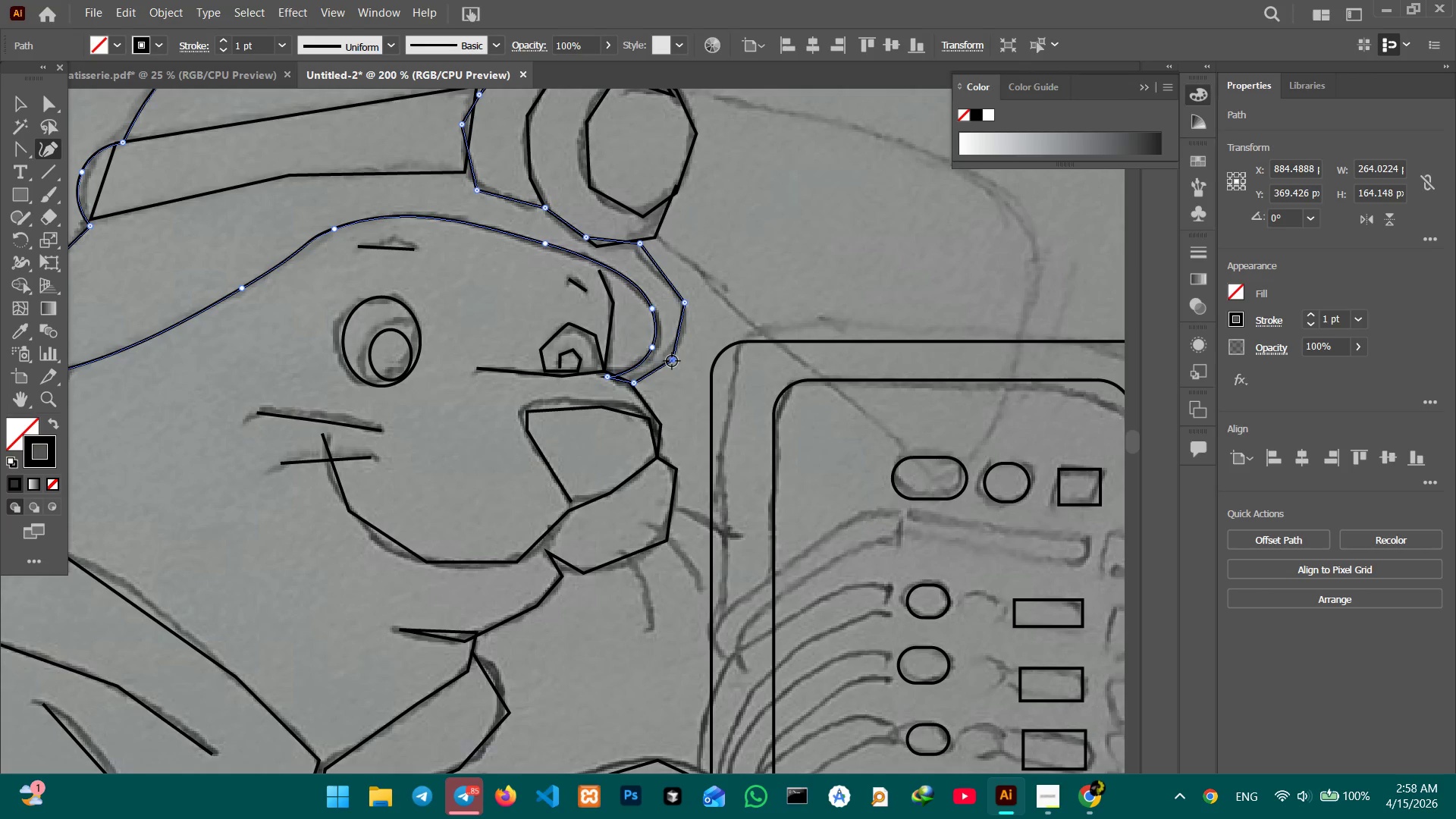 
key(Backspace)
 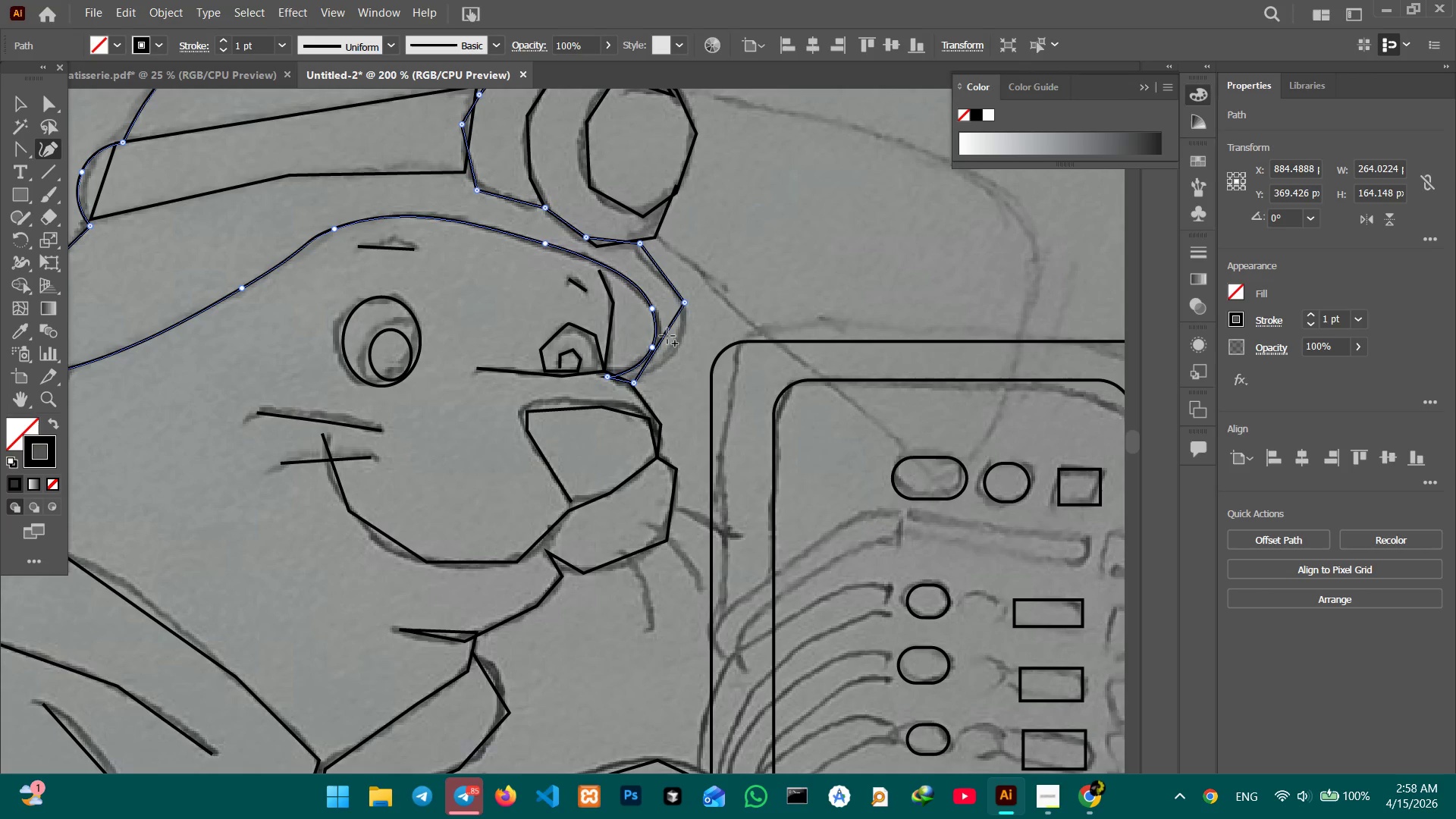 
left_click_drag(start_coordinate=[667, 336], to_coordinate=[679, 348])
 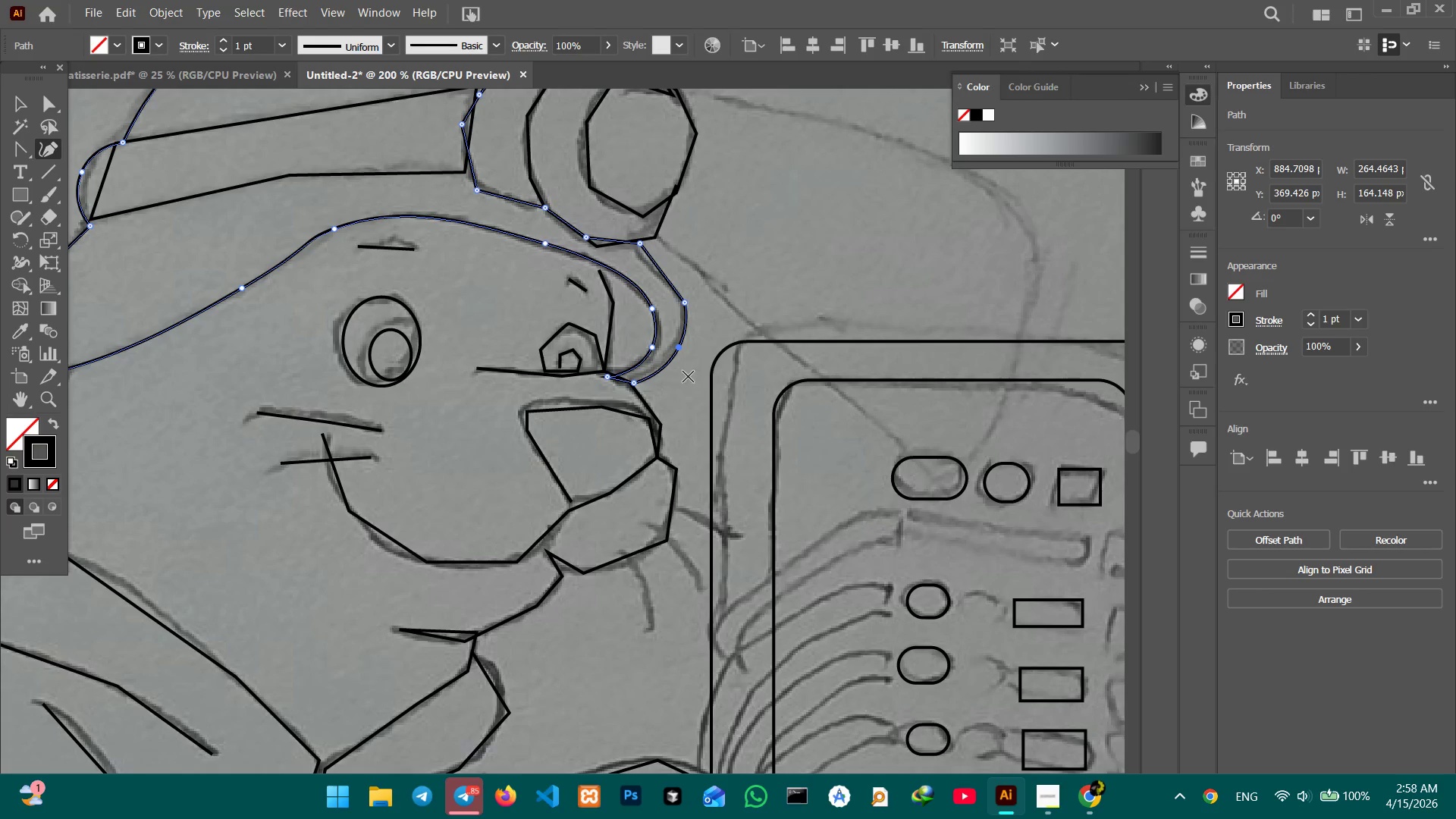 
scroll: coordinate [682, 377], scroll_direction: up, amount: 7.0
 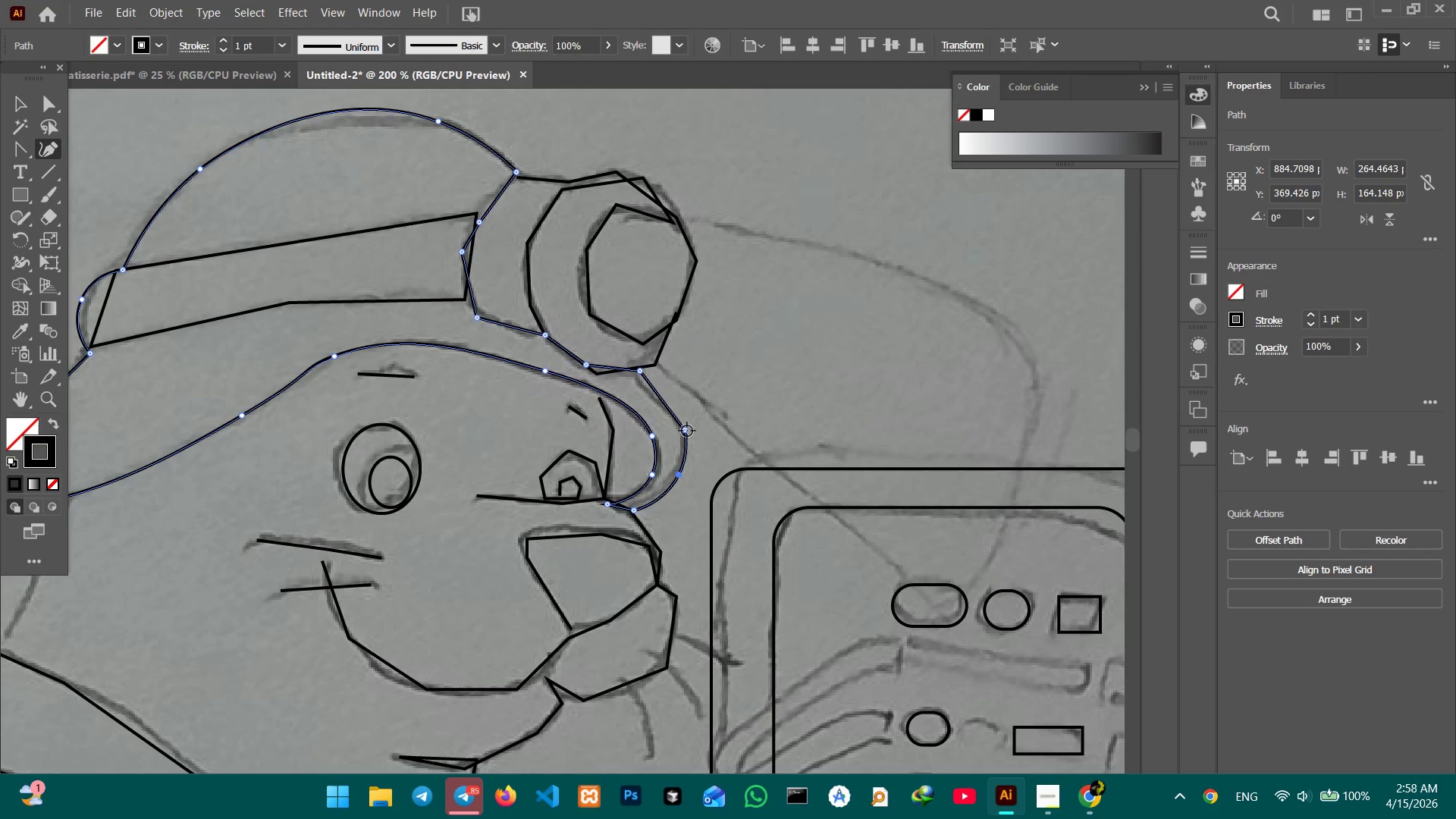 
left_click([686, 431])
 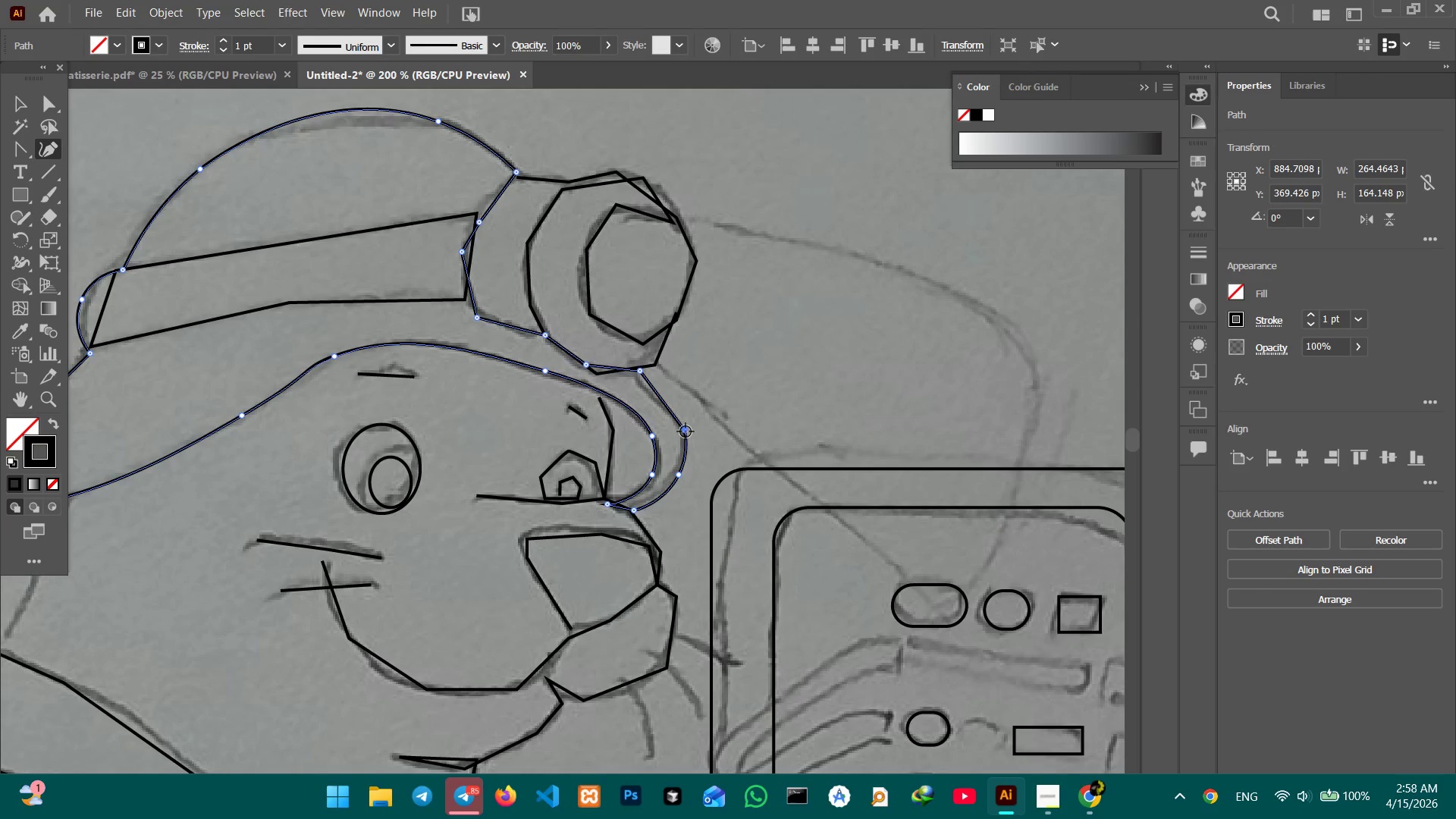 
key(Backspace)
 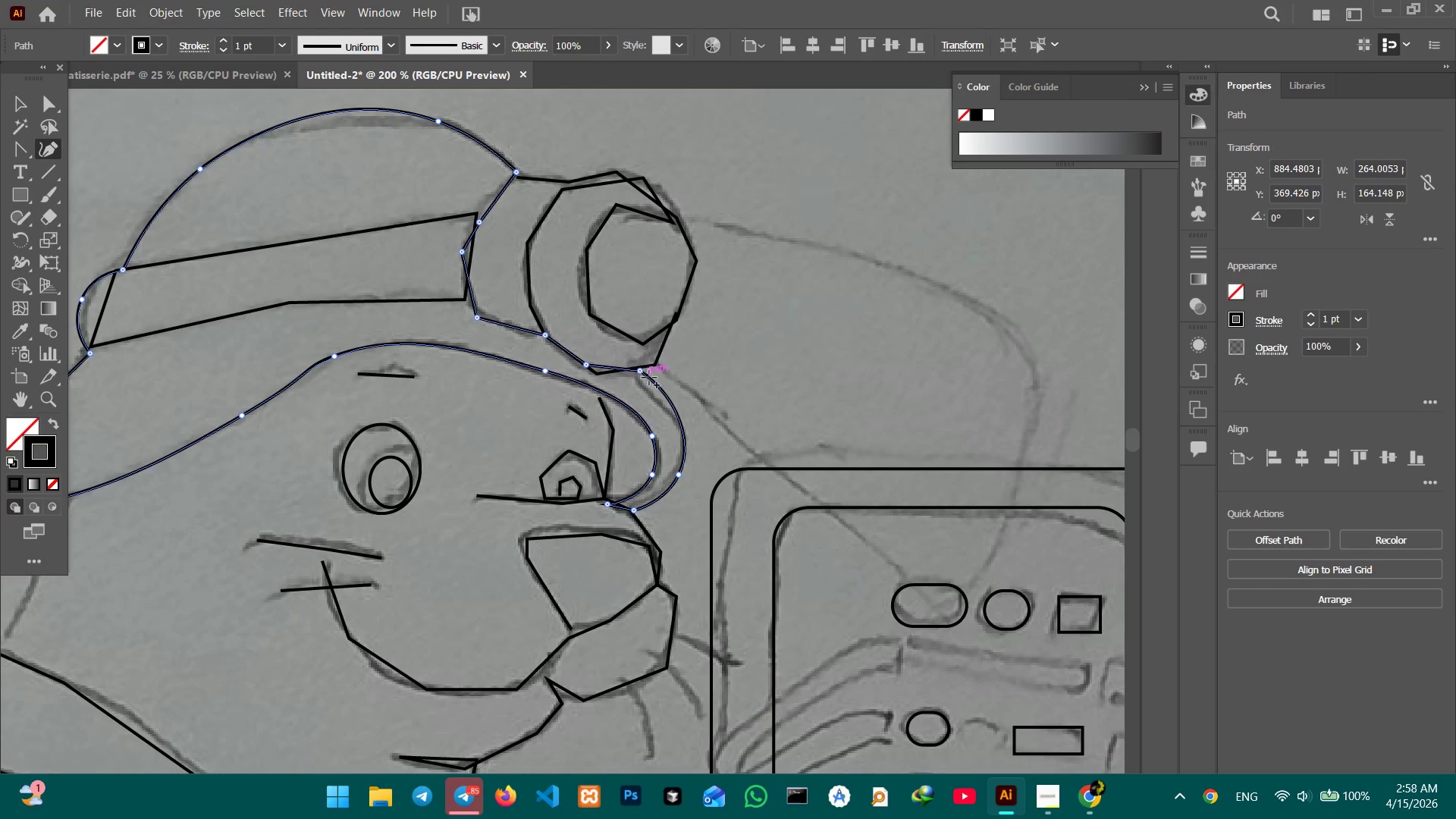 
left_click_drag(start_coordinate=[654, 381], to_coordinate=[648, 391])
 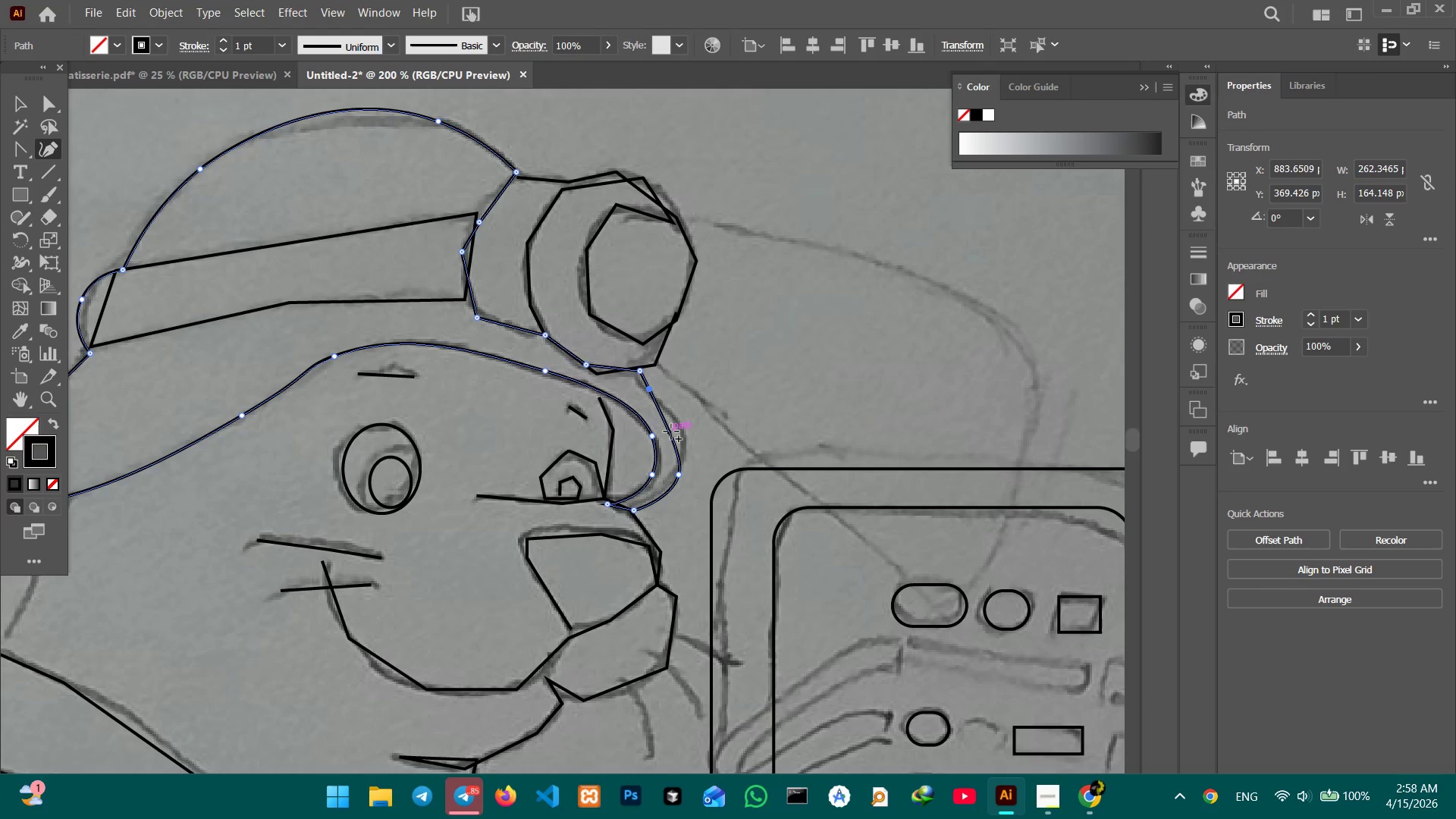 
left_click_drag(start_coordinate=[671, 431], to_coordinate=[680, 425])
 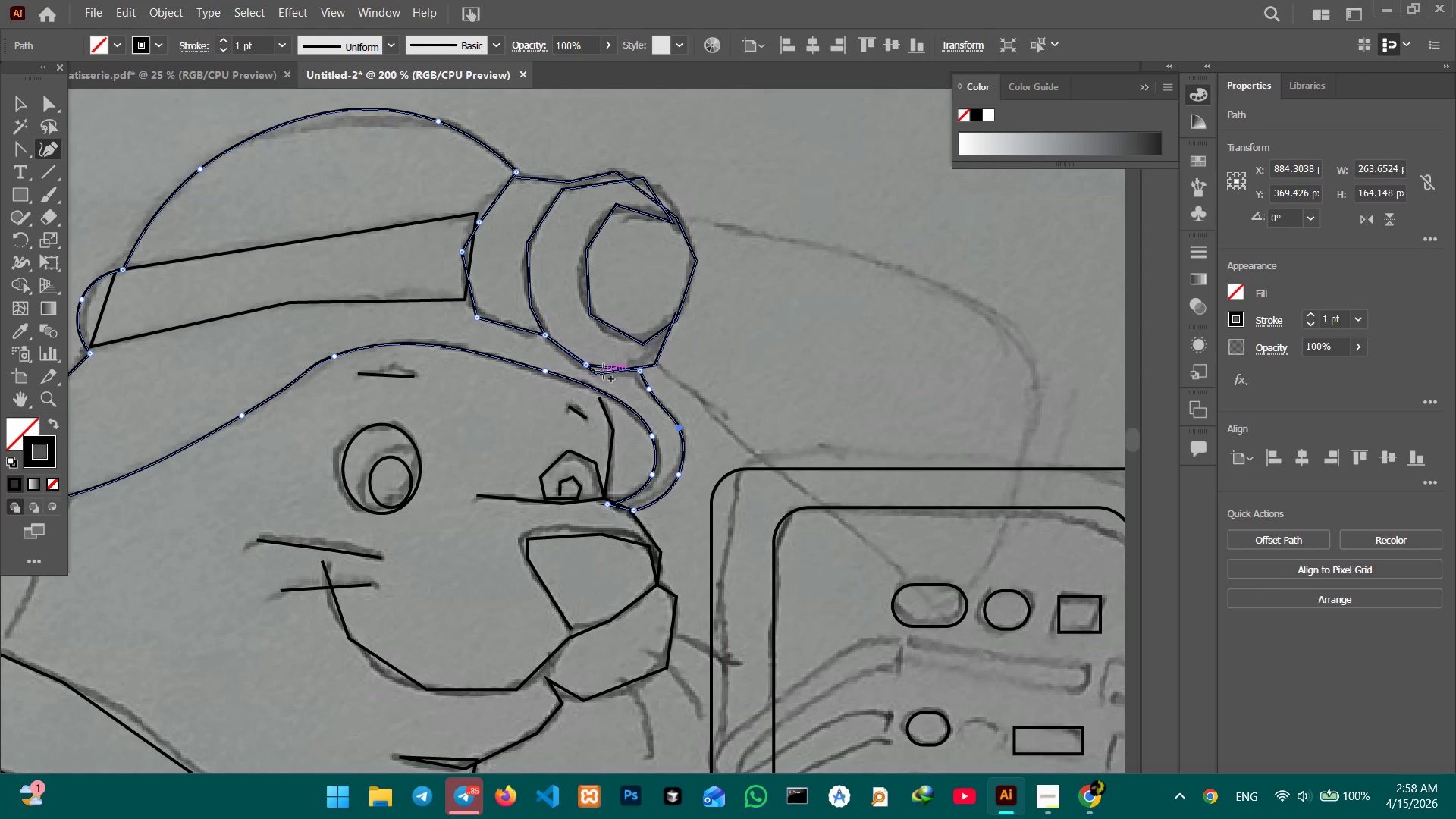 
left_click_drag(start_coordinate=[604, 367], to_coordinate=[604, 373])
 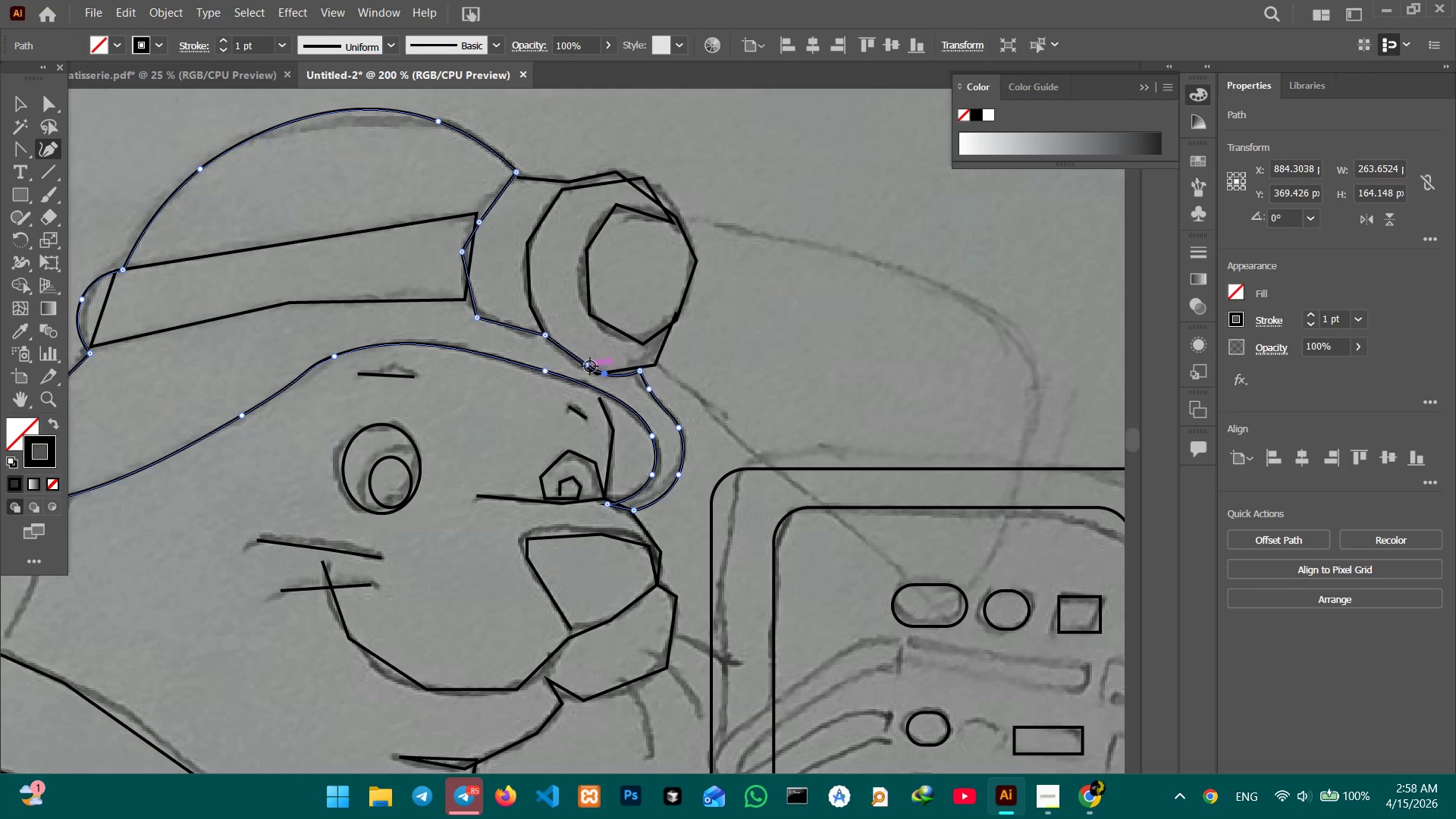 
left_click([589, 366])
 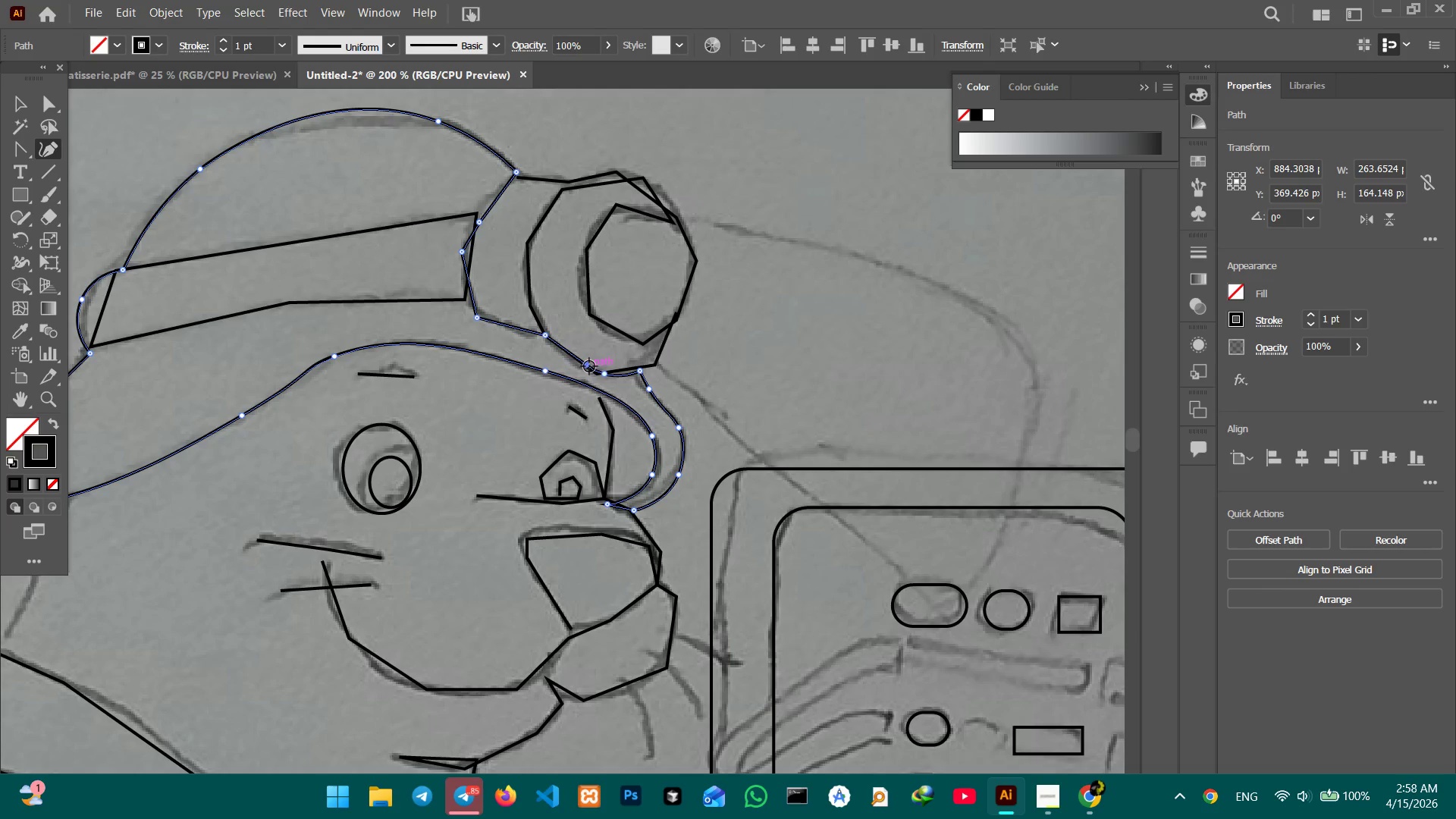 
key(Backspace)
 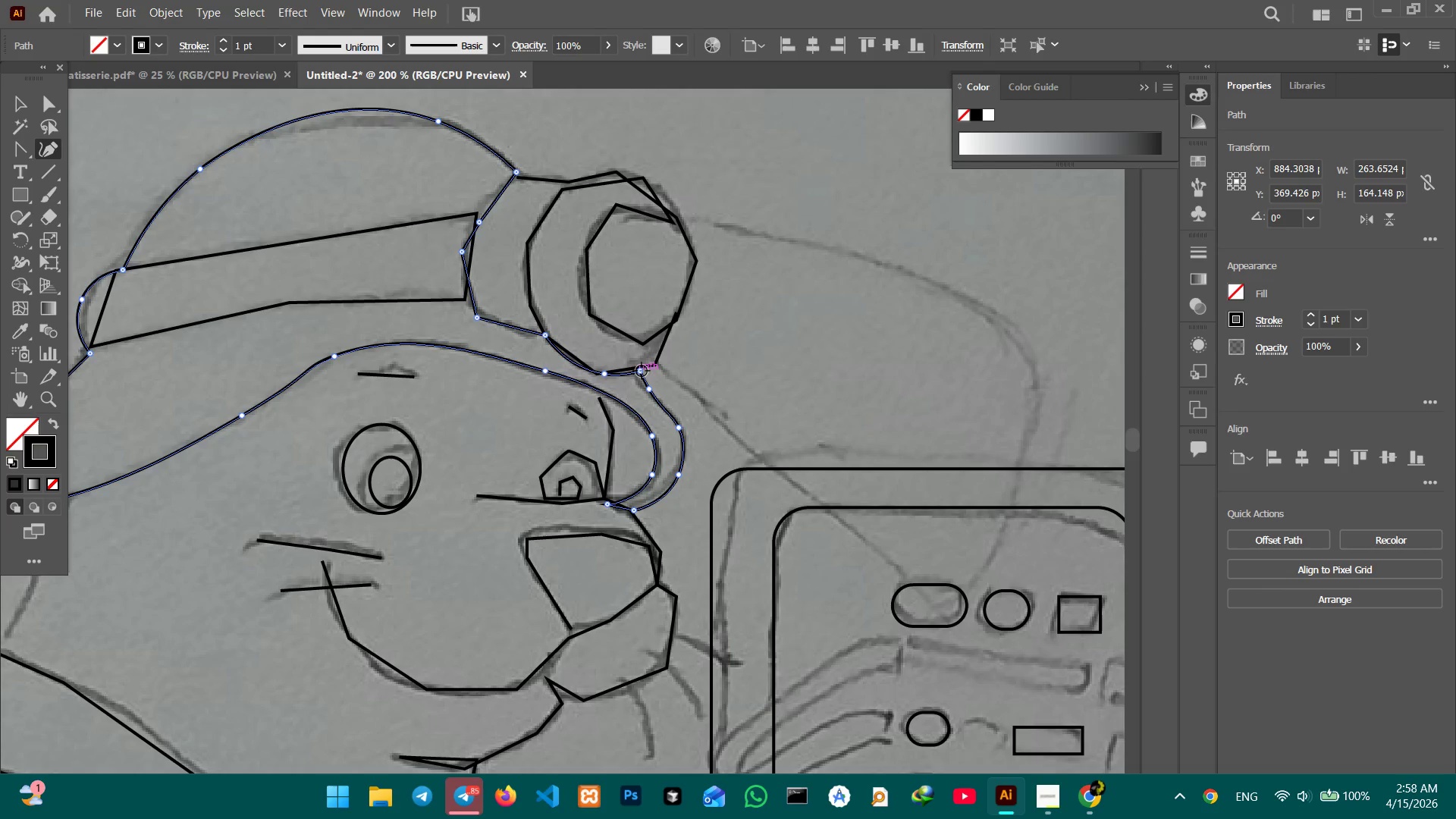 
left_click_drag(start_coordinate=[642, 372], to_coordinate=[639, 366])
 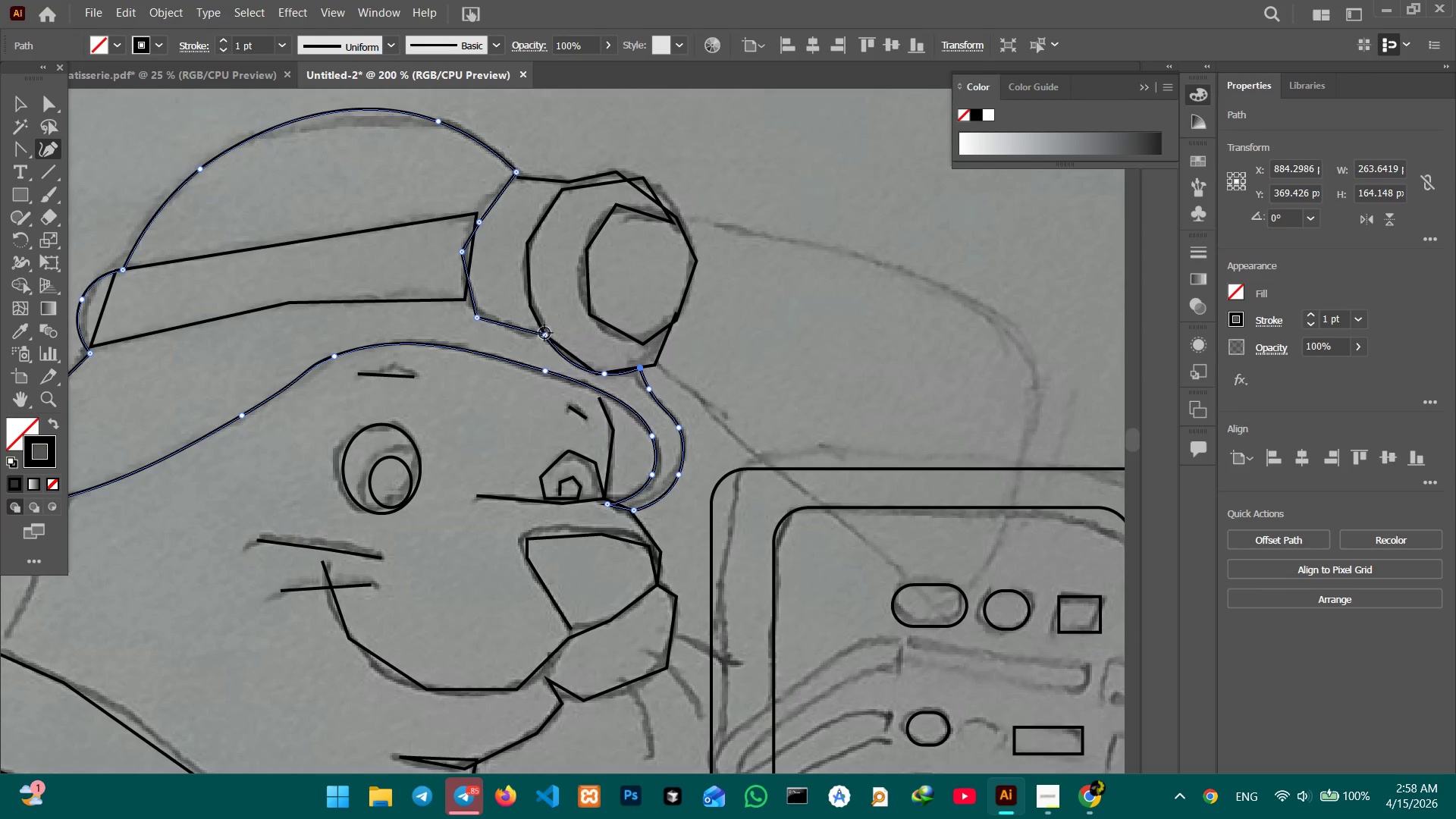 
left_click_drag(start_coordinate=[505, 323], to_coordinate=[506, 331])
 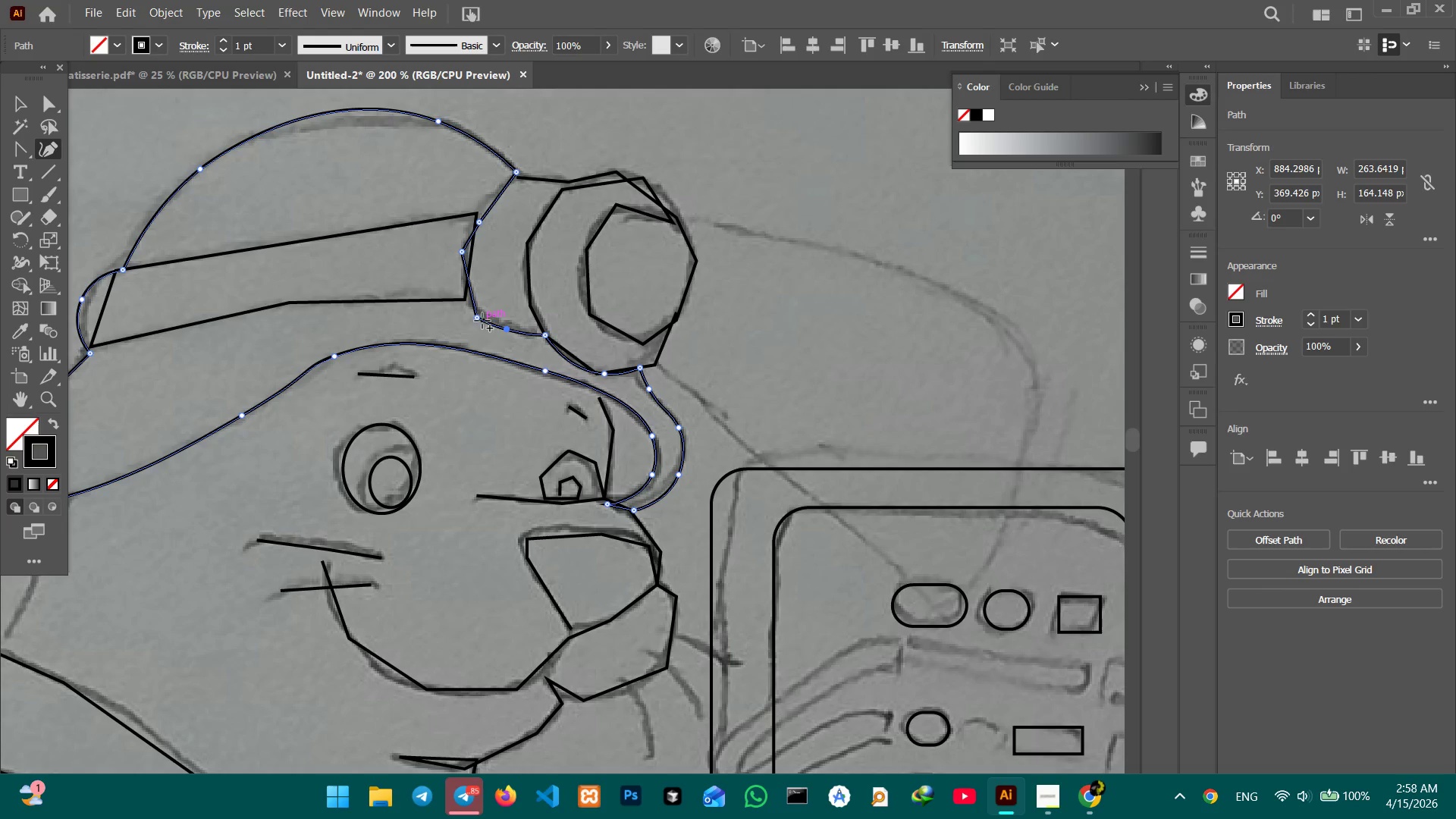 
left_click([482, 320])
 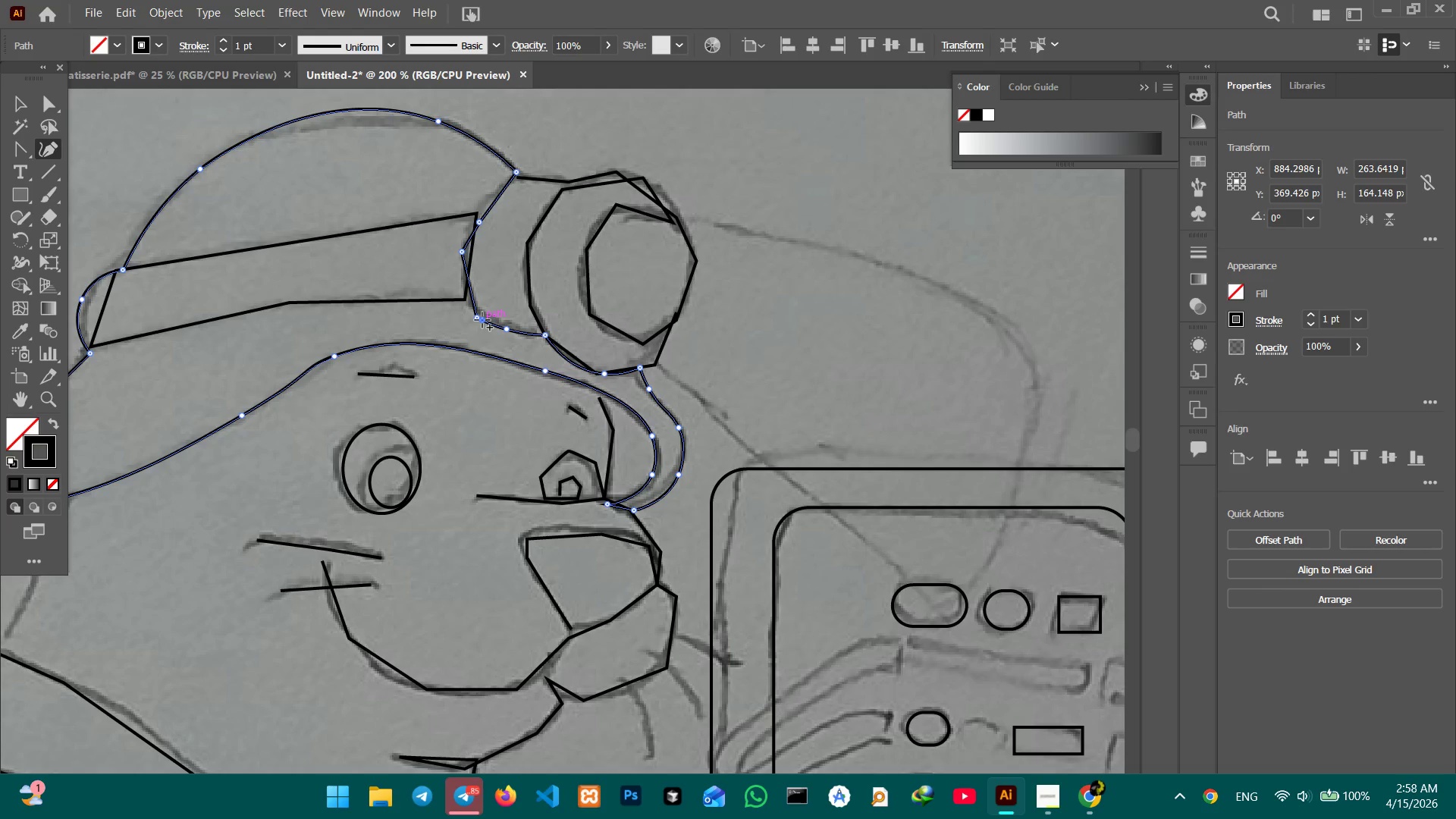 
key(Backspace)
 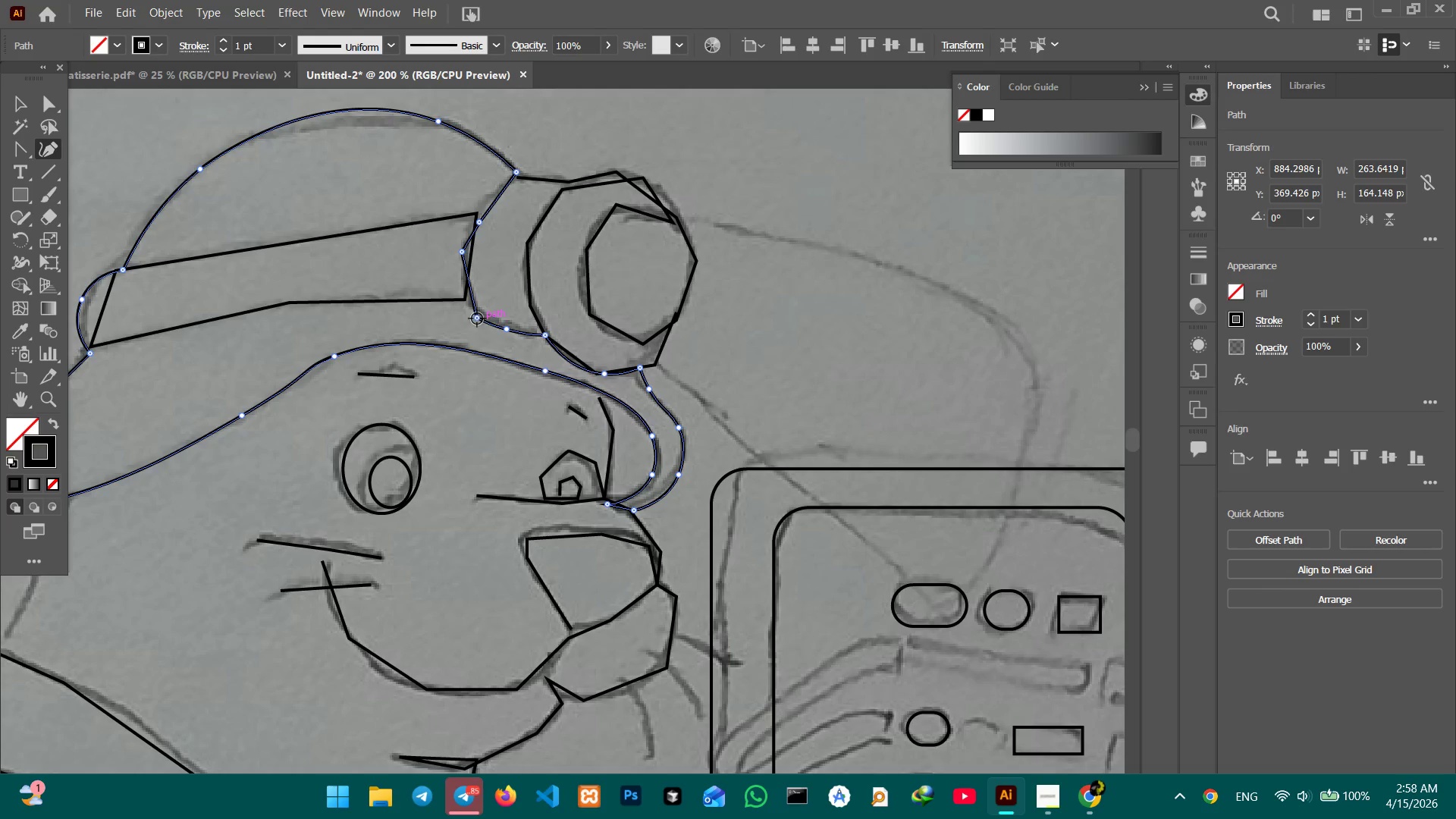 
key(Backspace)
 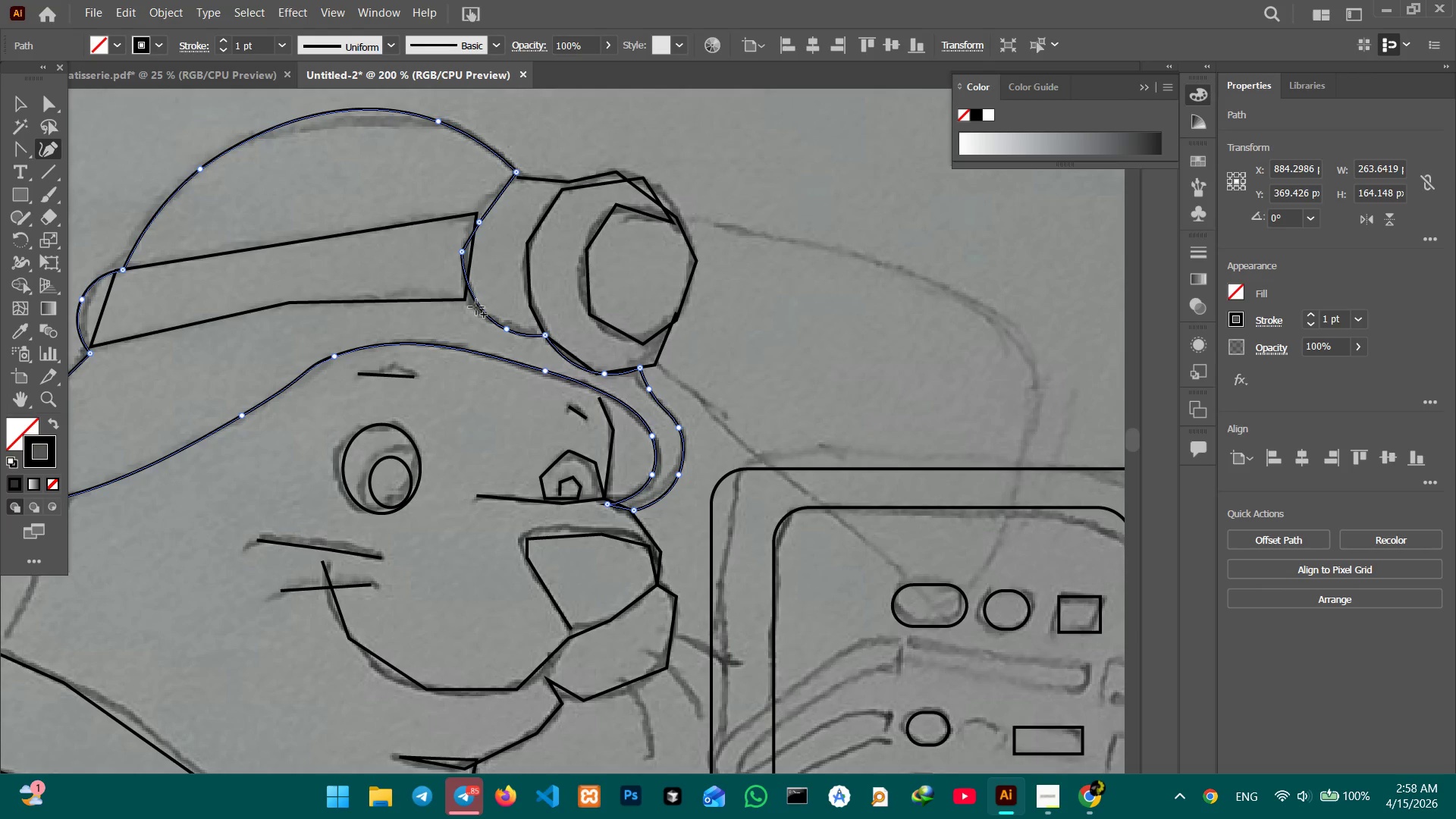 
left_click_drag(start_coordinate=[476, 306], to_coordinate=[469, 306])
 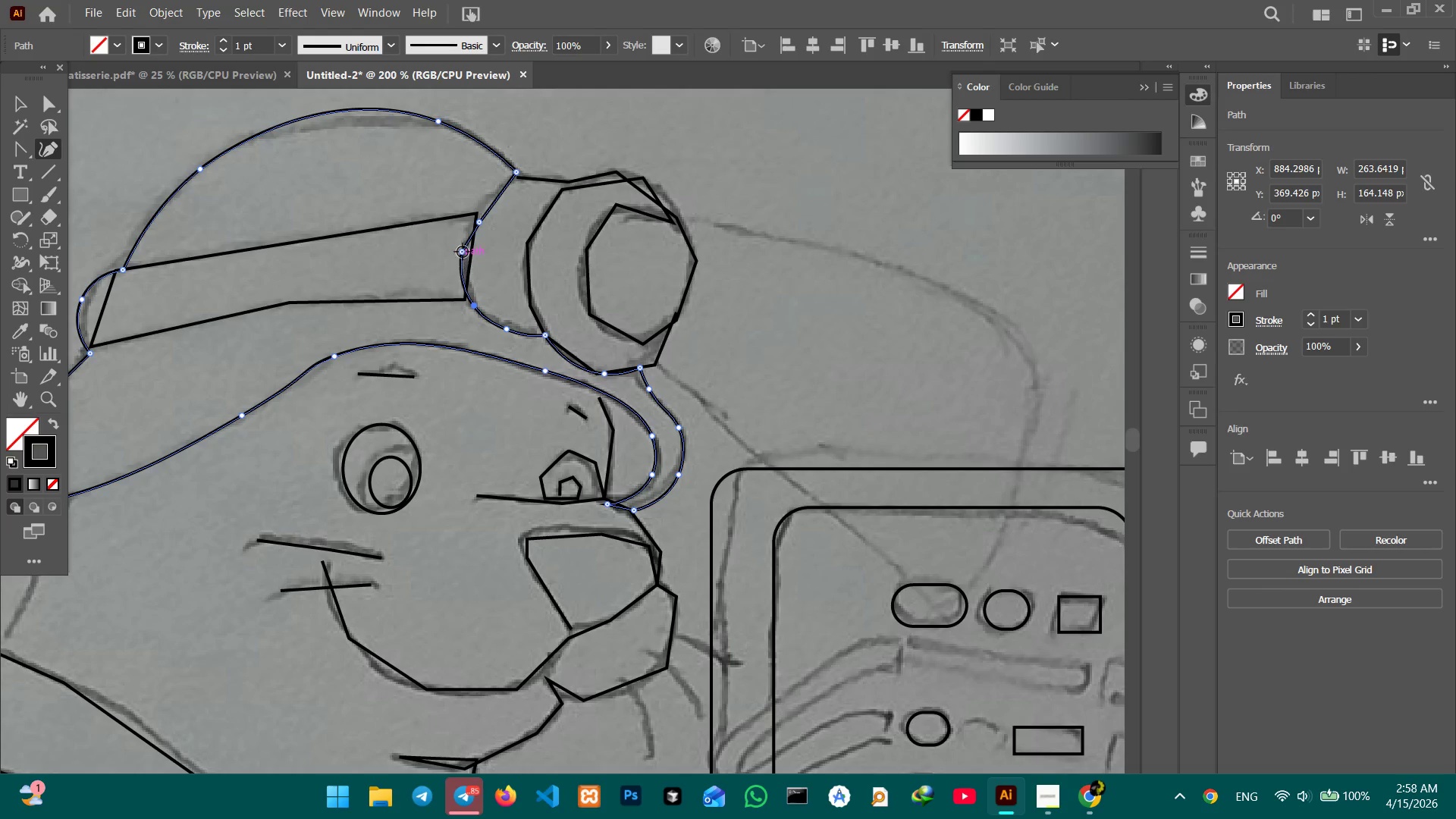 
left_click([463, 251])
 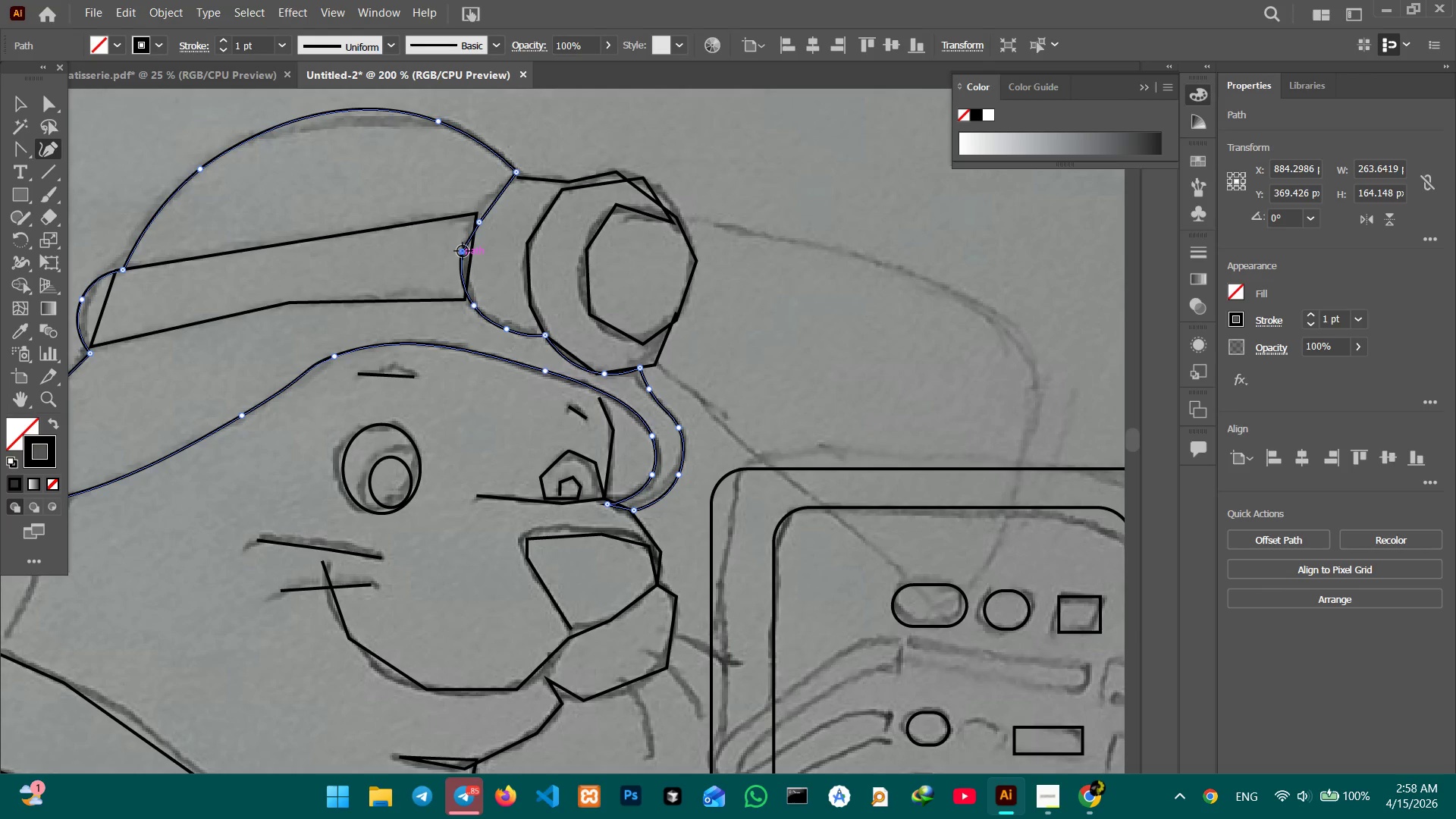 
key(Backspace)
 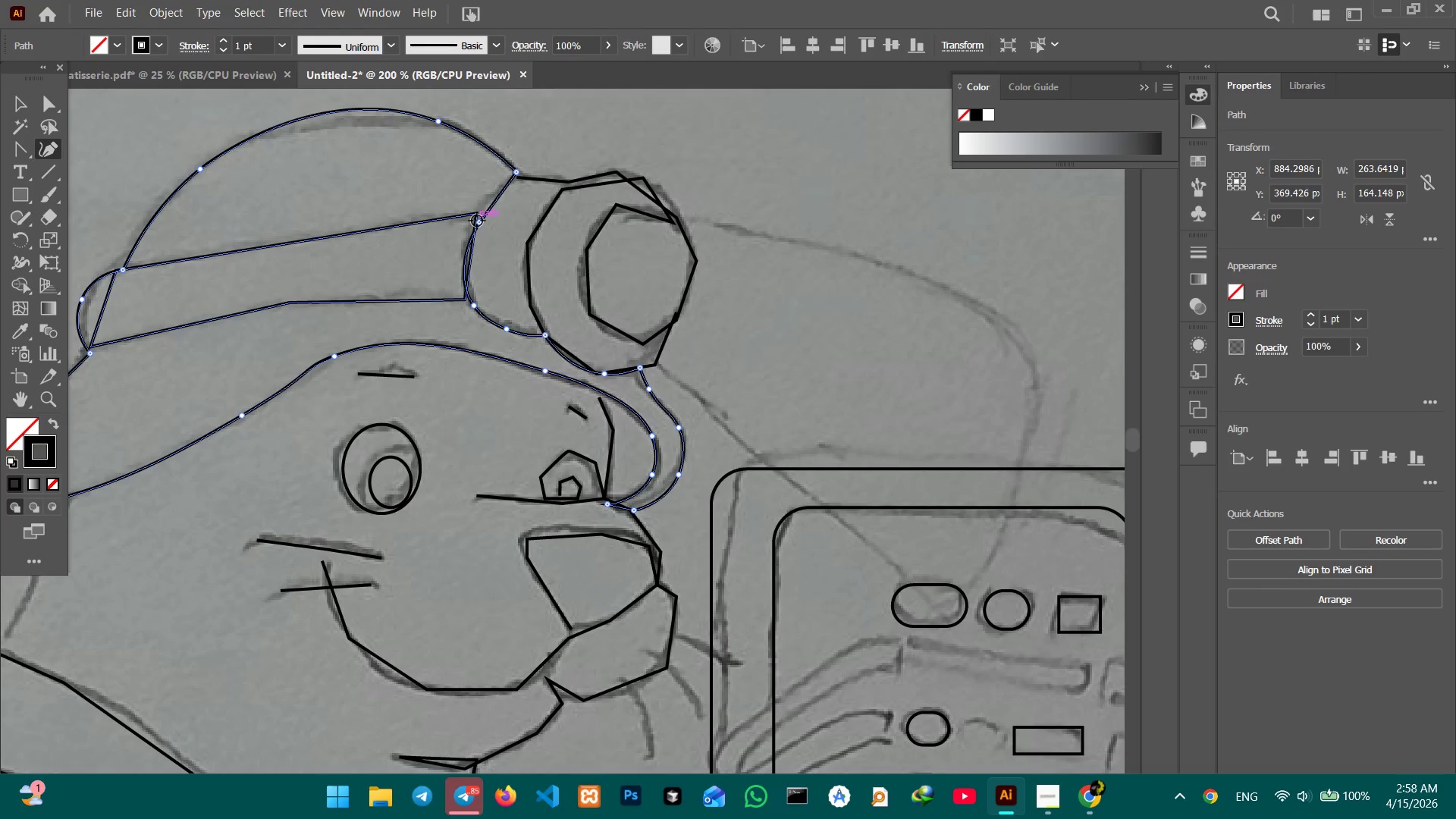 
key(Backspace)
 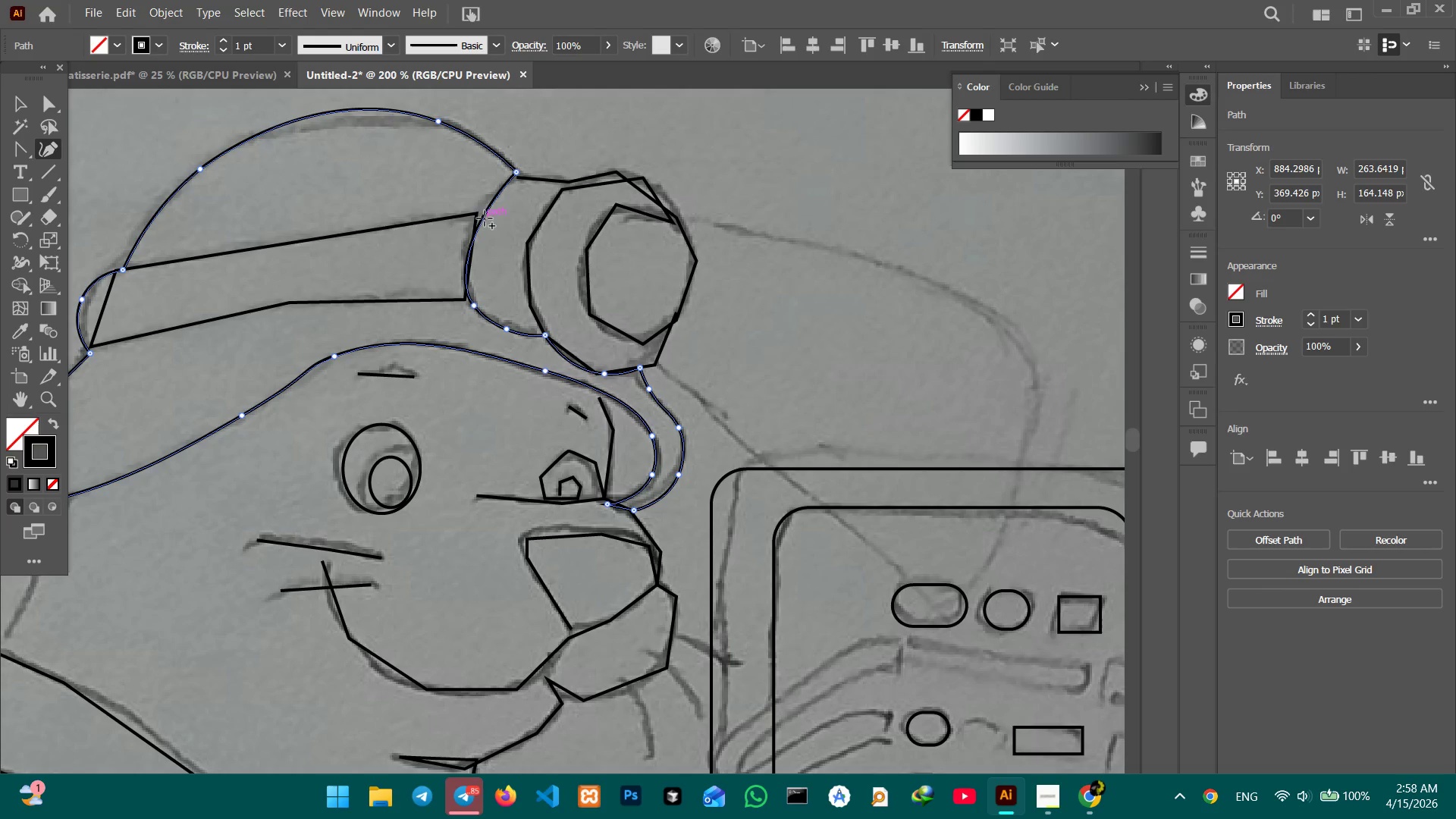 
left_click_drag(start_coordinate=[483, 217], to_coordinate=[477, 213])
 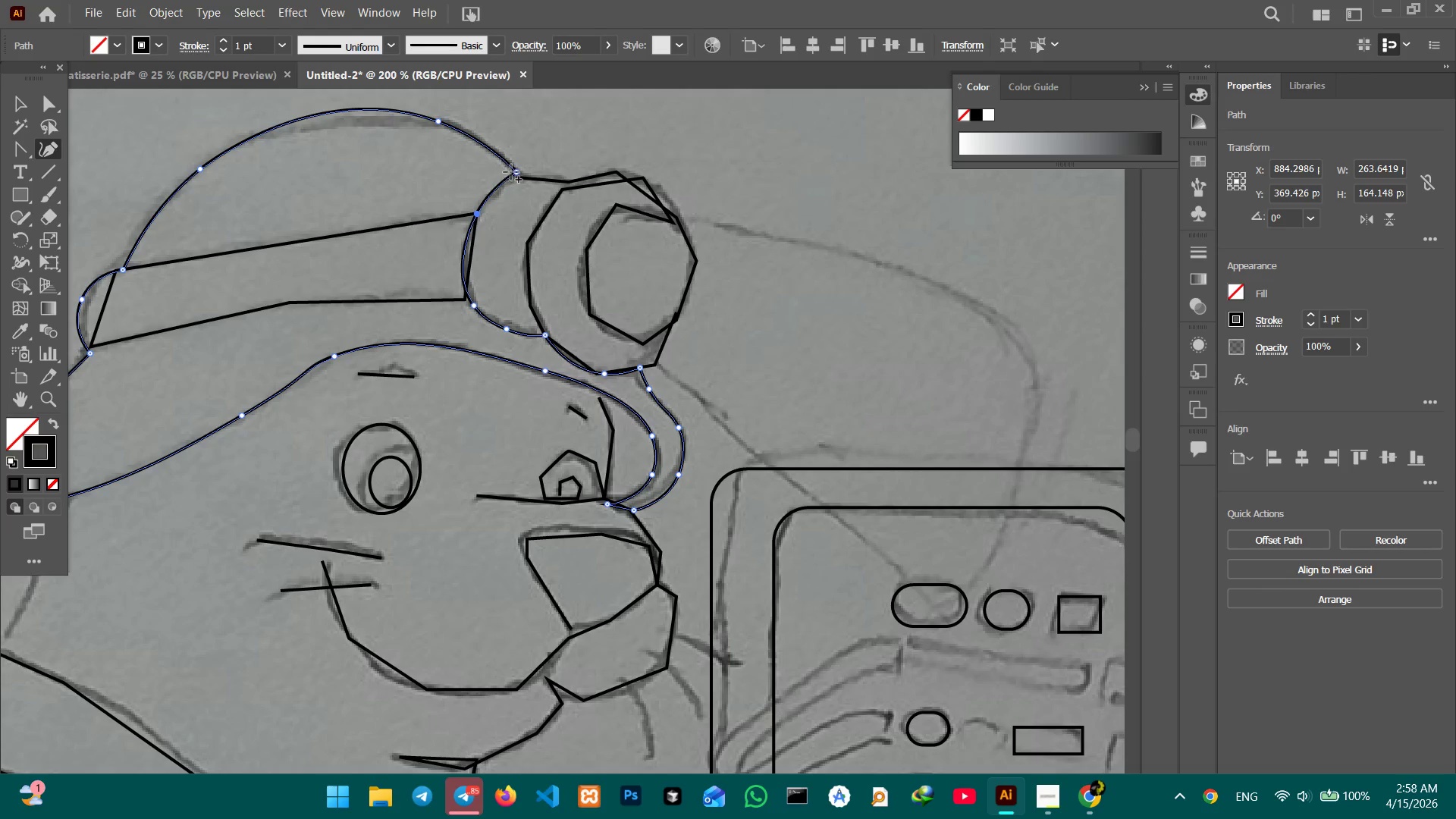 
left_click_drag(start_coordinate=[515, 171], to_coordinate=[520, 175])
 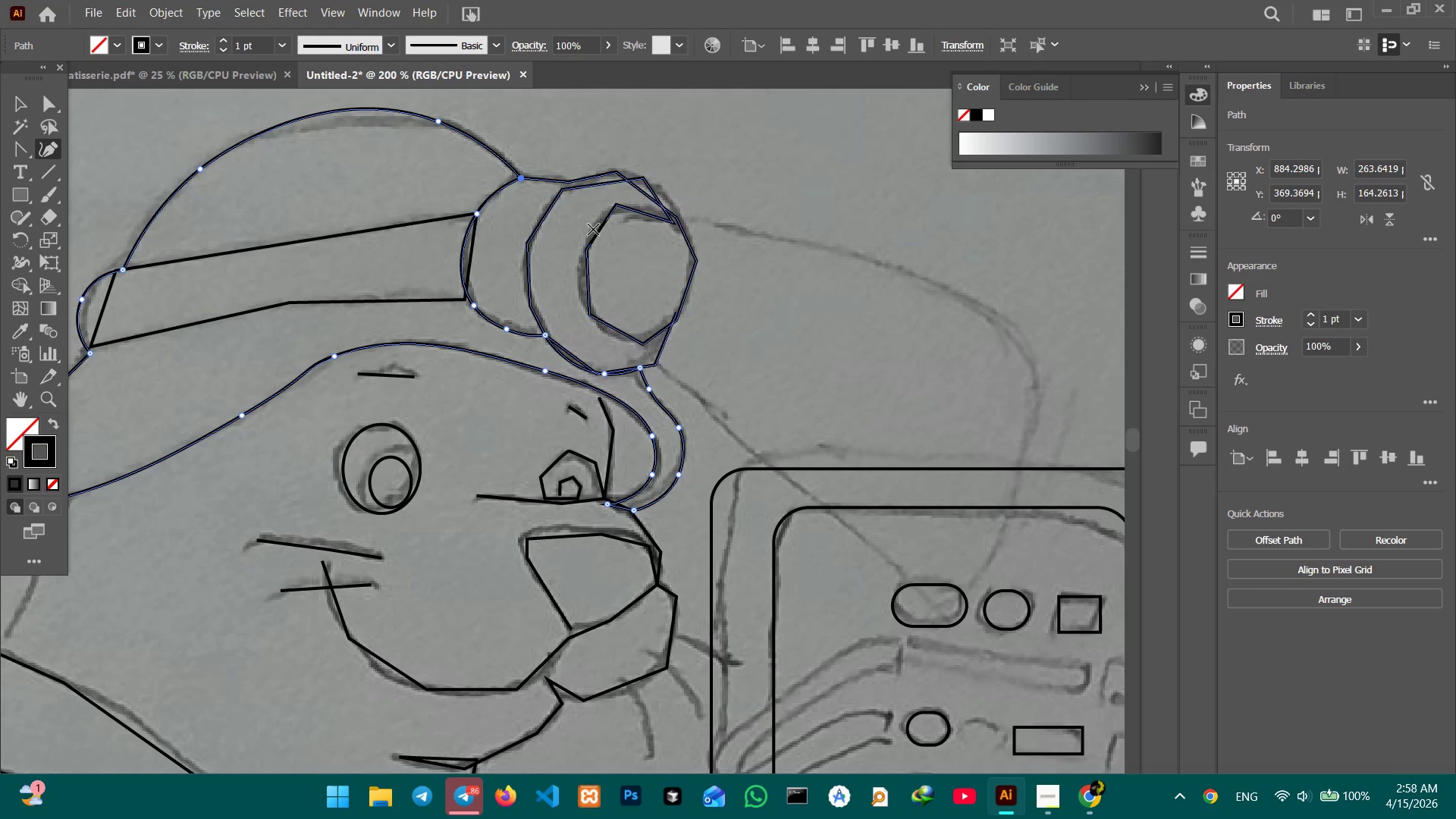 
left_click([616, 207])
 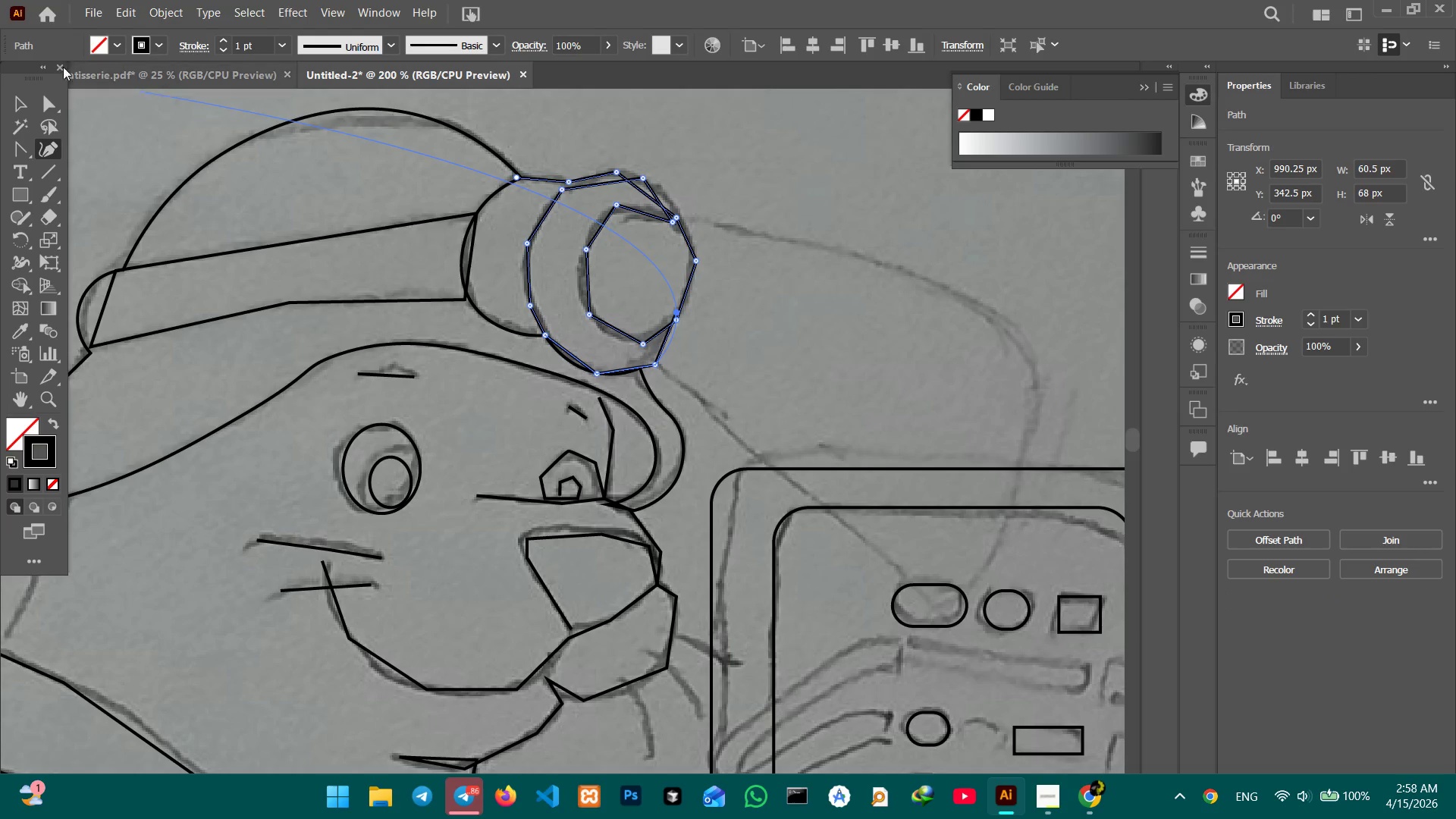 
left_click([11, 99])
 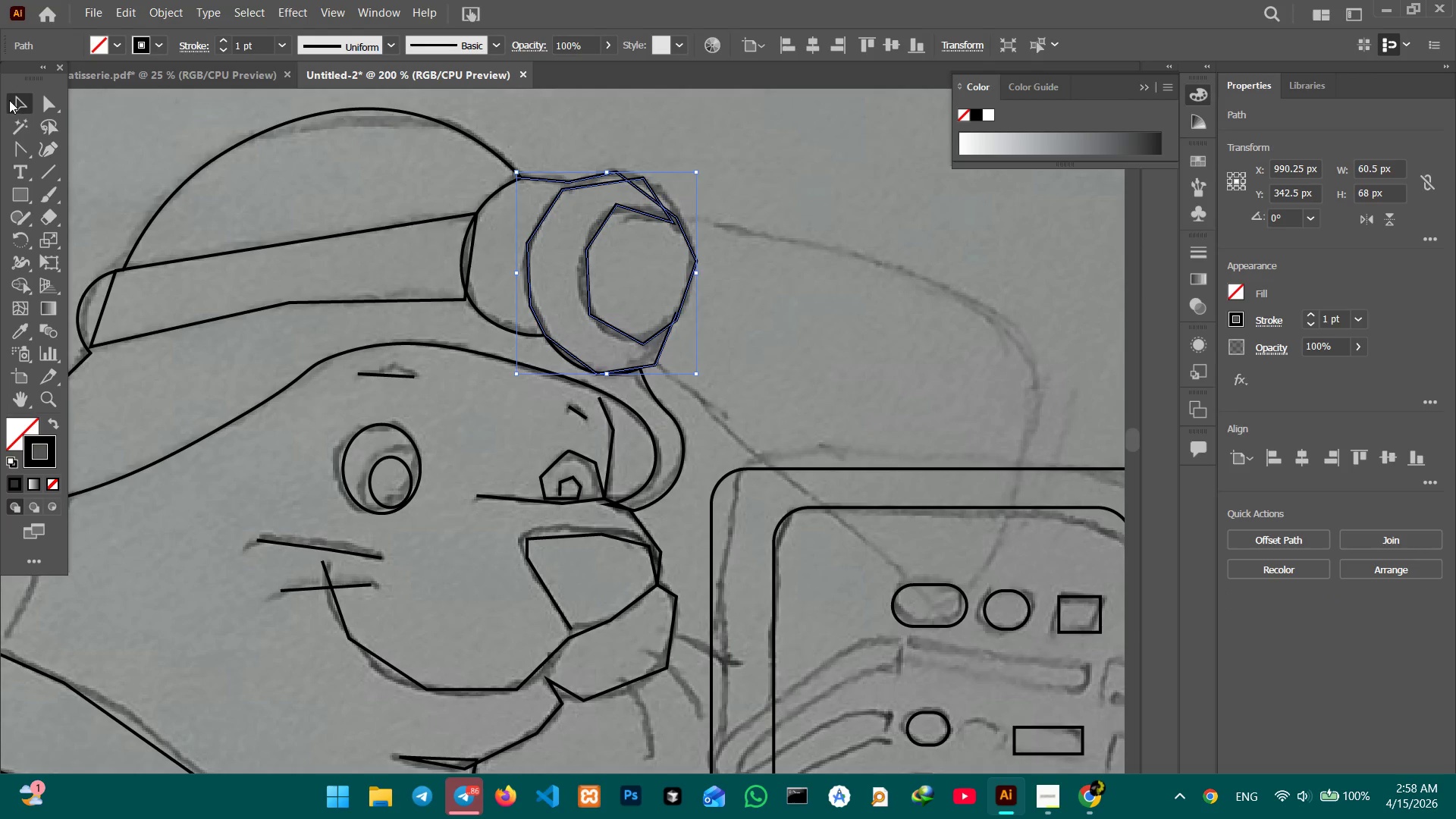 
key(Backspace)
 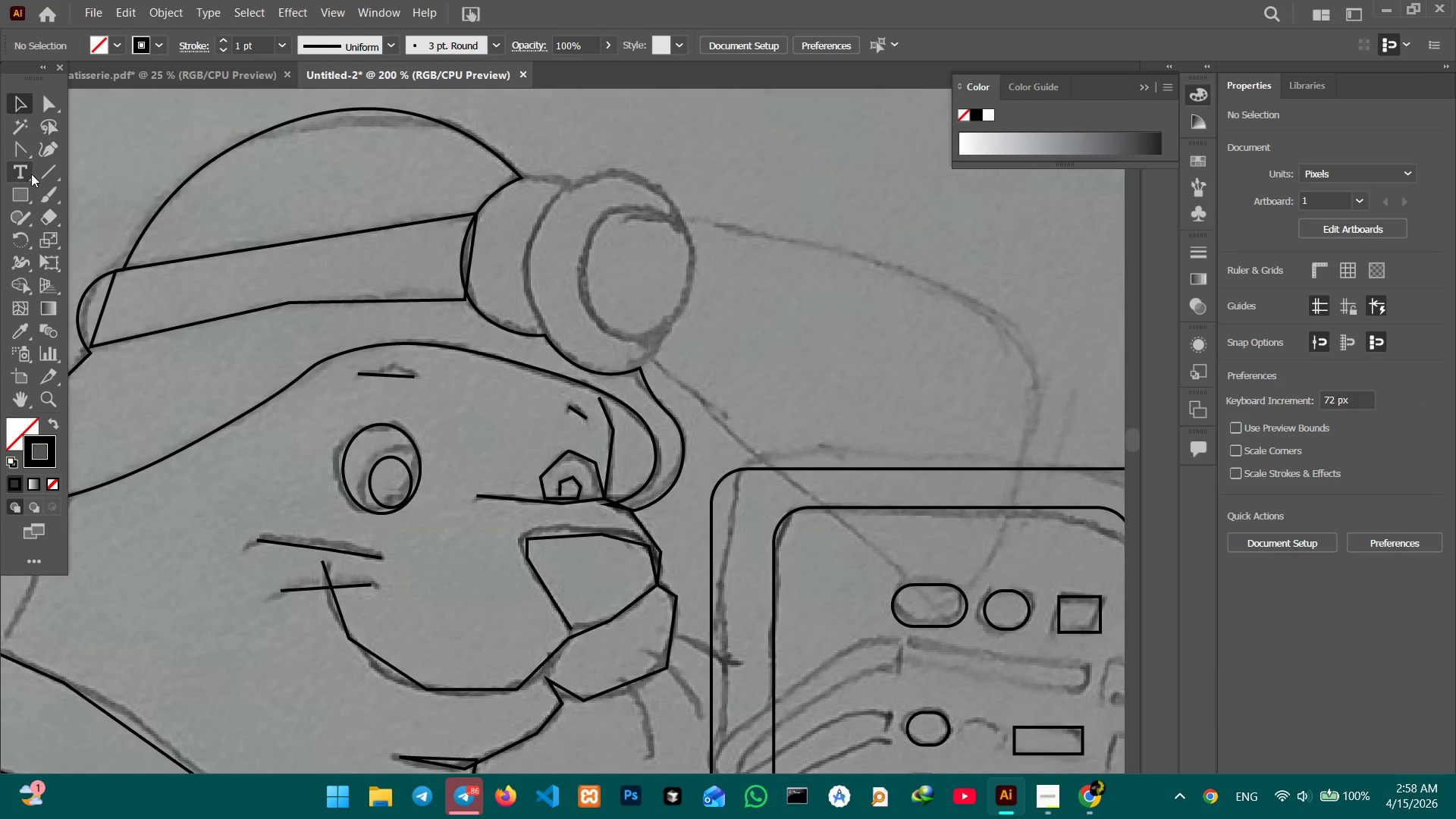 
right_click([22, 191])
 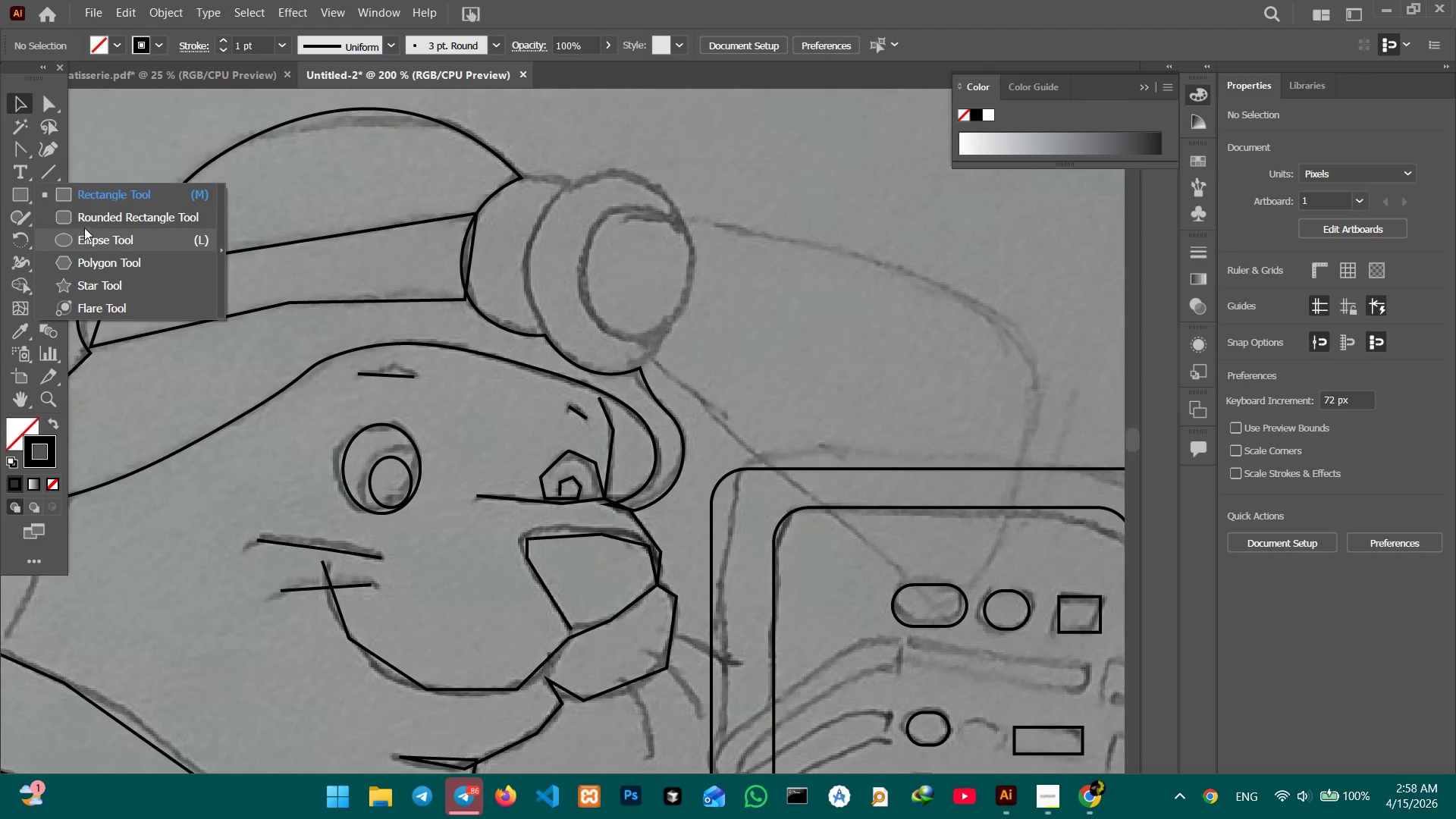 
left_click([83, 231])
 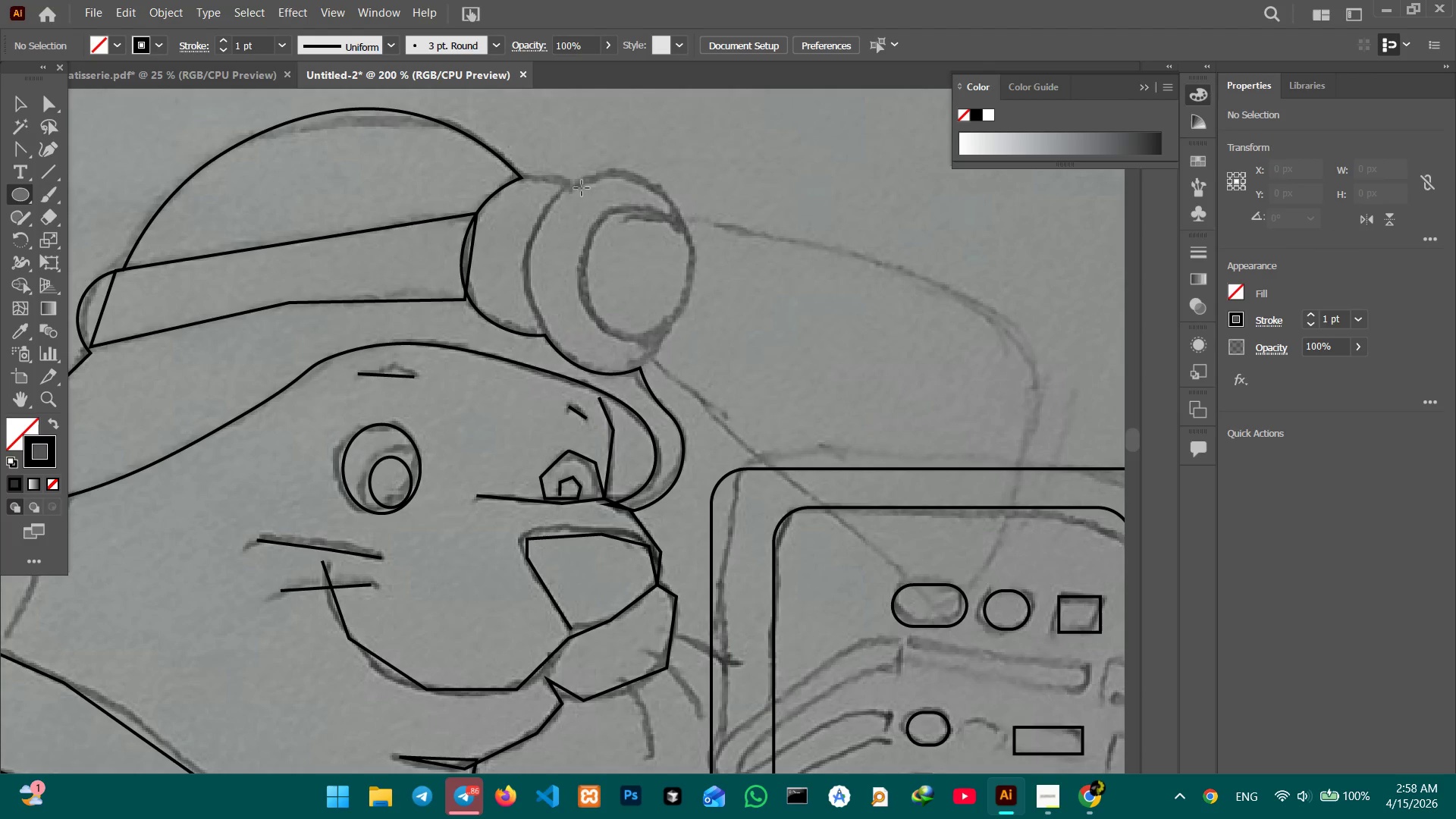 
left_click_drag(start_coordinate=[560, 189], to_coordinate=[680, 369])
 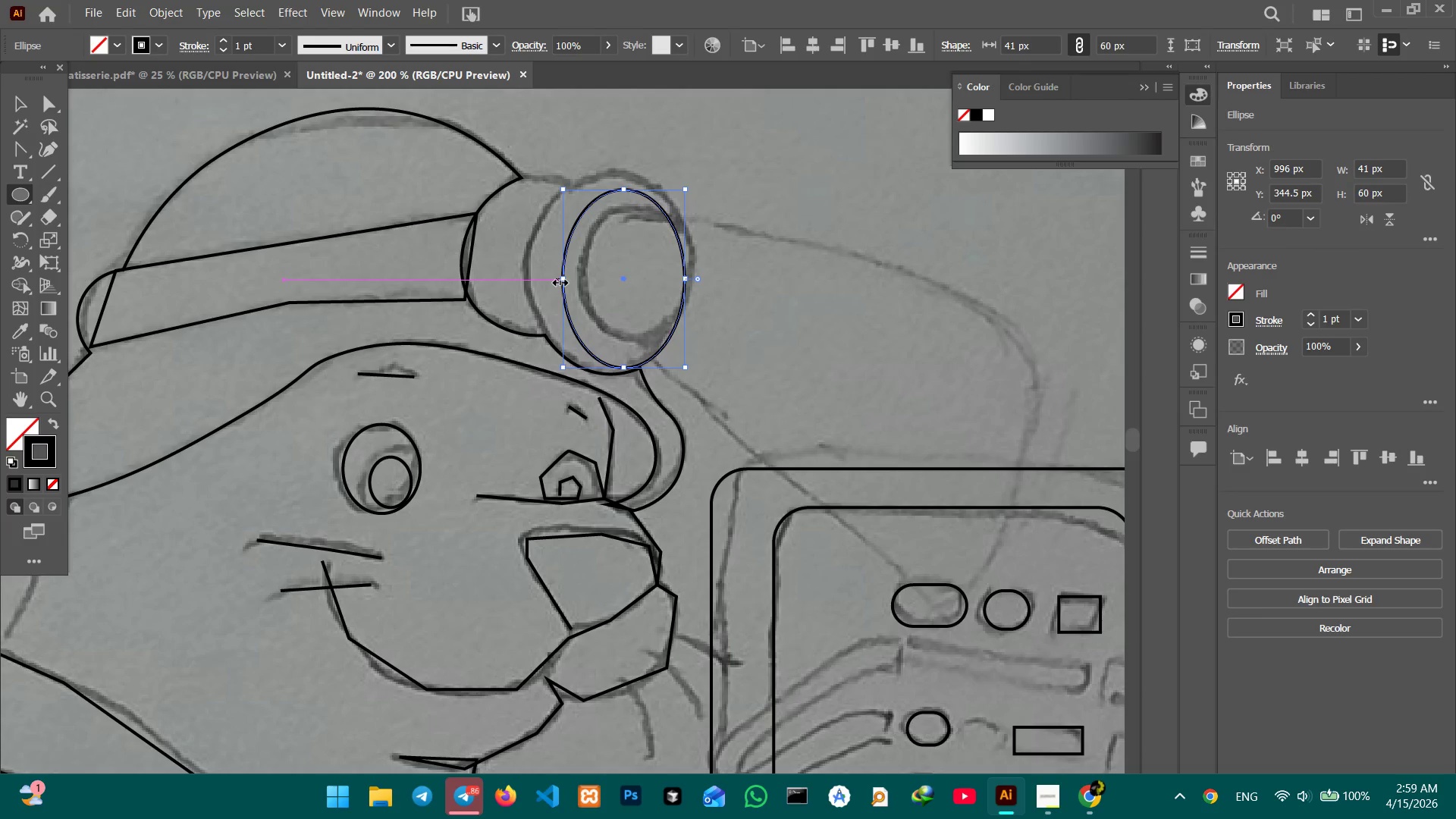 
left_click_drag(start_coordinate=[559, 278], to_coordinate=[521, 262])
 